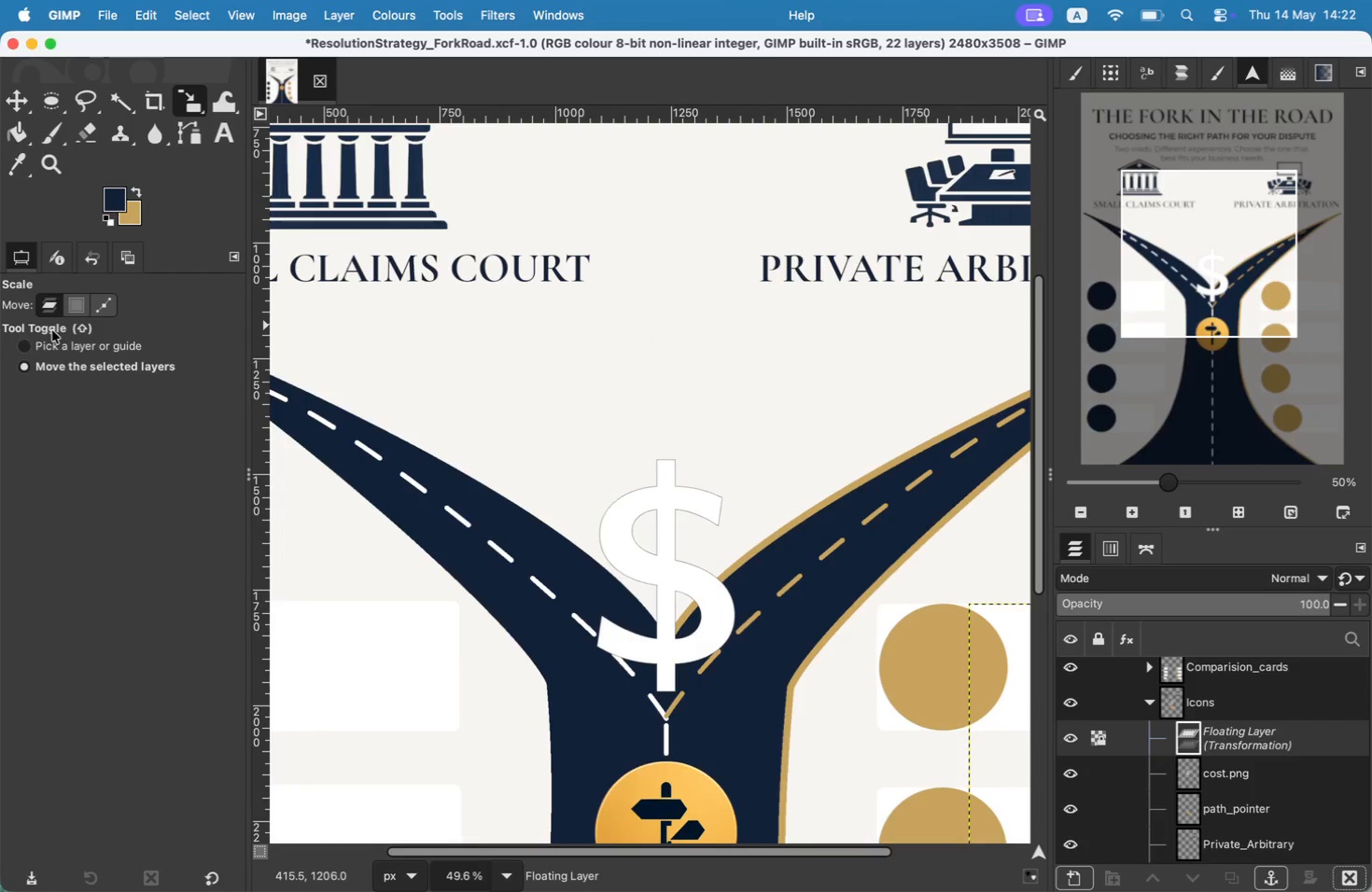 
left_click([57, 344])
 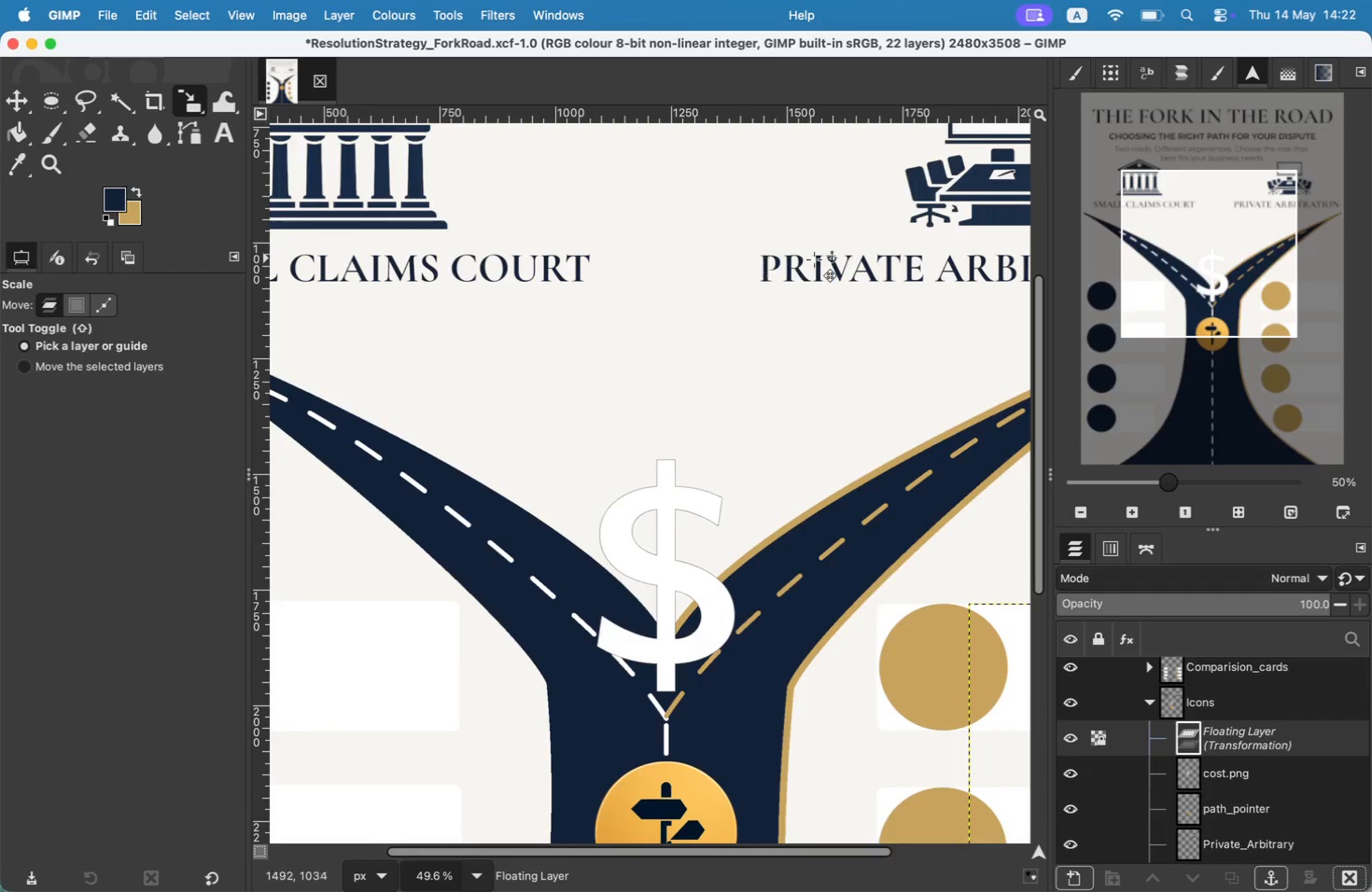 
left_click_drag(start_coordinate=[665, 509], to_coordinate=[630, 380])
 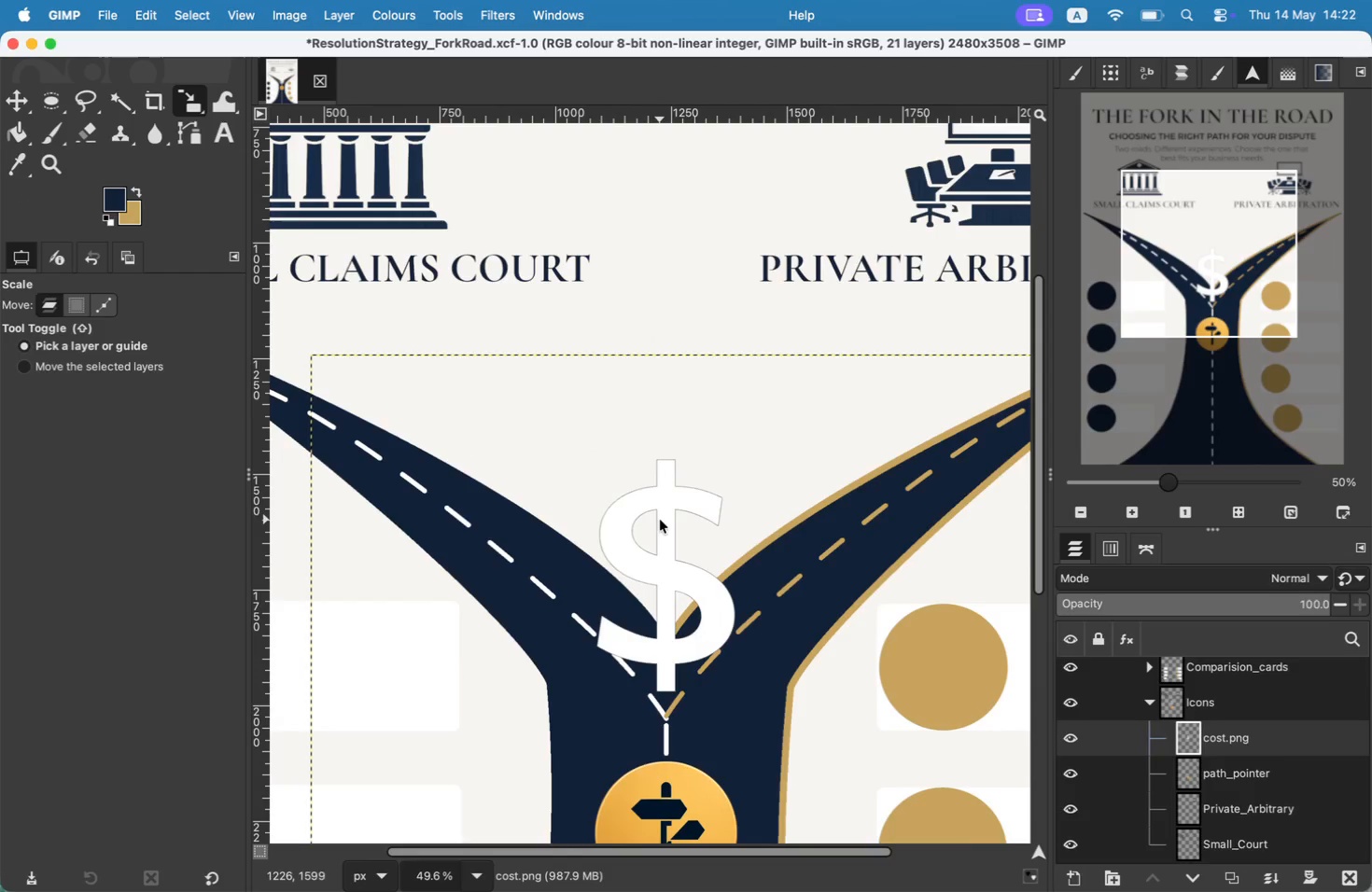 
type(S600)
 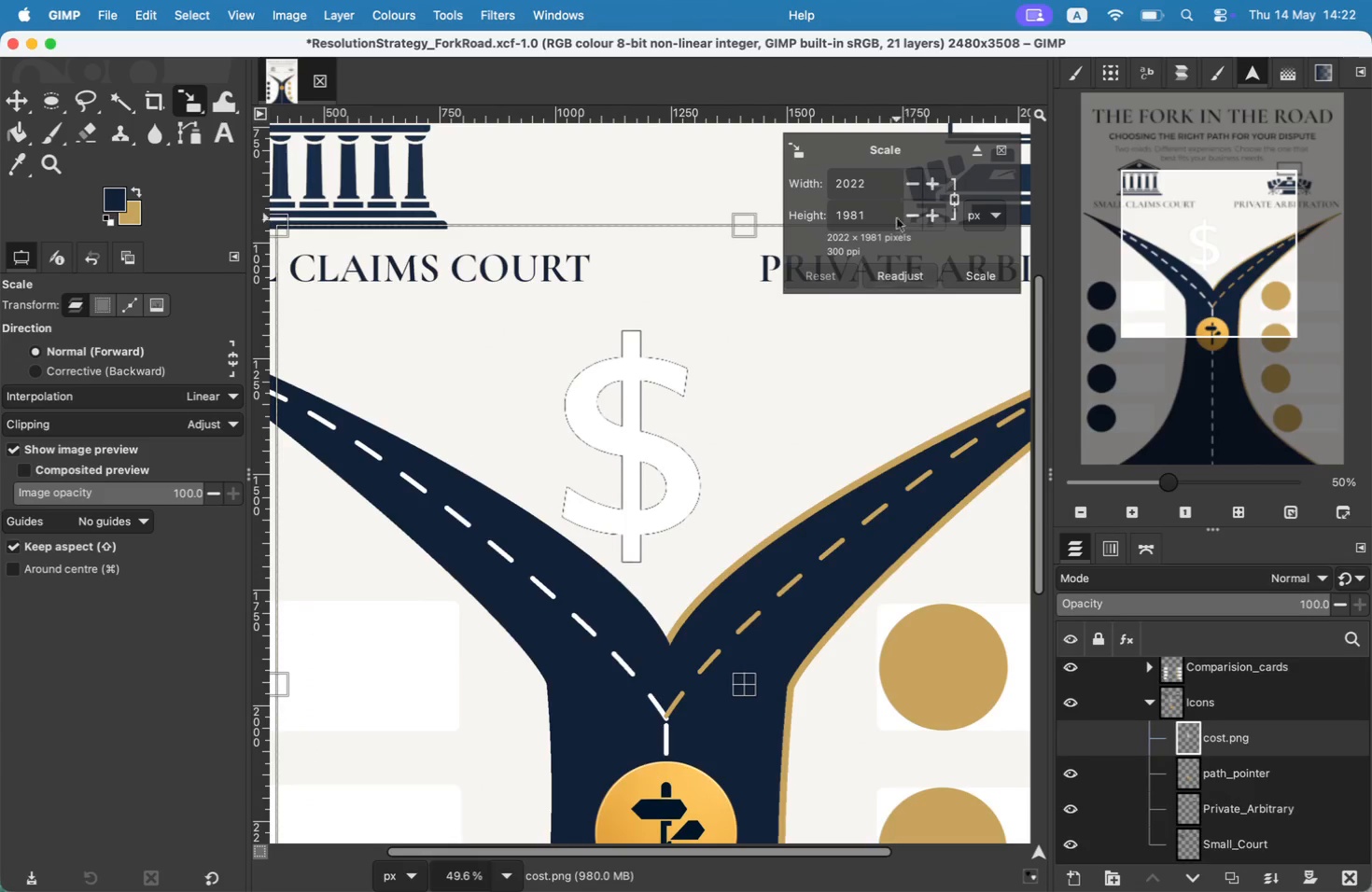 
left_click_drag(start_coordinate=[887, 193], to_coordinate=[763, 204])
 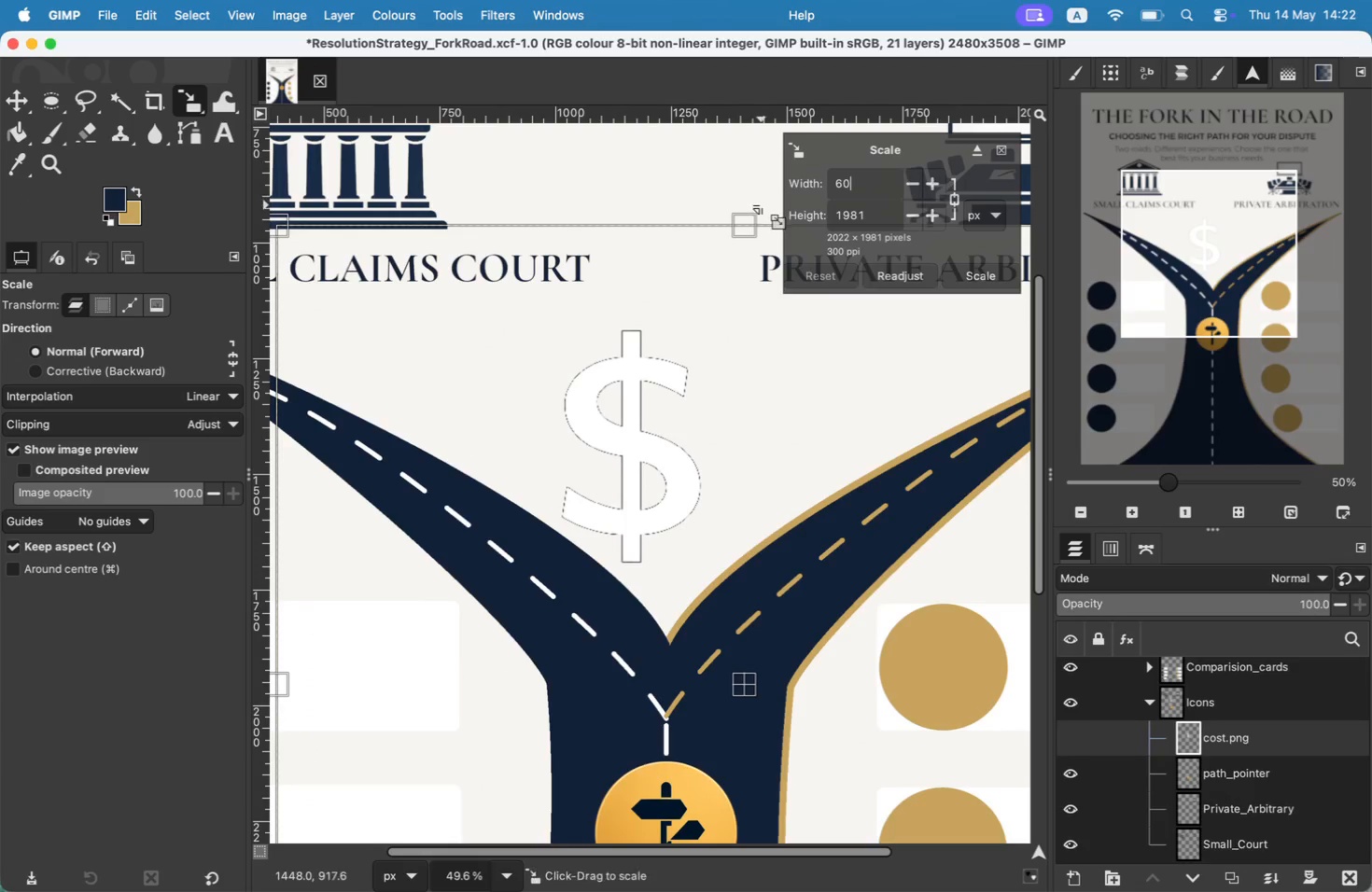 
left_click([878, 216])
 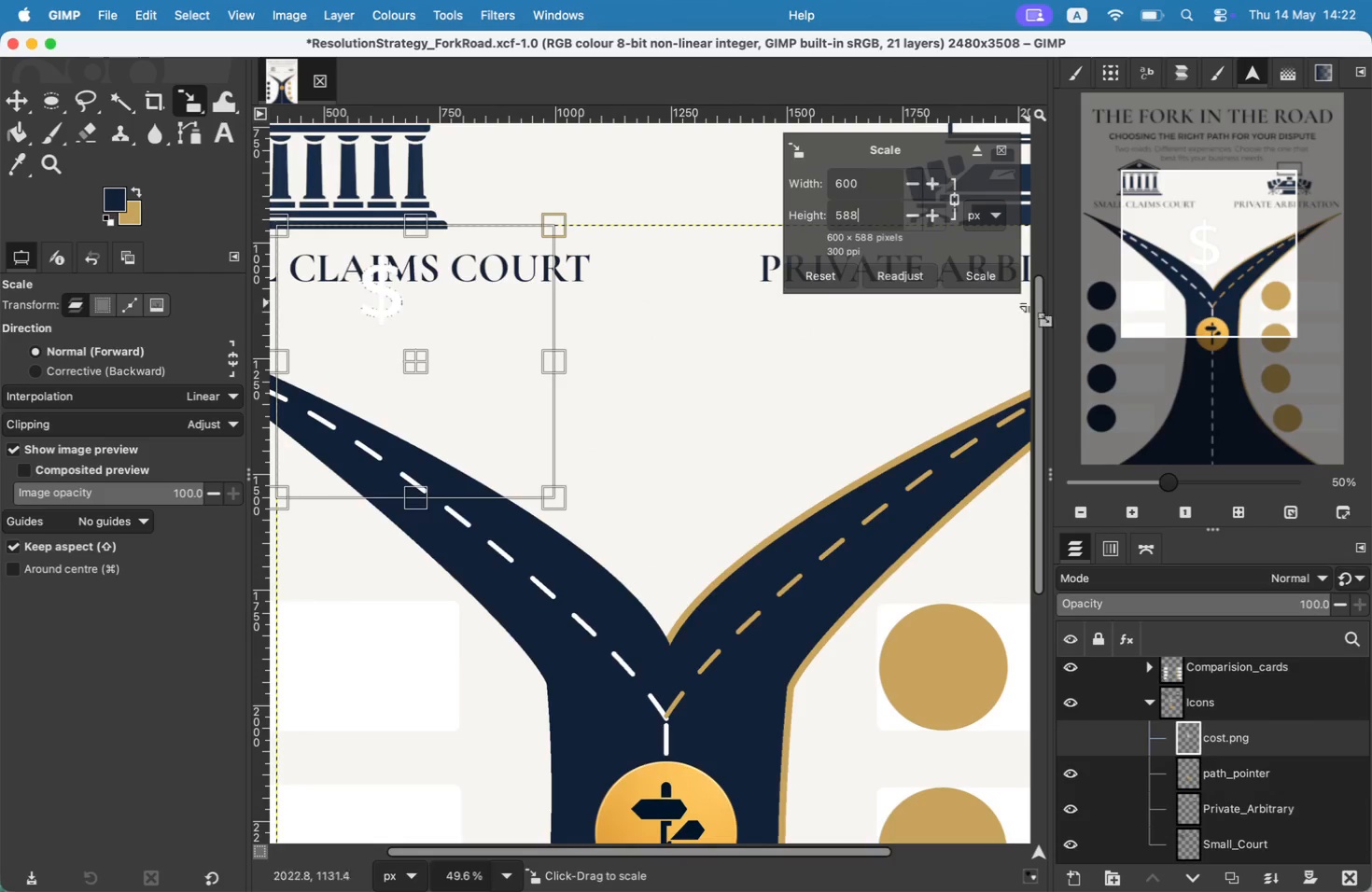 
left_click([980, 277])
 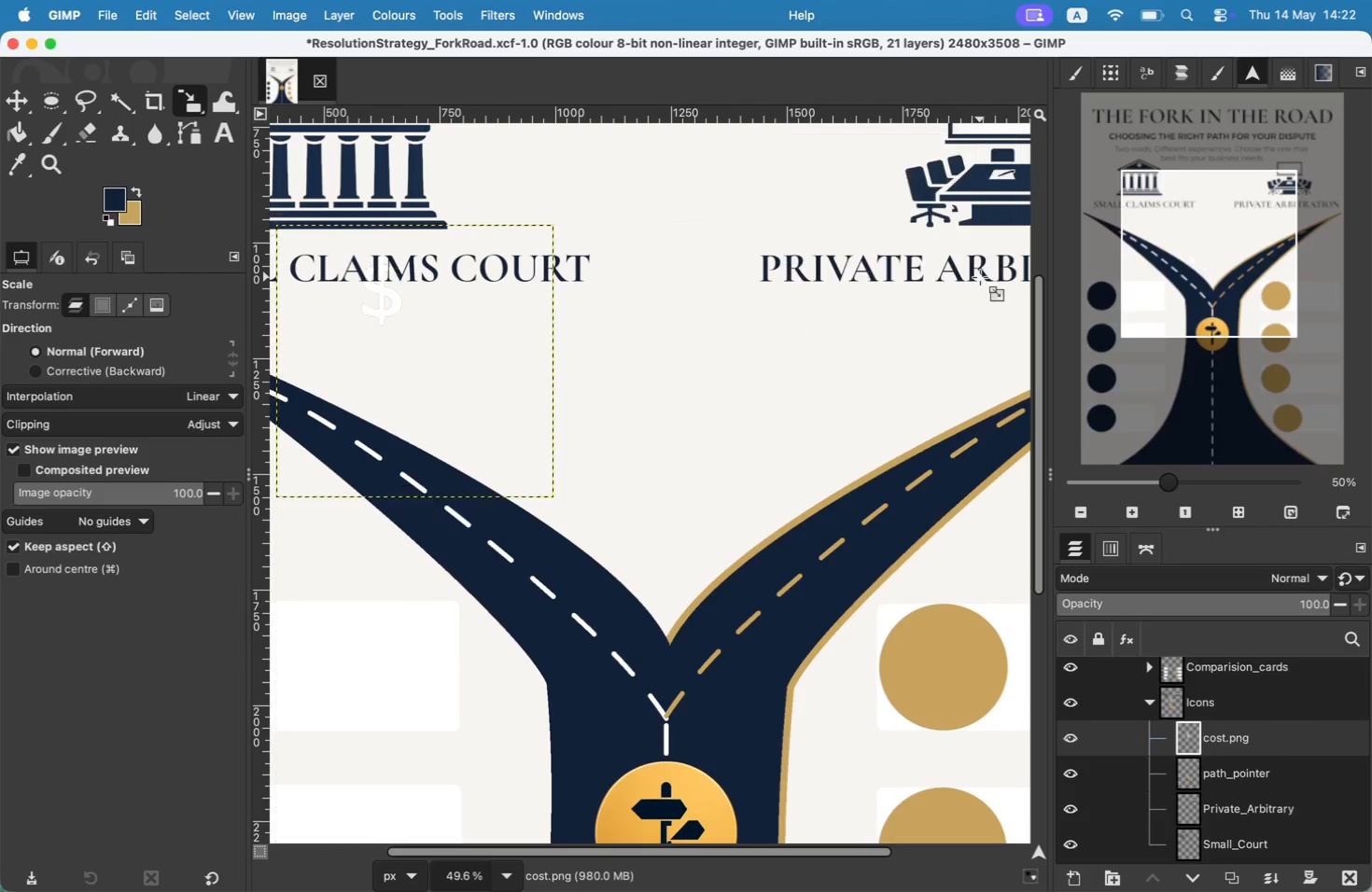 
left_click_drag(start_coordinate=[1190, 297], to_coordinate=[1117, 291])
 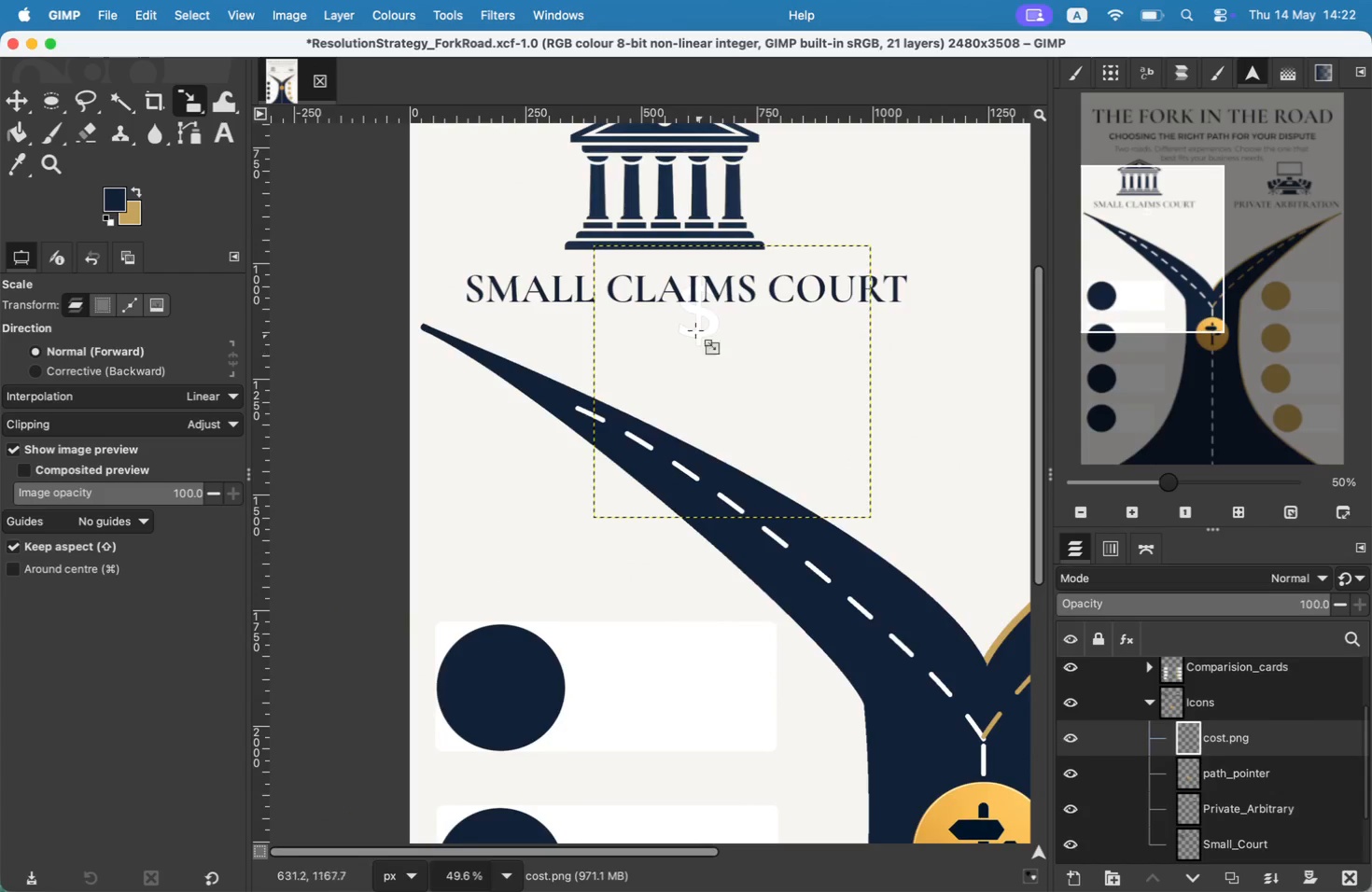 
left_click_drag(start_coordinate=[702, 336], to_coordinate=[485, 690])
 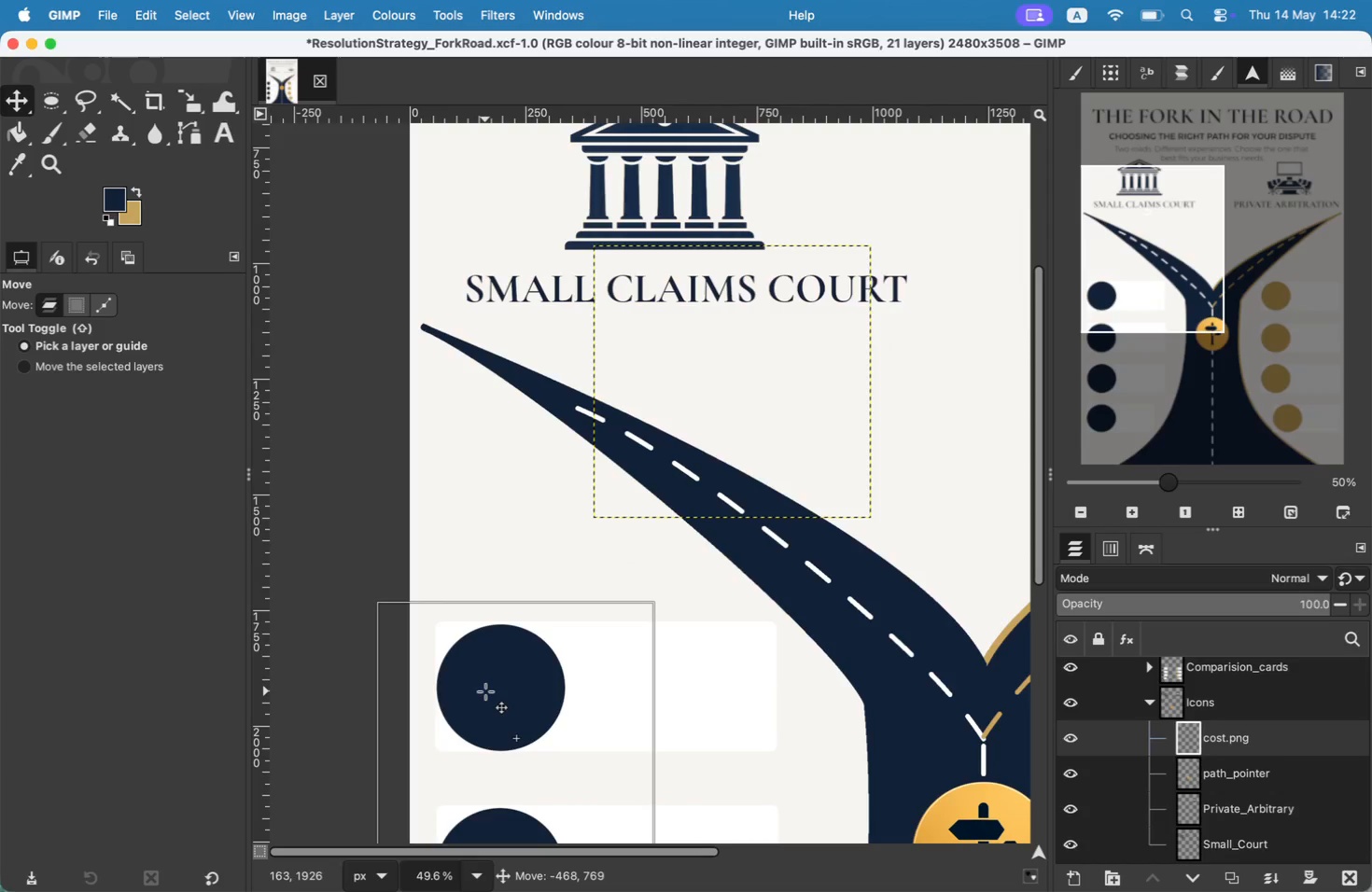 
scroll: coordinate [1183, 747], scroll_direction: up, amount: 3.0
 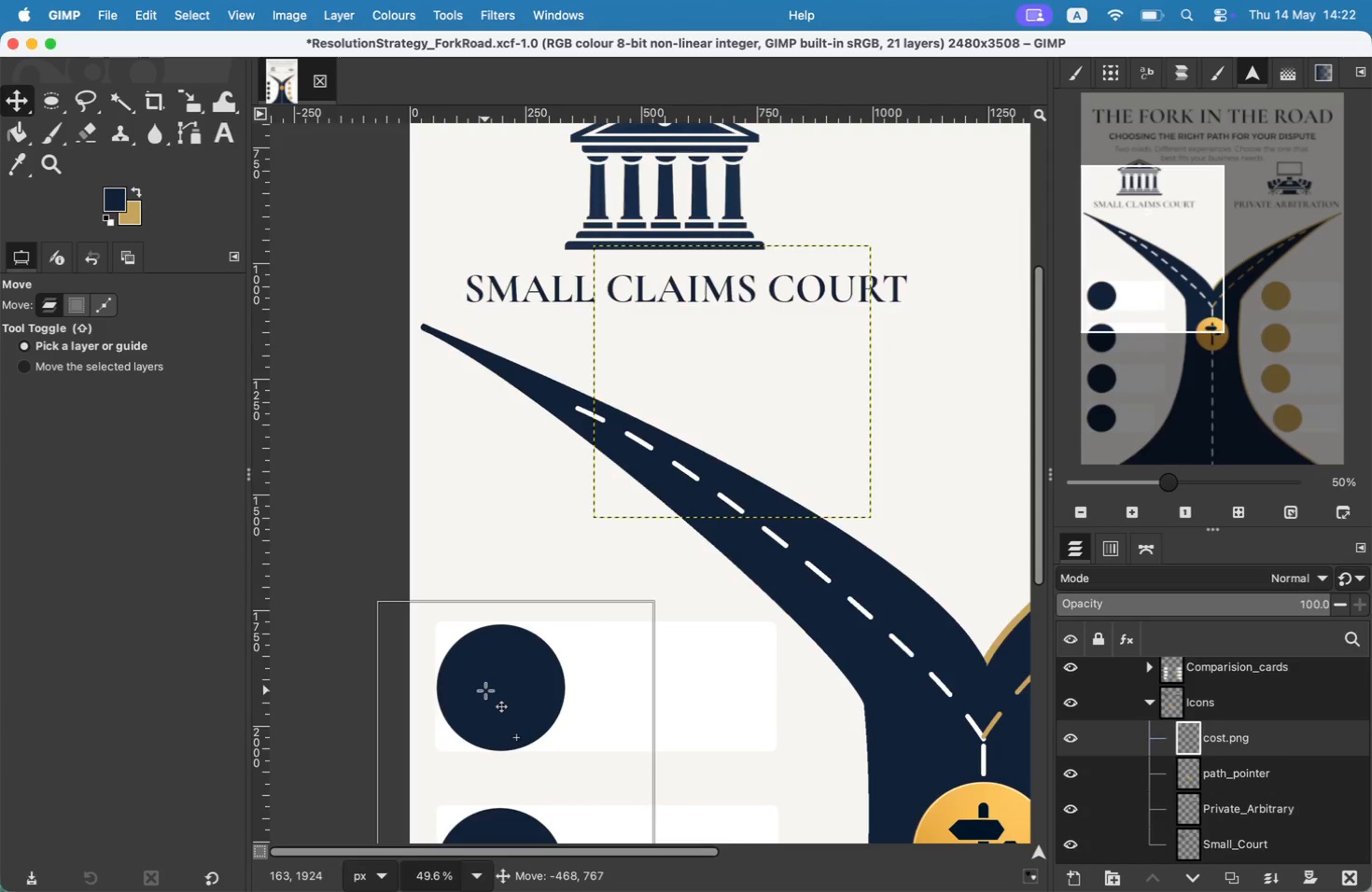 
left_click_drag(start_coordinate=[1185, 742], to_coordinate=[1182, 668])
 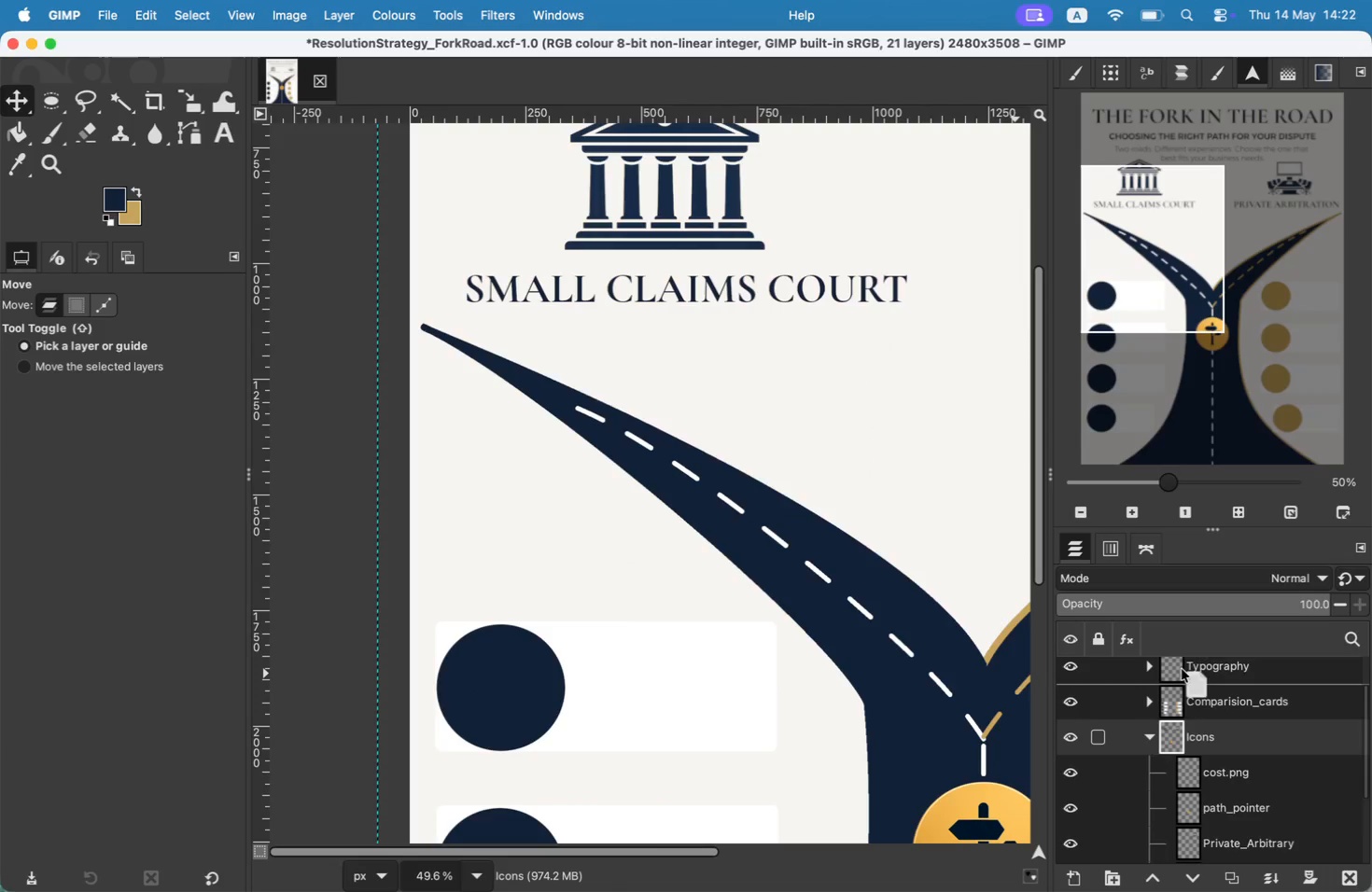 
left_click([476, 667])
 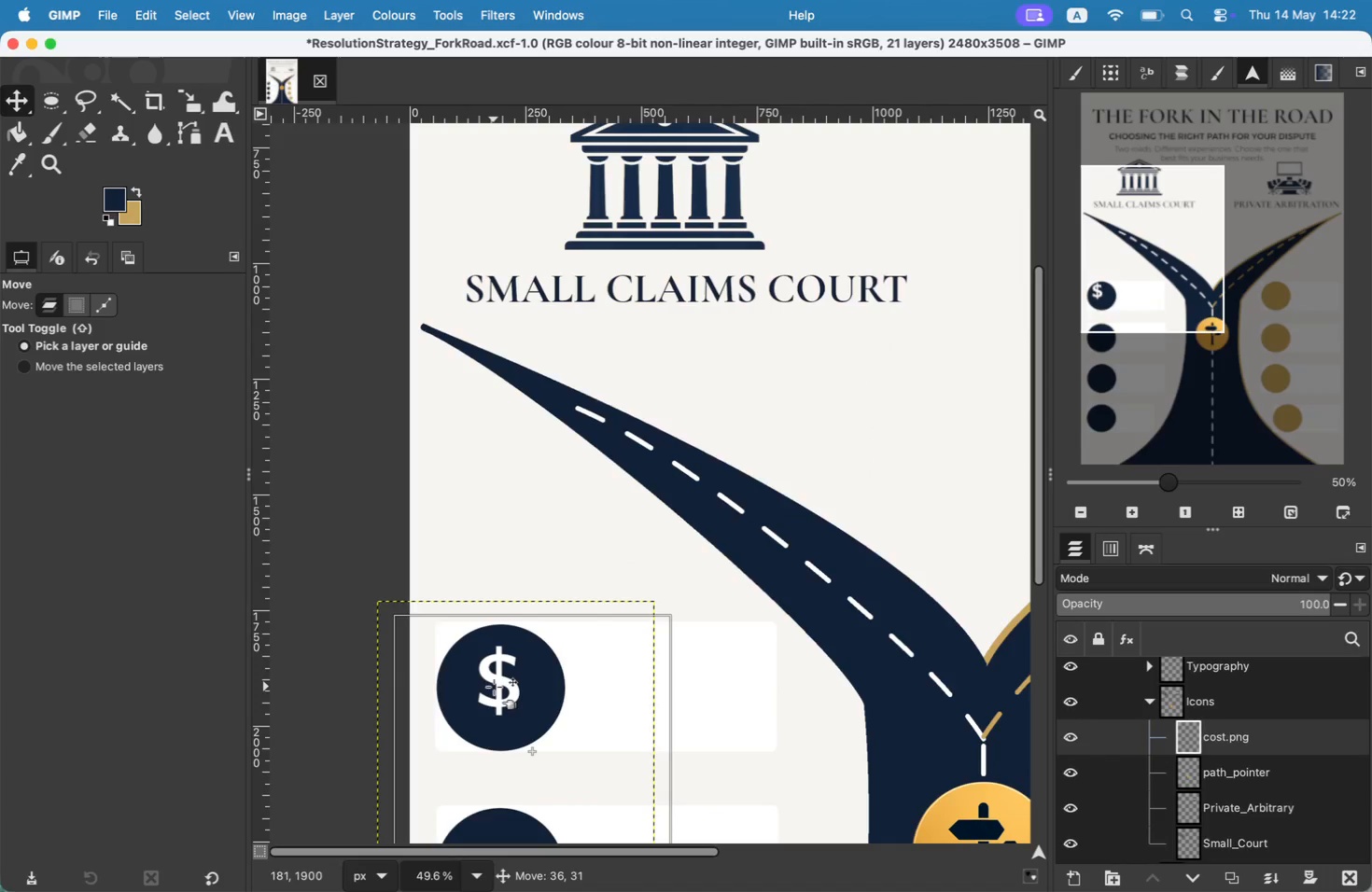 
left_click_drag(start_coordinate=[477, 665], to_coordinate=[494, 688])
 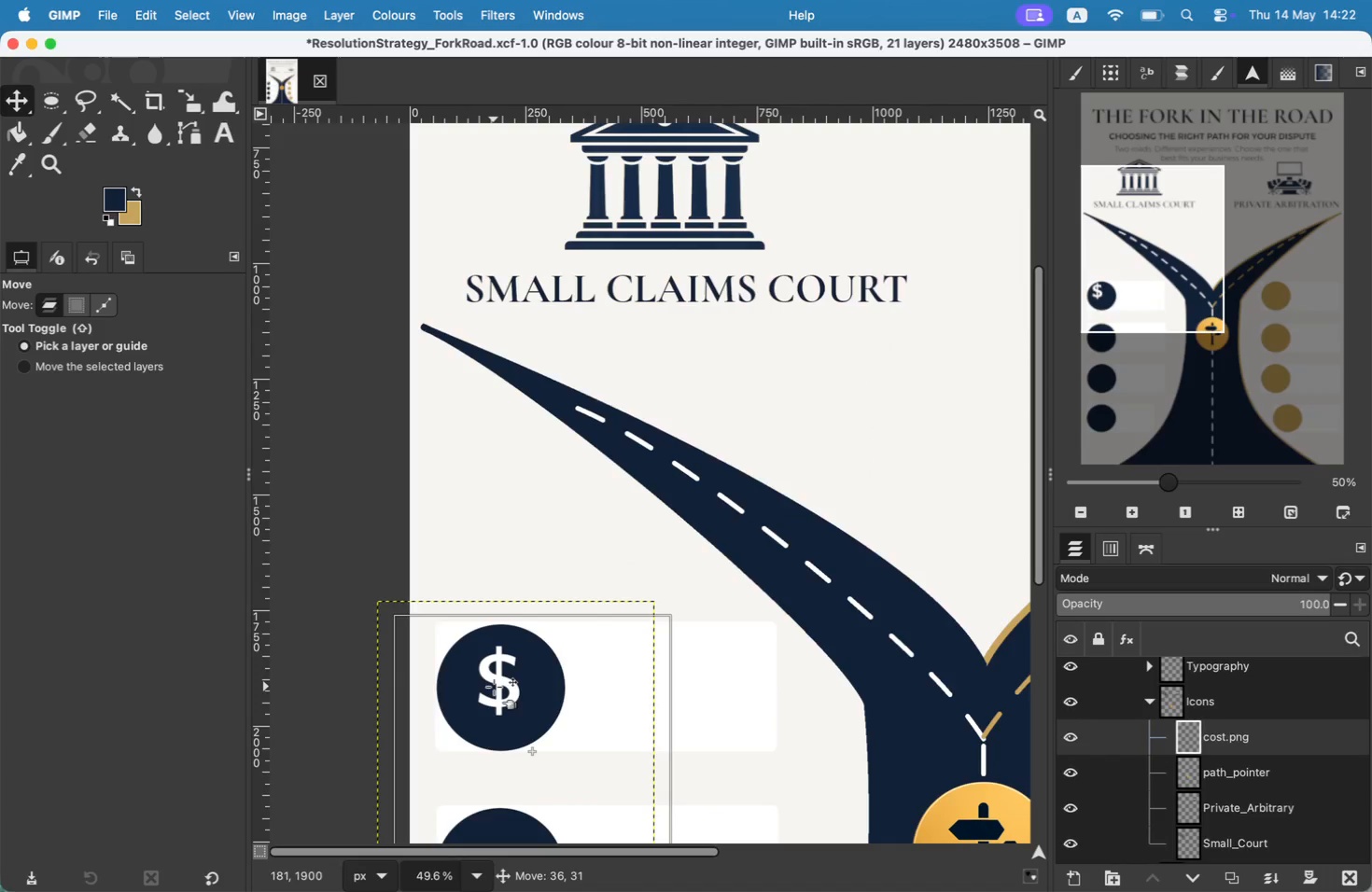 
left_click_drag(start_coordinate=[1171, 323], to_coordinate=[1174, 377])
 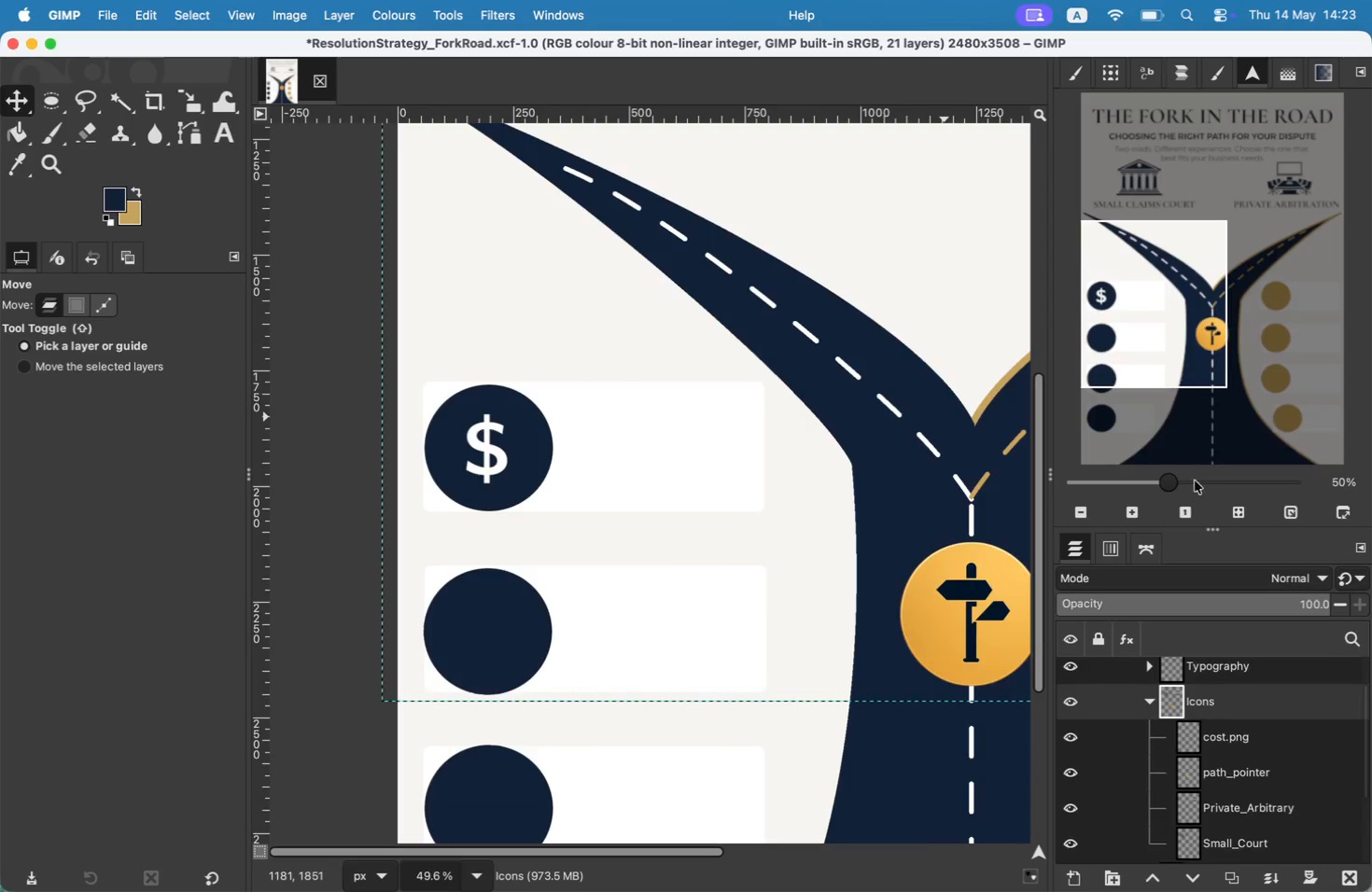 
left_click([1230, 747])
 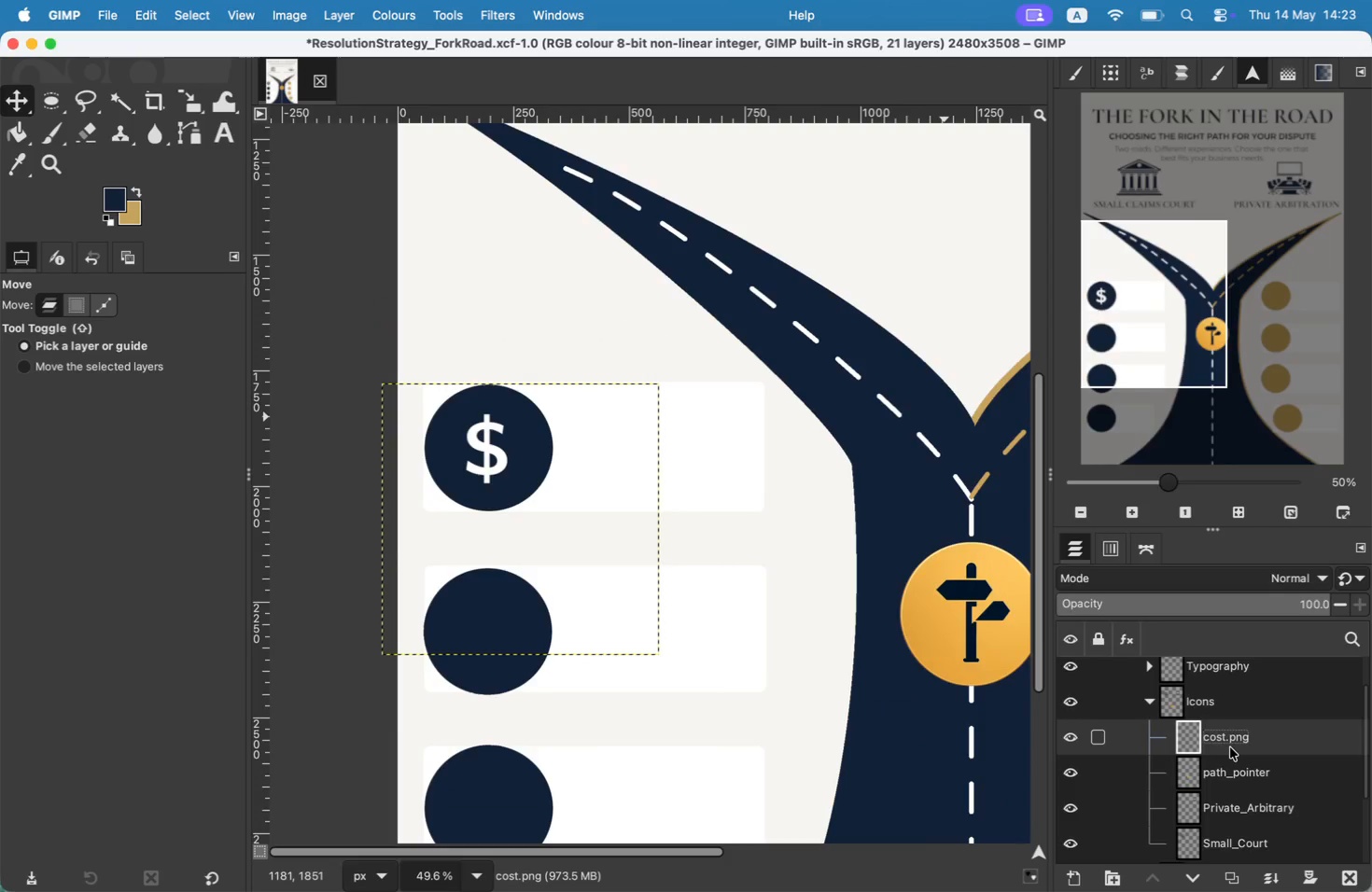 
right_click([1230, 747])
 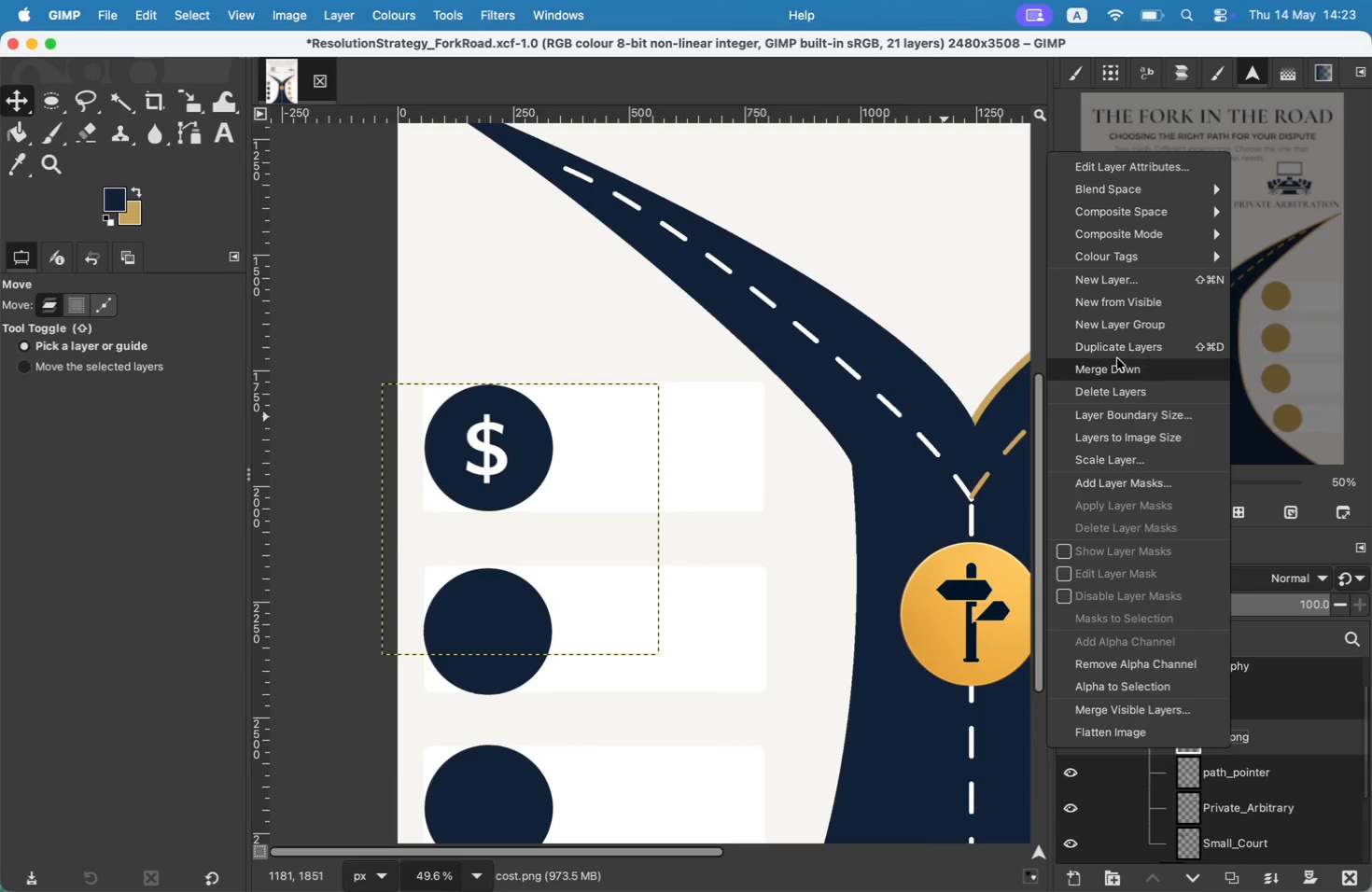 
left_click([1117, 348])
 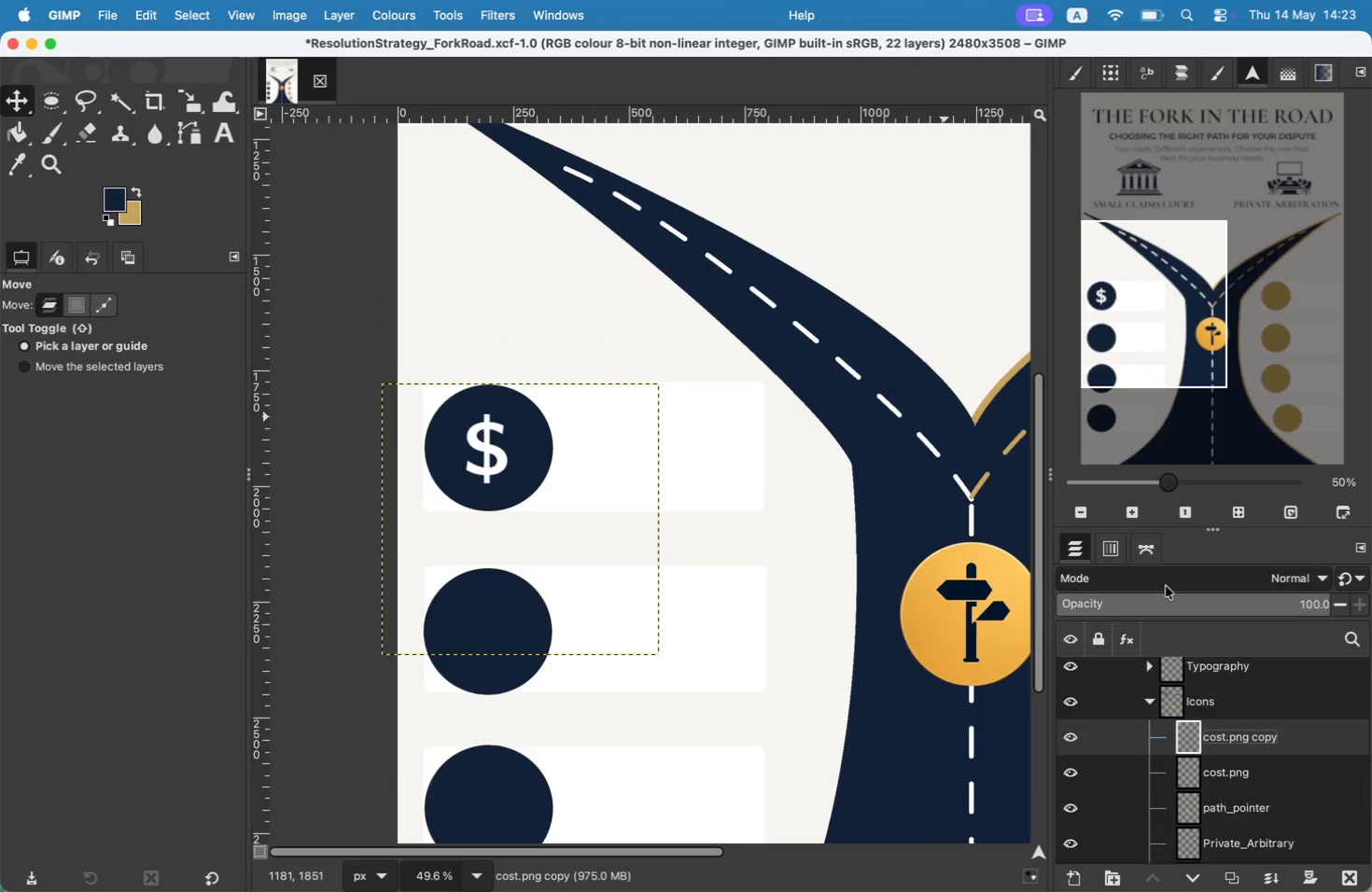 
left_click_drag(start_coordinate=[479, 442], to_coordinate=[954, 439])
 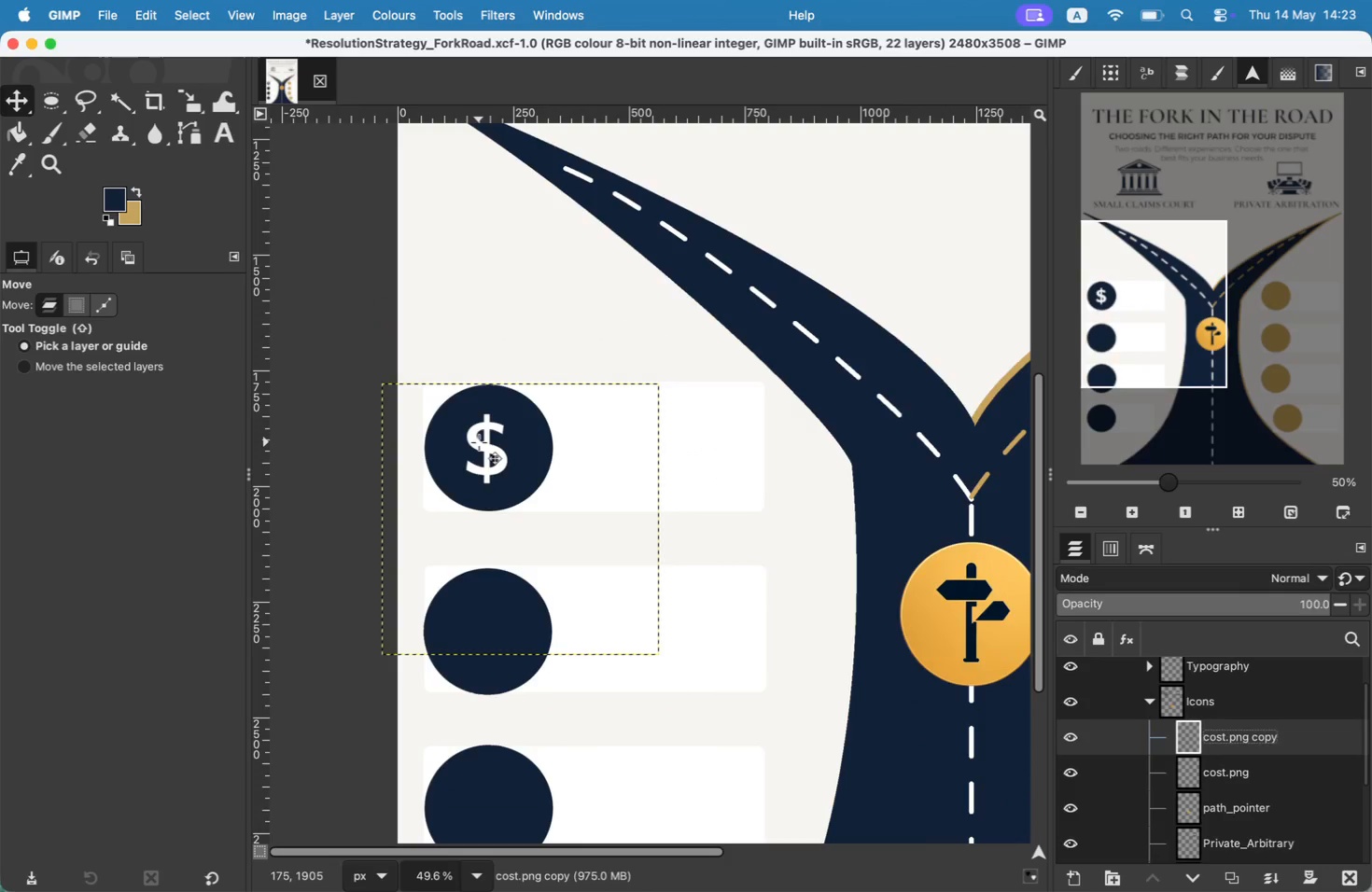 
left_click_drag(start_coordinate=[1152, 340], to_coordinate=[1248, 342])
 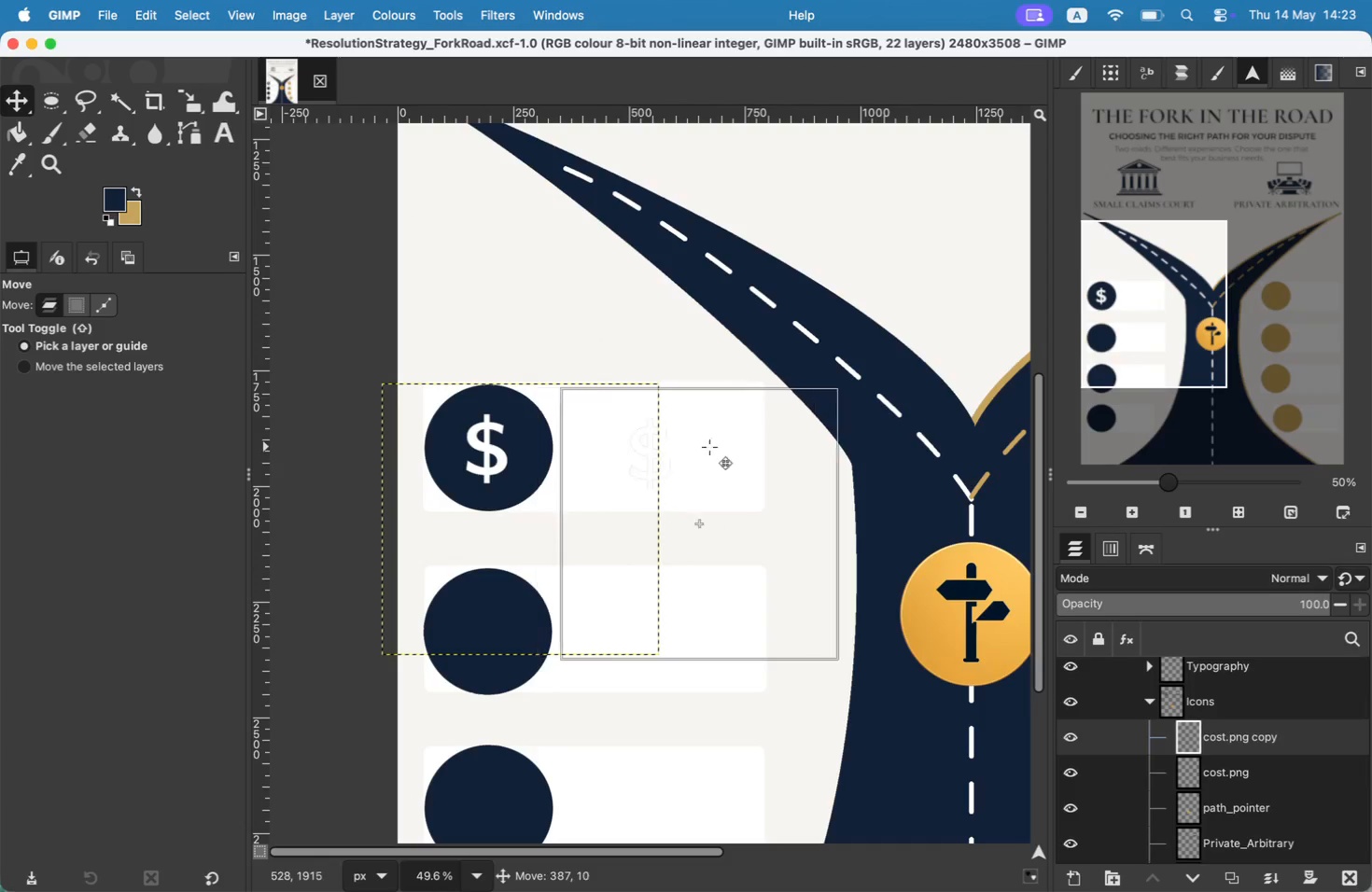 
left_click_drag(start_coordinate=[529, 430], to_coordinate=[714, 433])
 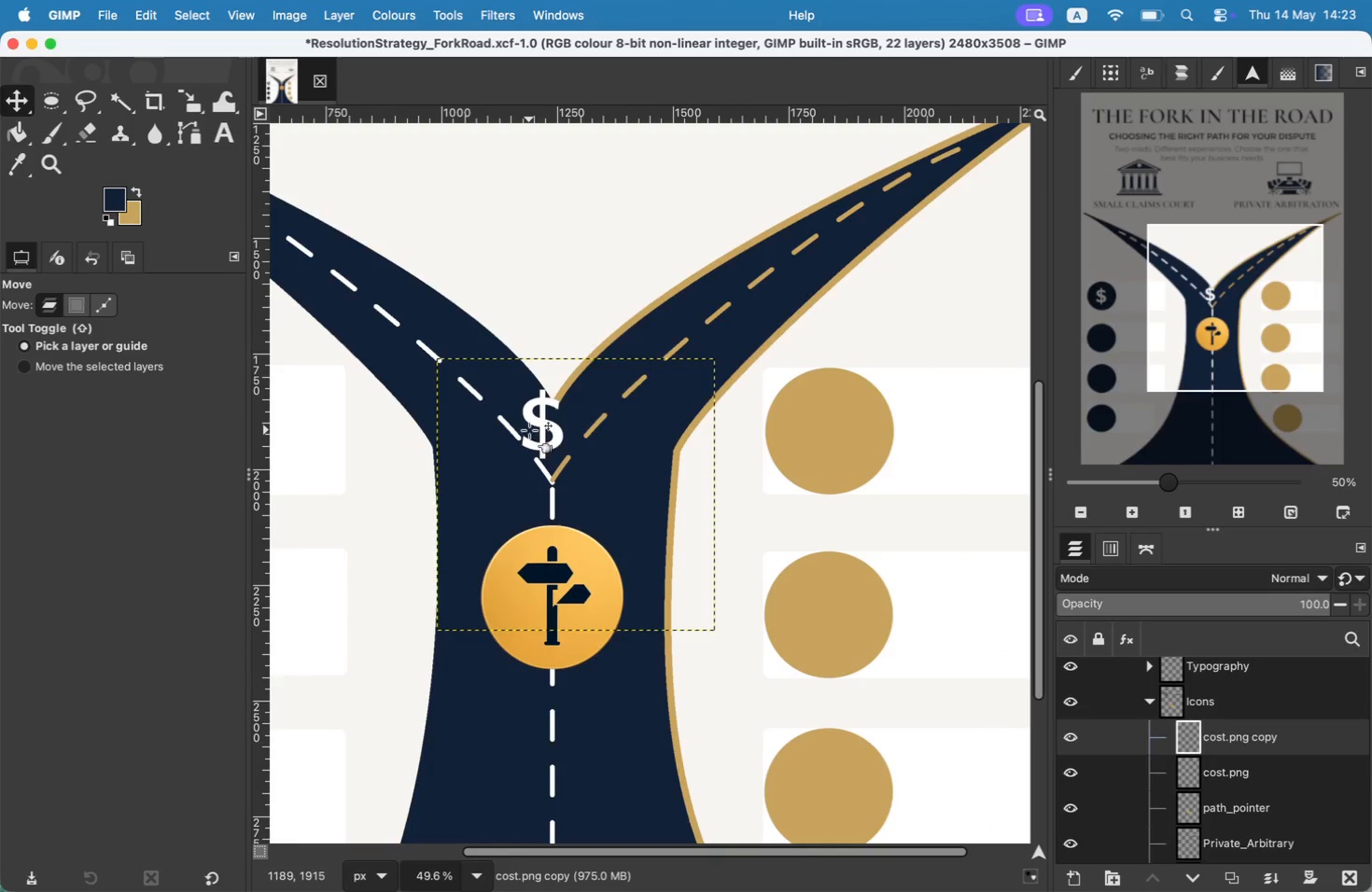 
key(Meta+CommandLeft)
 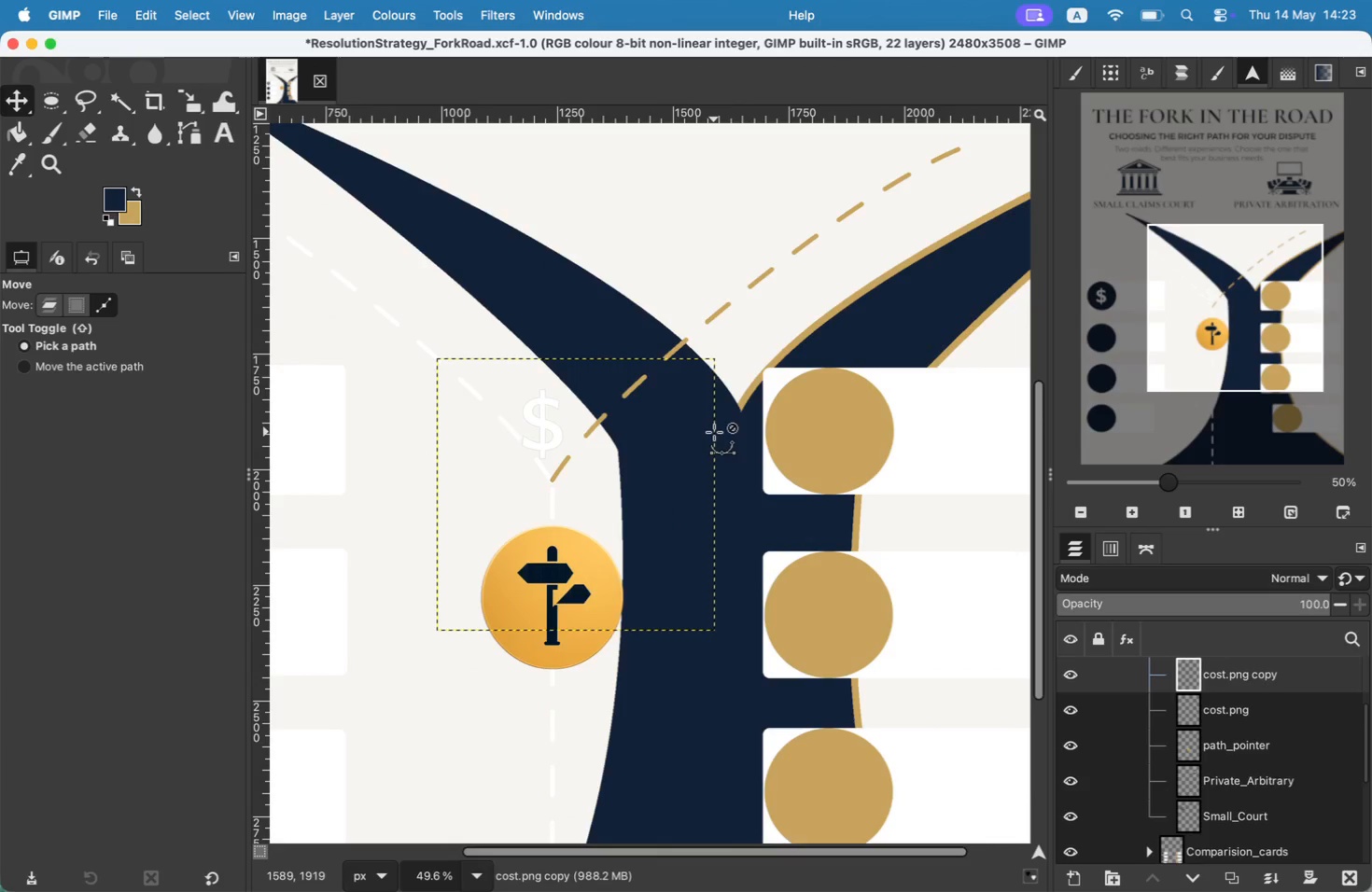 
key(Meta+Z)
 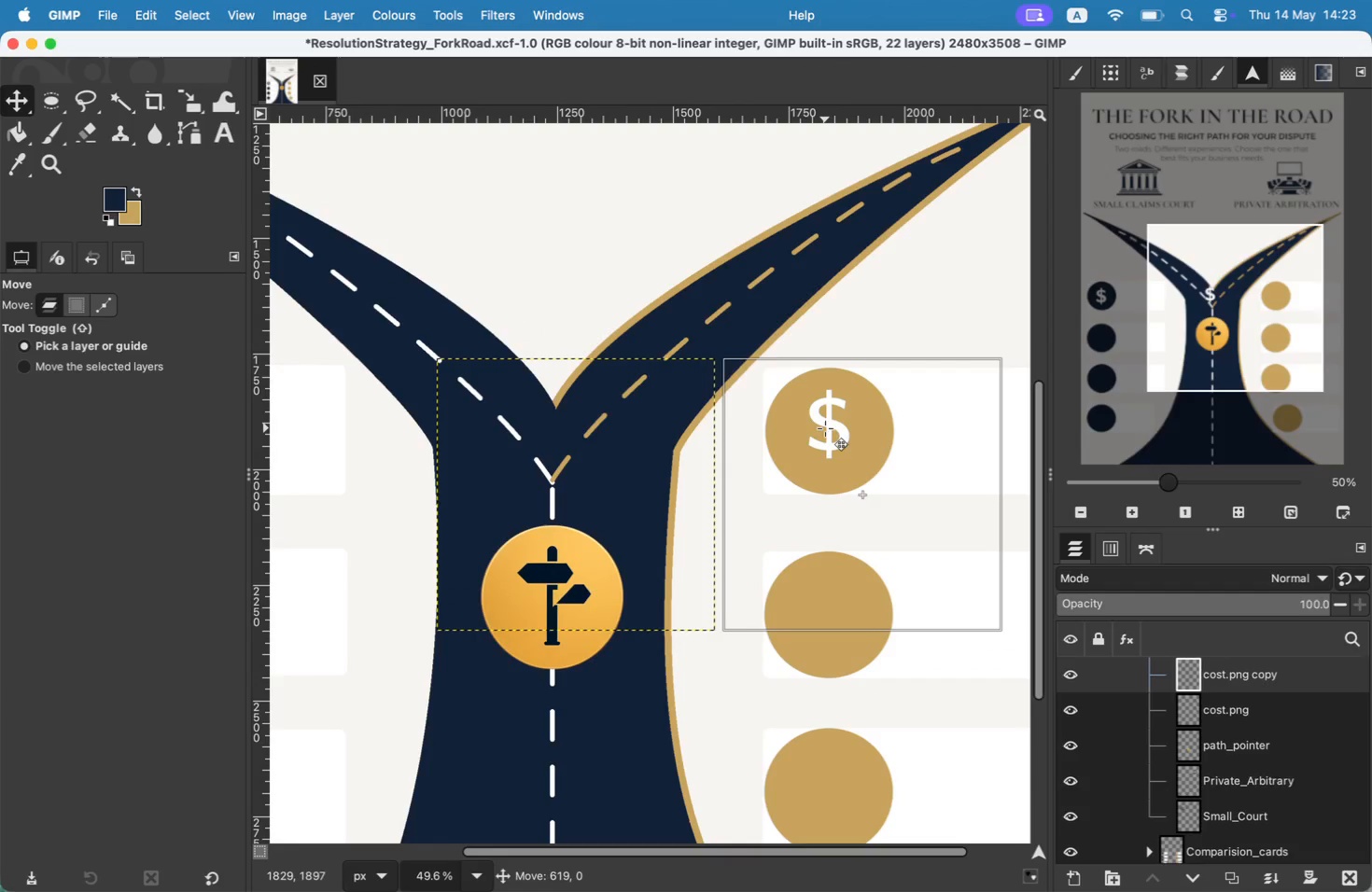 
left_click_drag(start_coordinate=[539, 422], to_coordinate=[825, 429])
 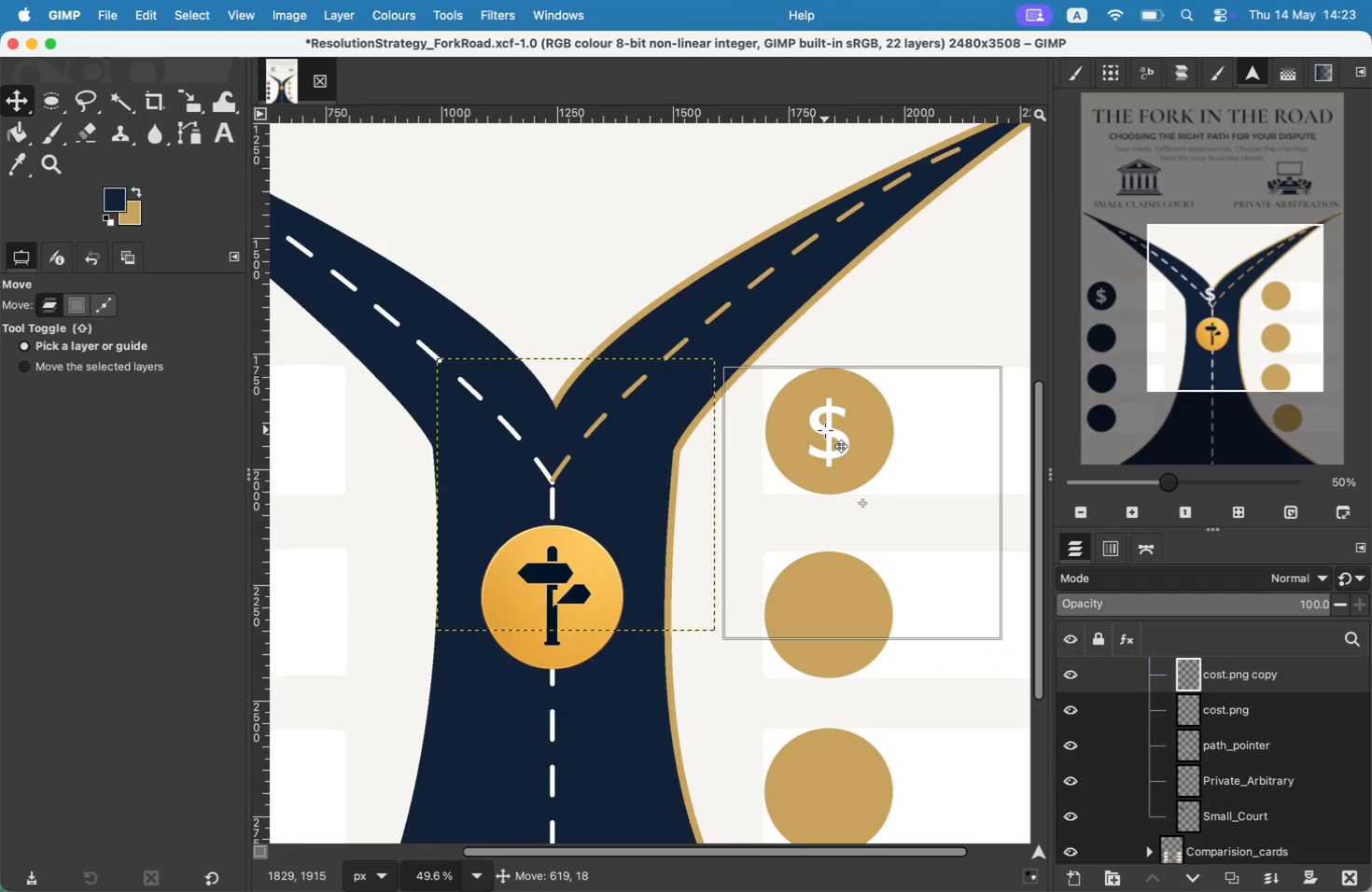 
wait(5.65)
 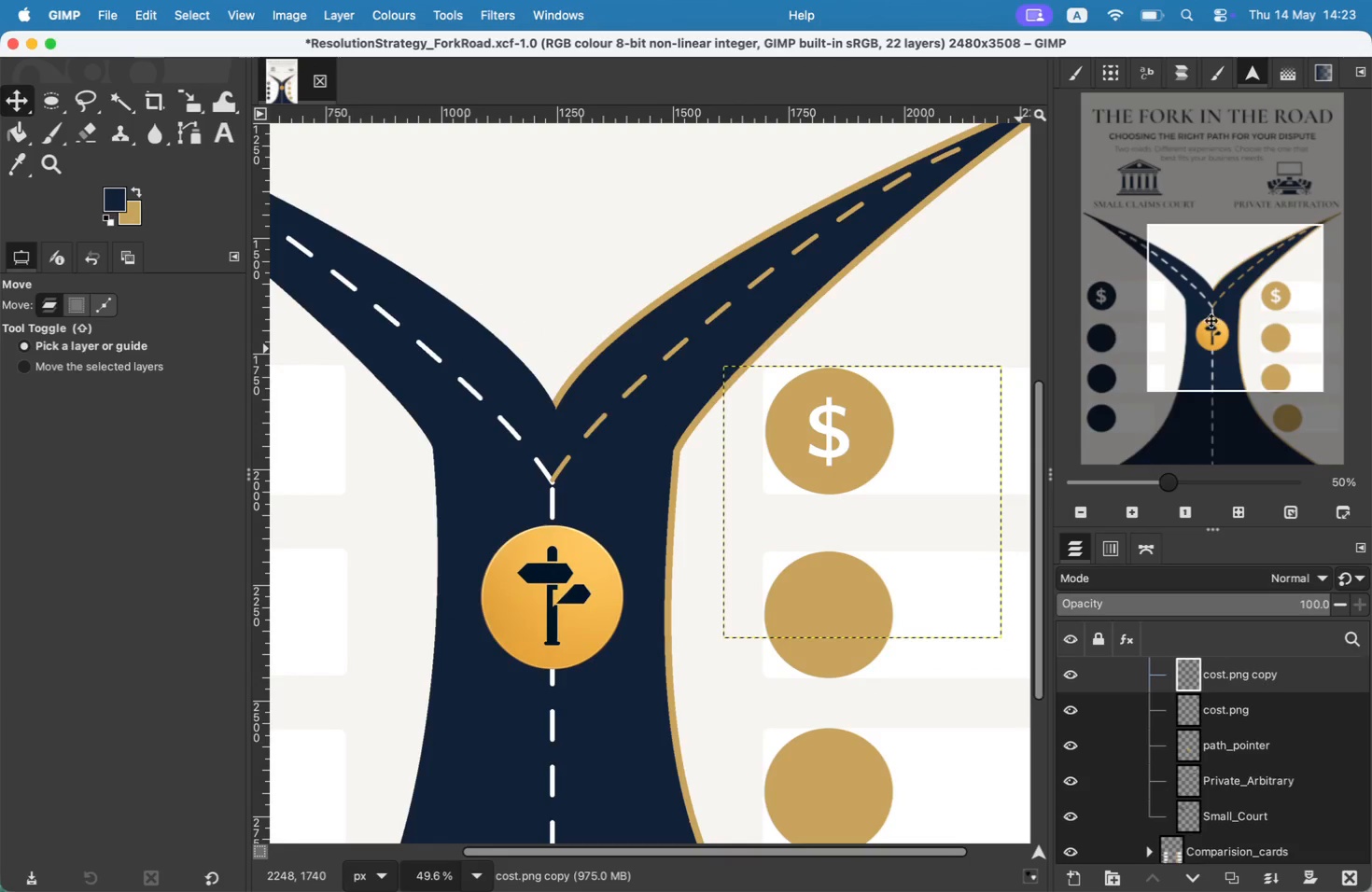 
left_click([1220, 717])
 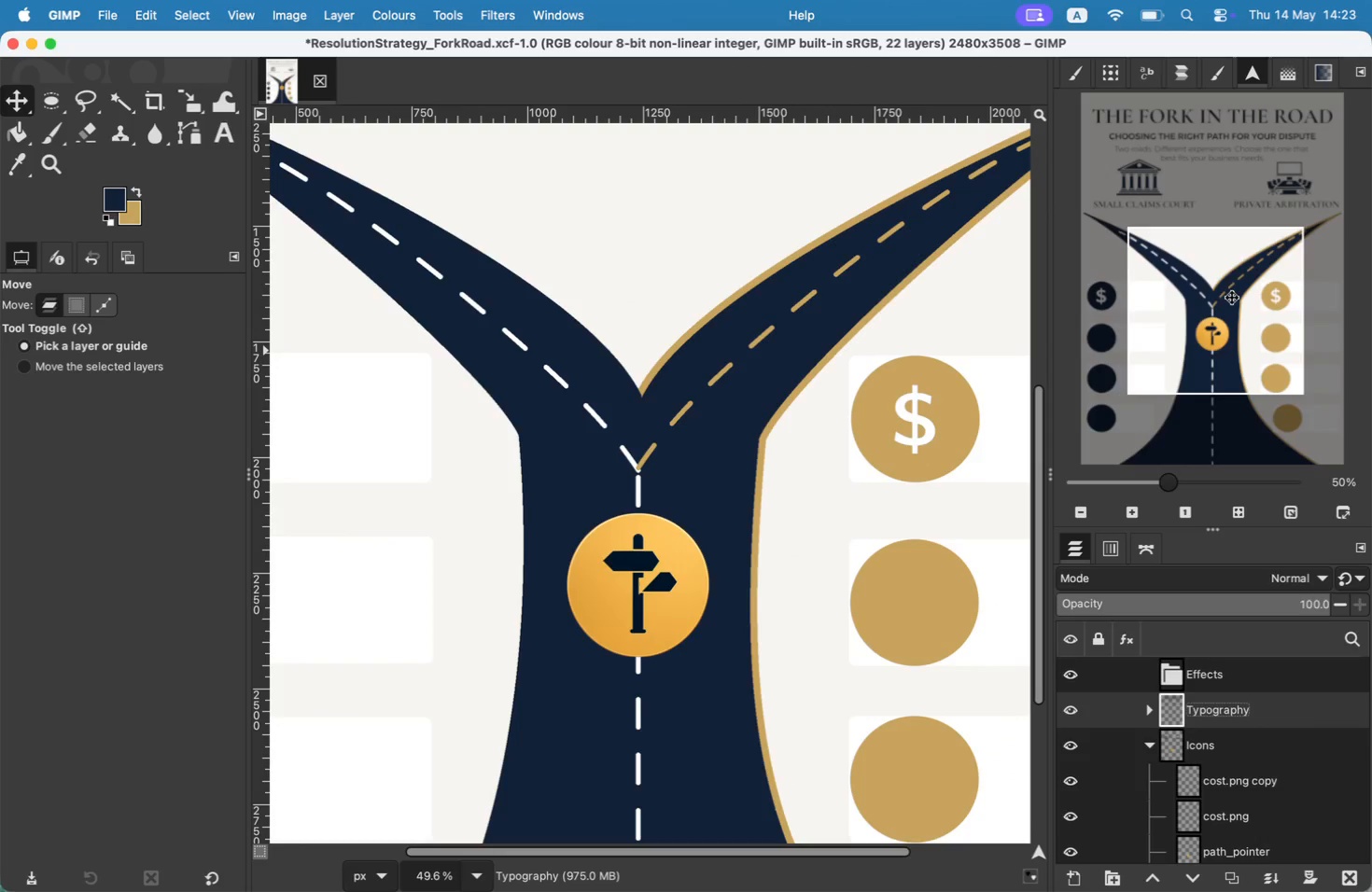 
left_click_drag(start_coordinate=[1251, 296], to_coordinate=[1231, 298])
 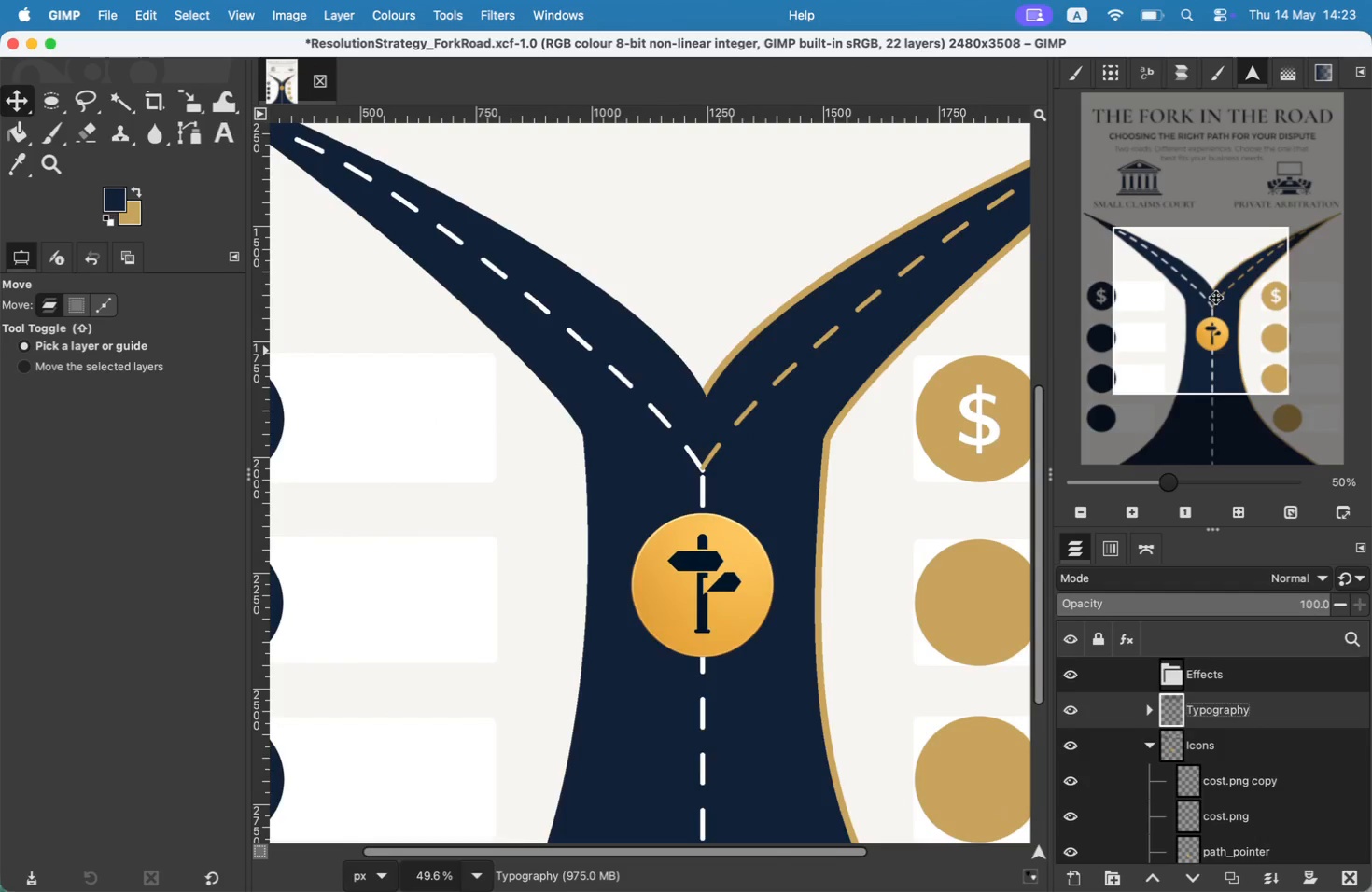 
wait(5.95)
 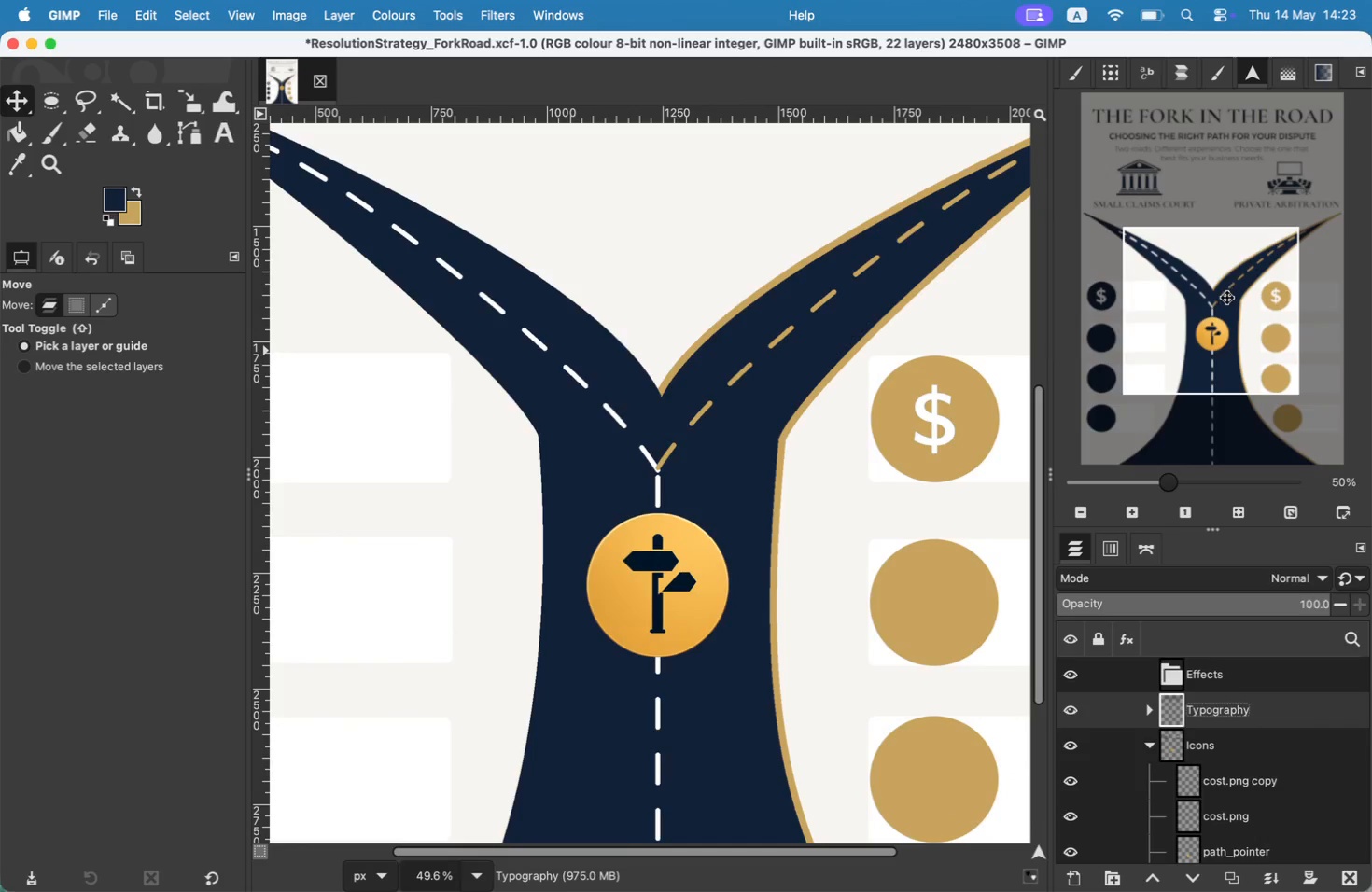 
left_click_drag(start_coordinate=[1232, 298], to_coordinate=[1243, 296])
 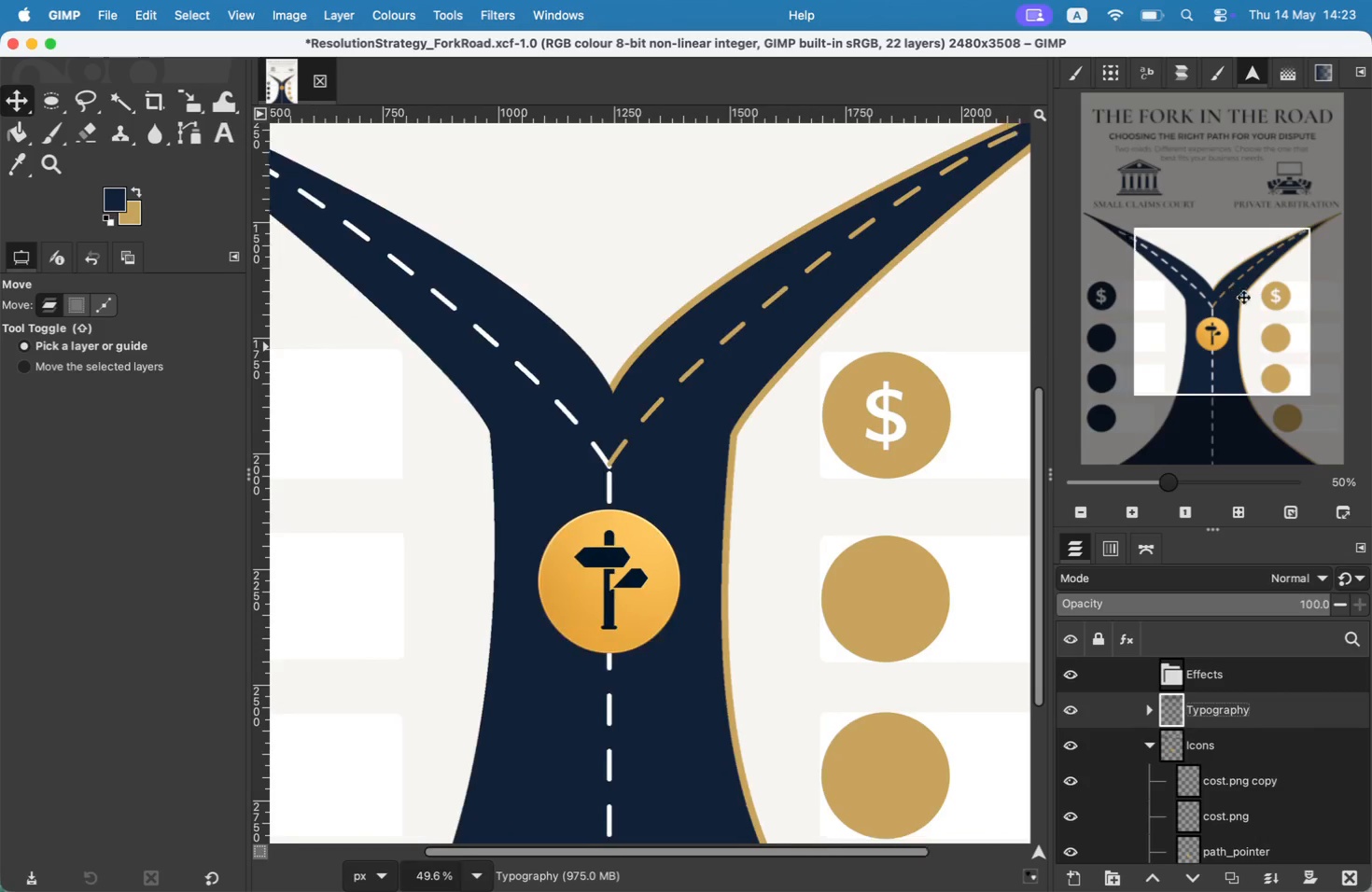 
key(Meta+Z)
 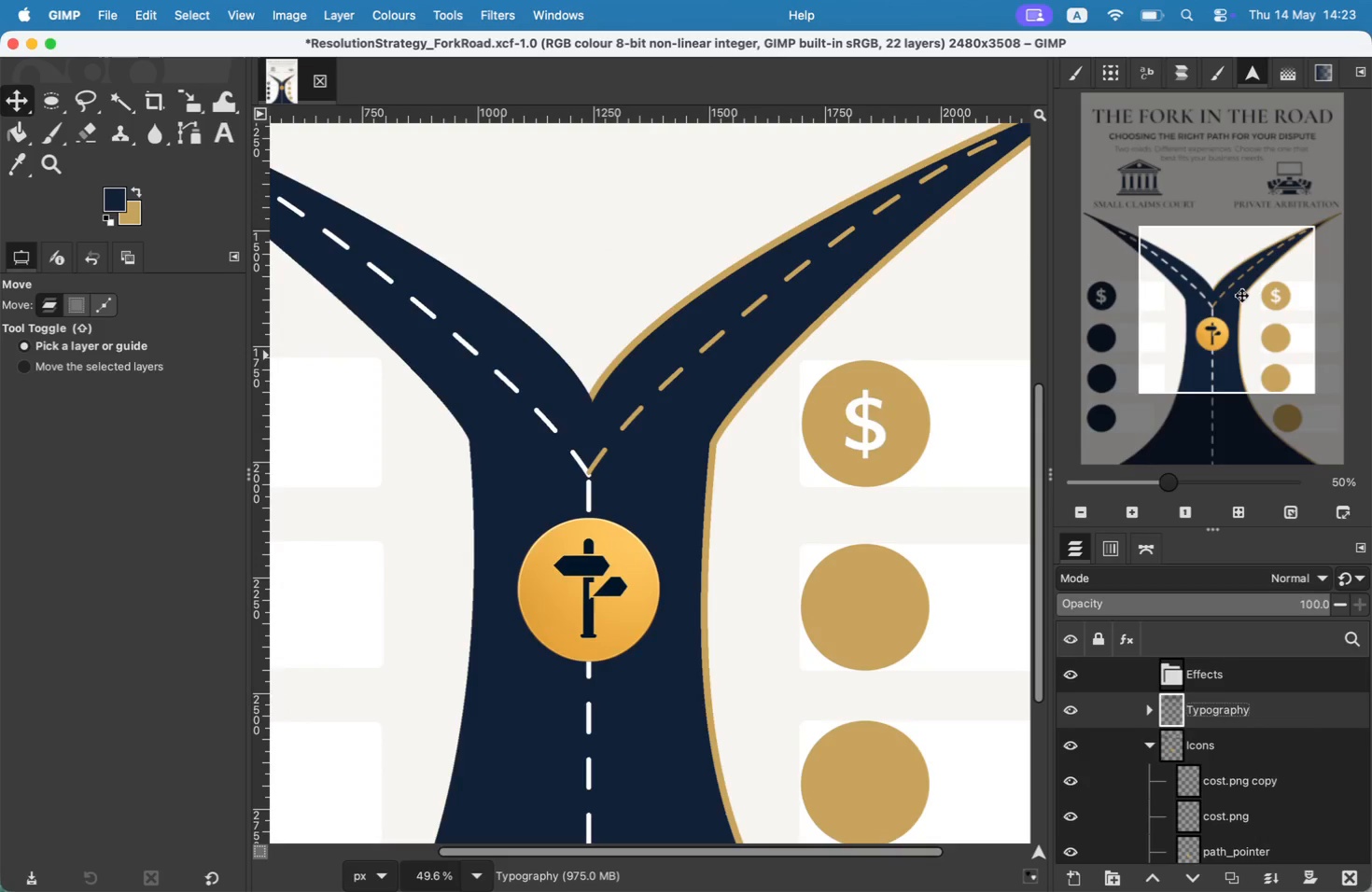 
key(Meta+Z)
 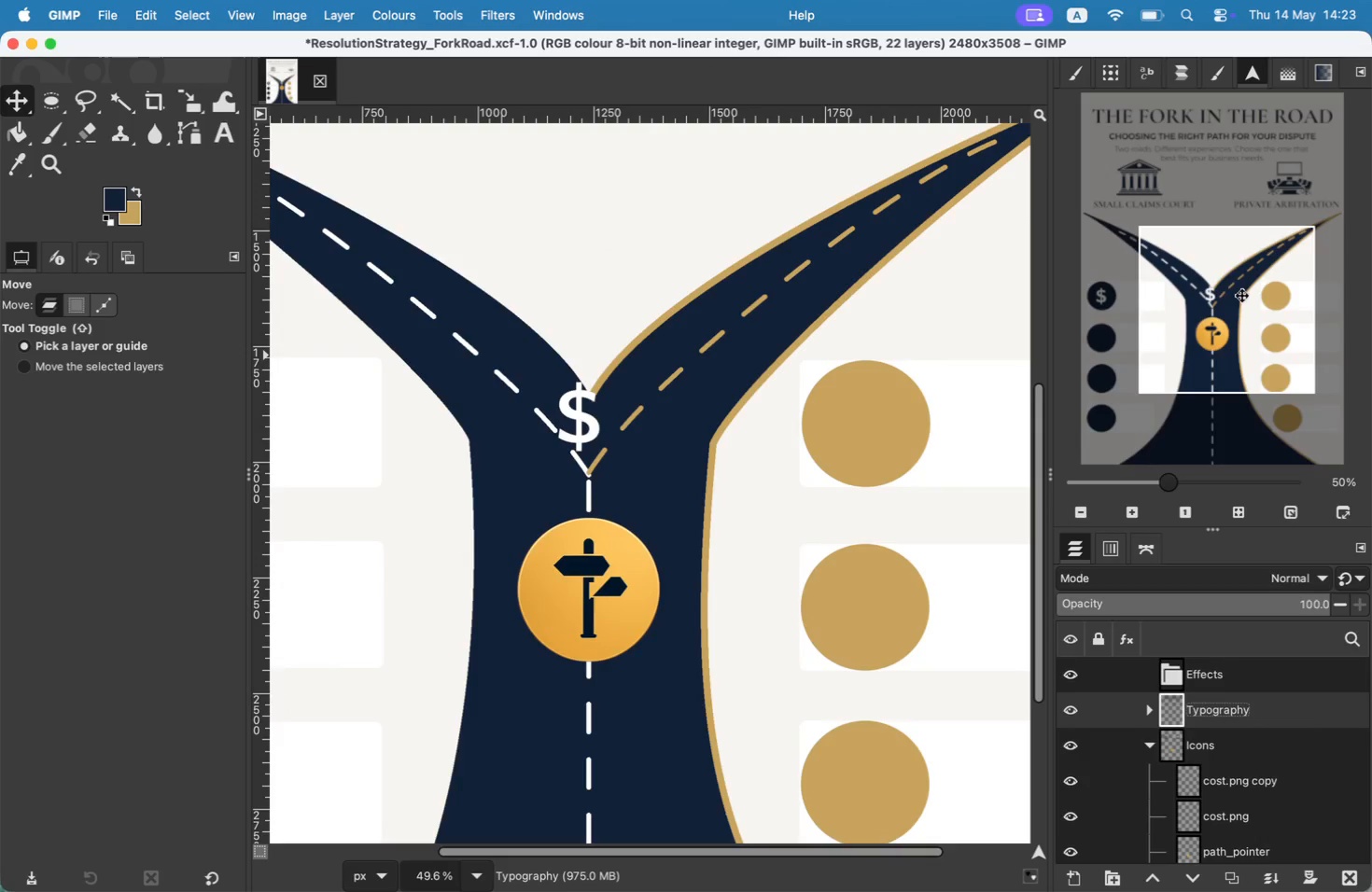 
key(Meta+Z)
 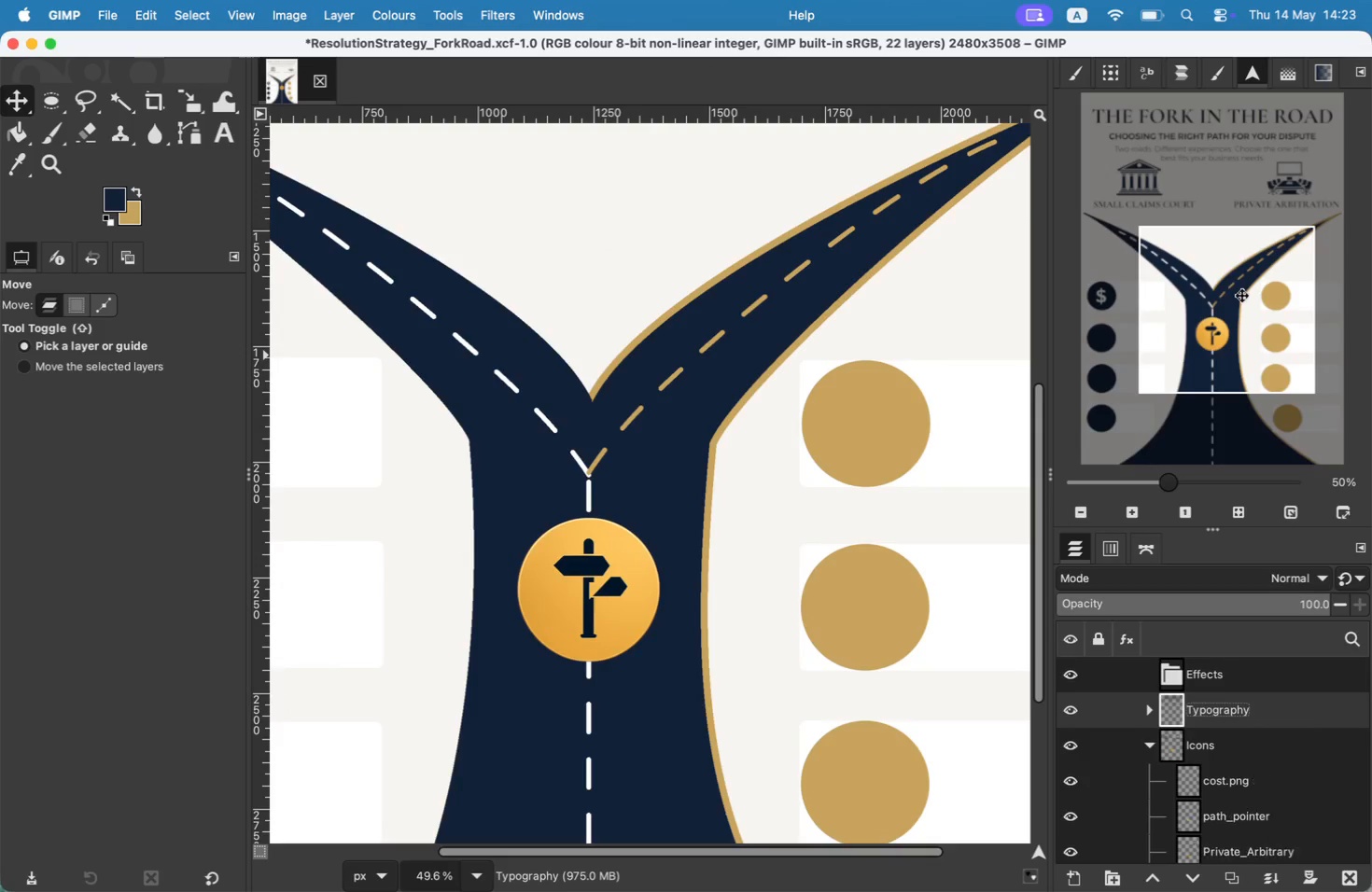 
key(Meta+Z)
 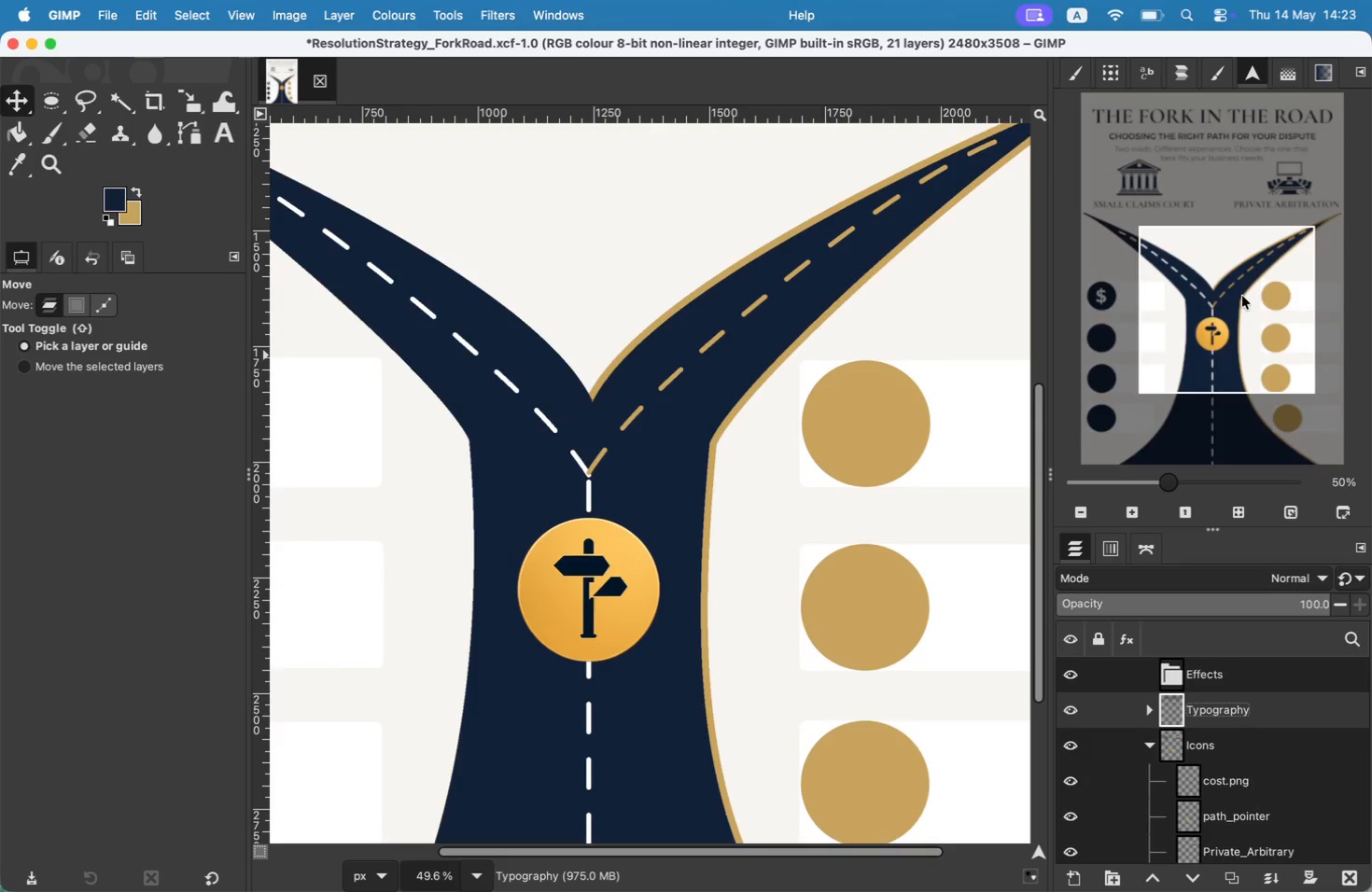 
key(Meta+Z)
 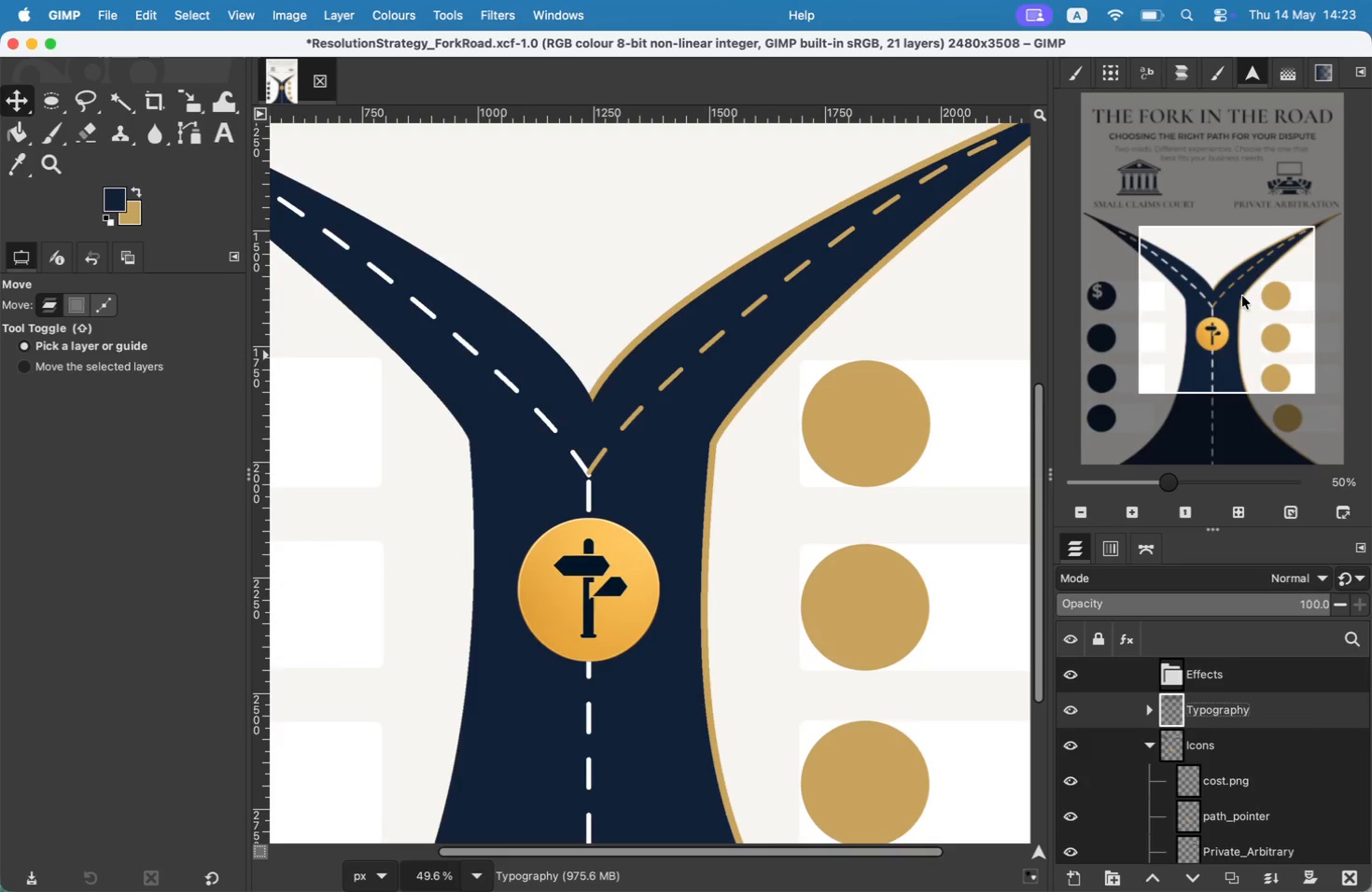 
key(Meta+Z)
 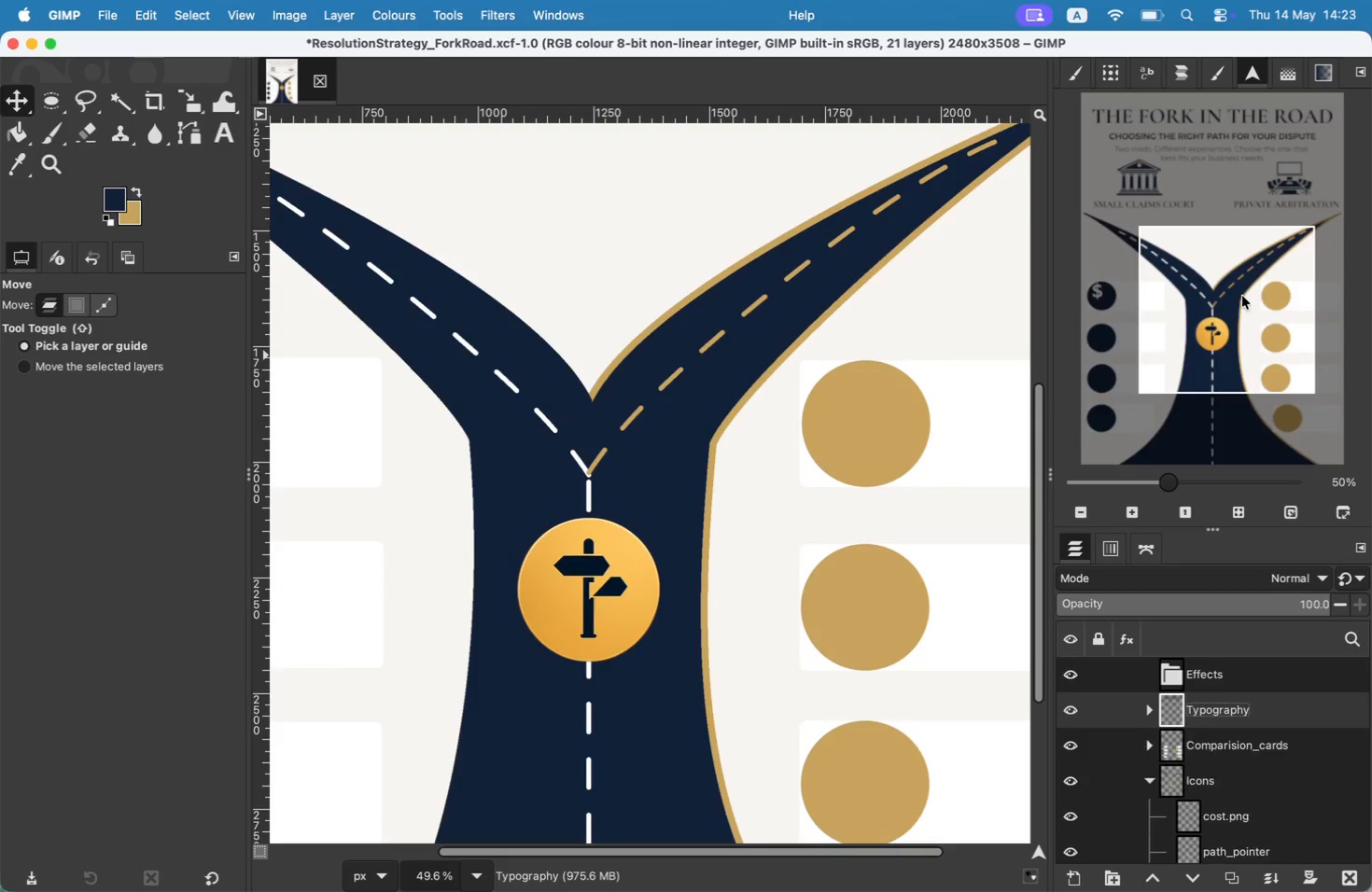 
key(Meta+Z)
 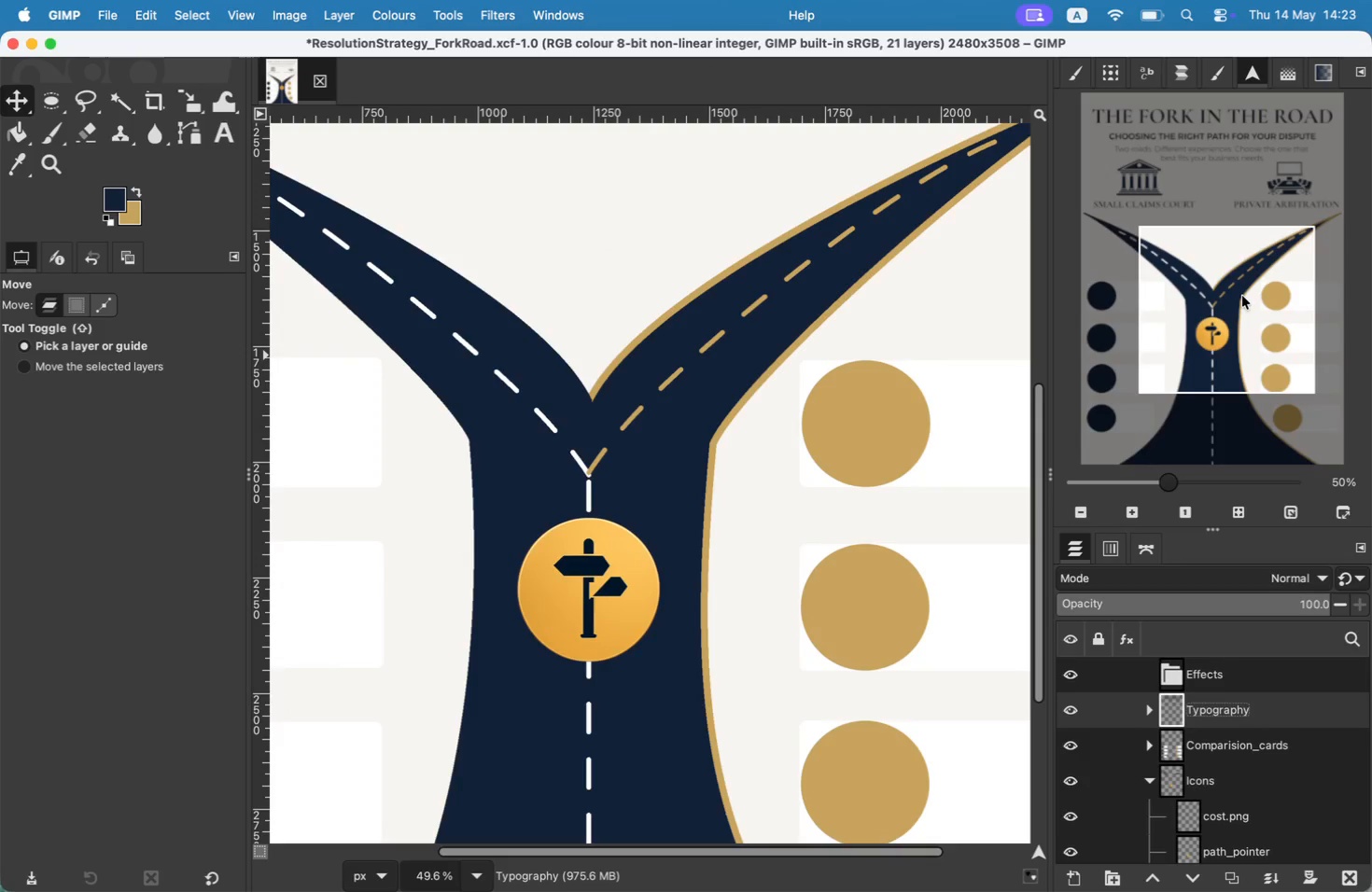 
key(Meta+Z)
 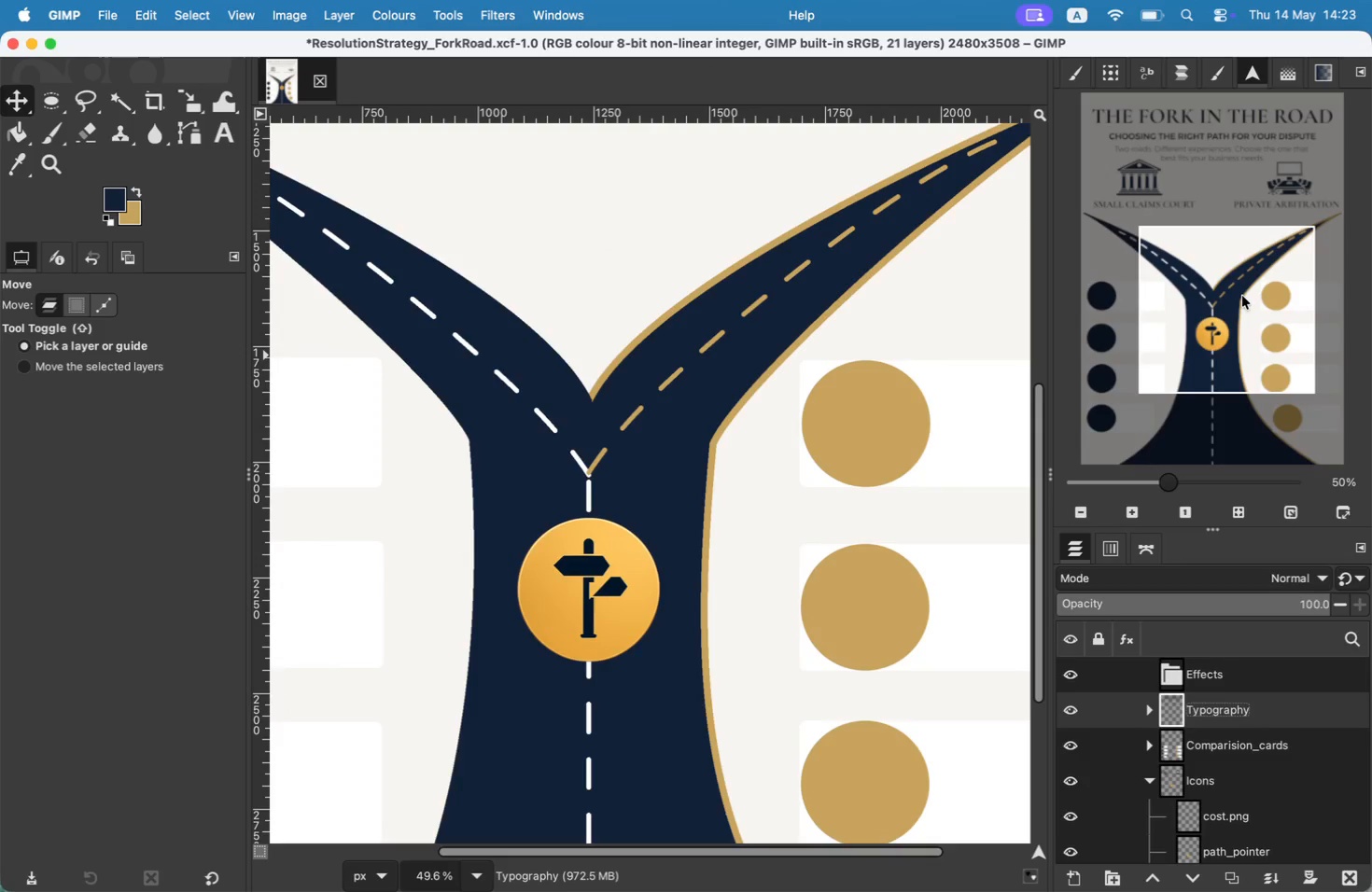 
key(Meta+Z)
 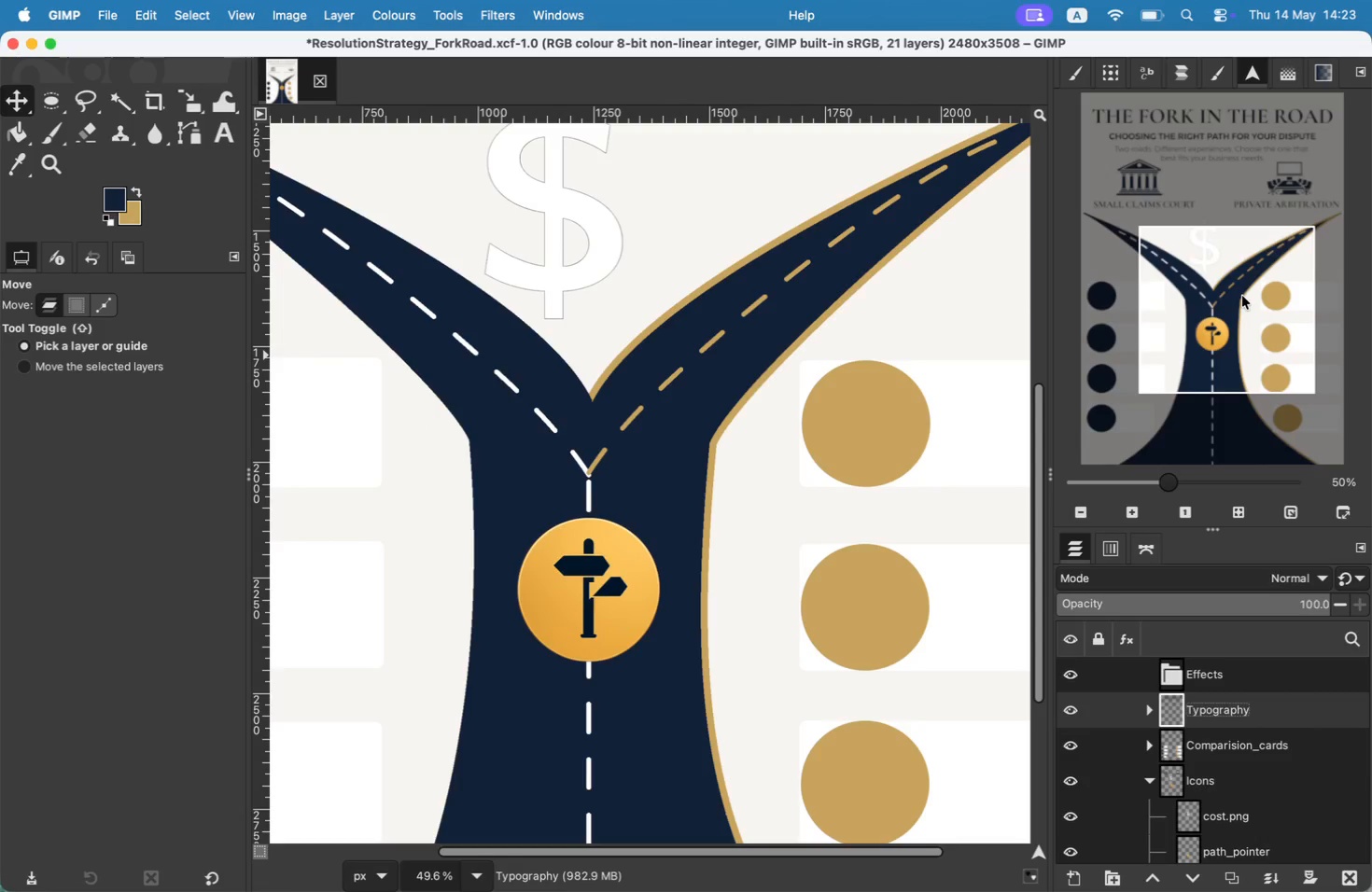 
key(Meta+Z)
 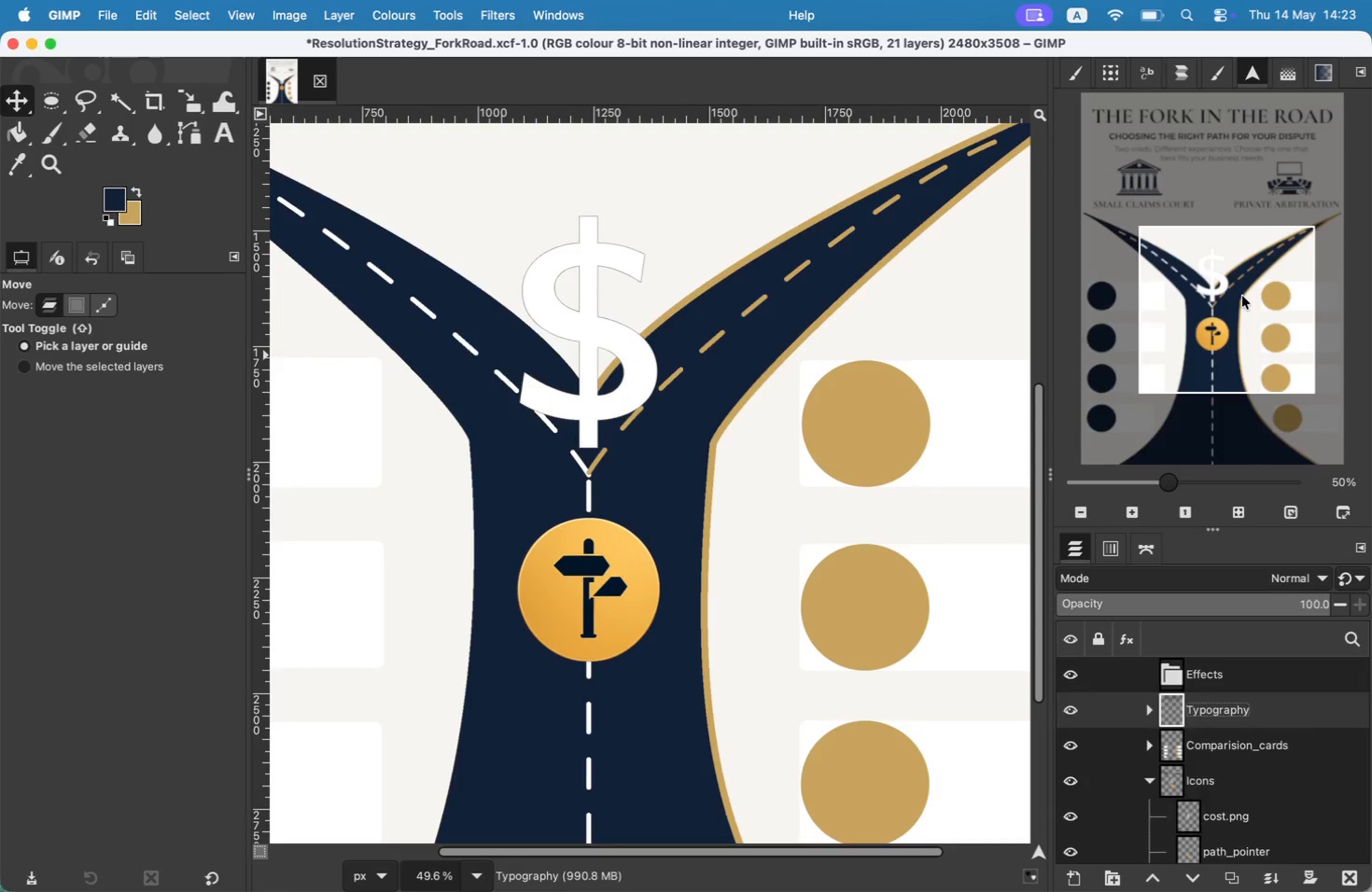 
key(Meta+Z)
 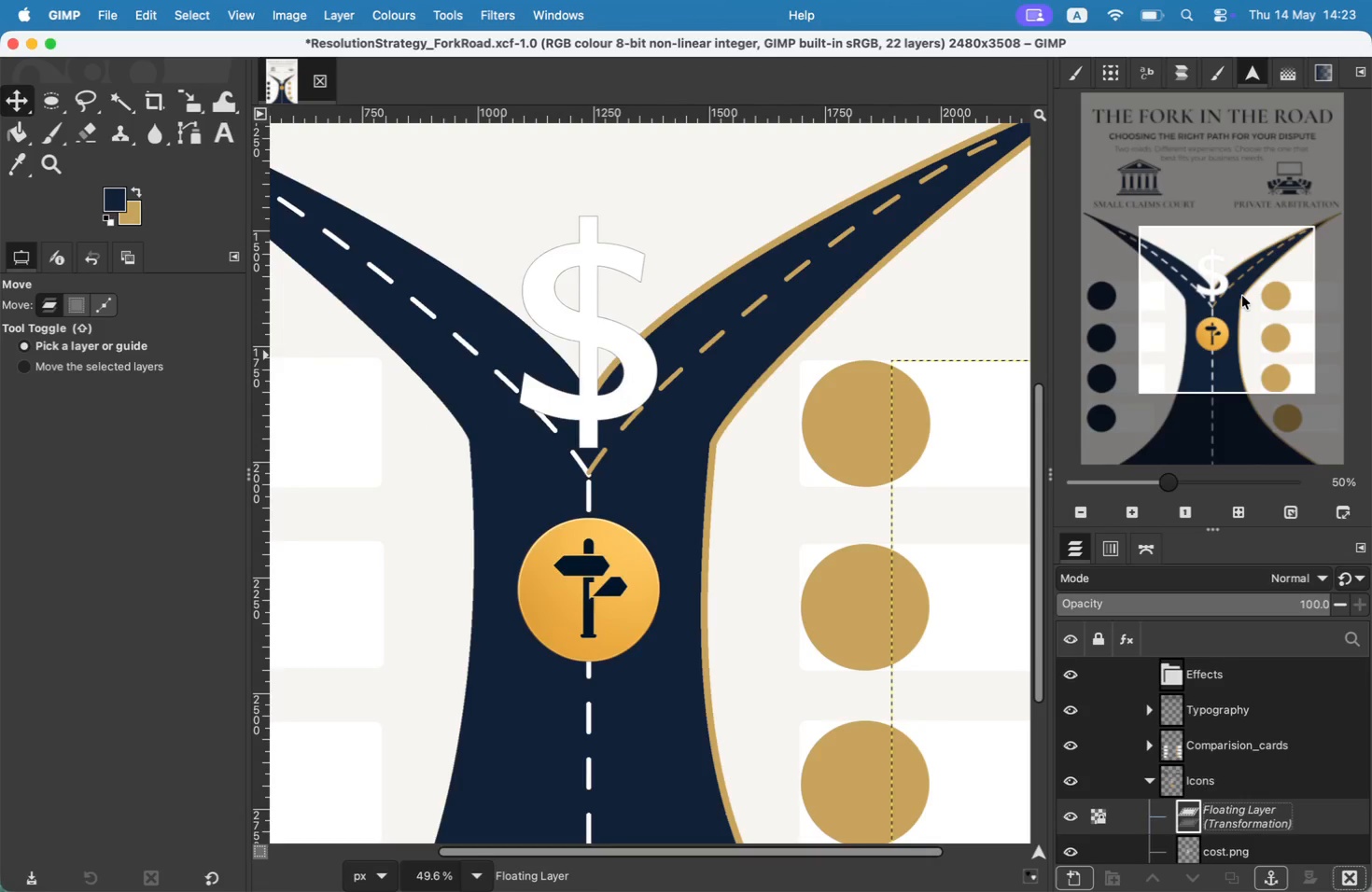 
key(Meta+Z)
 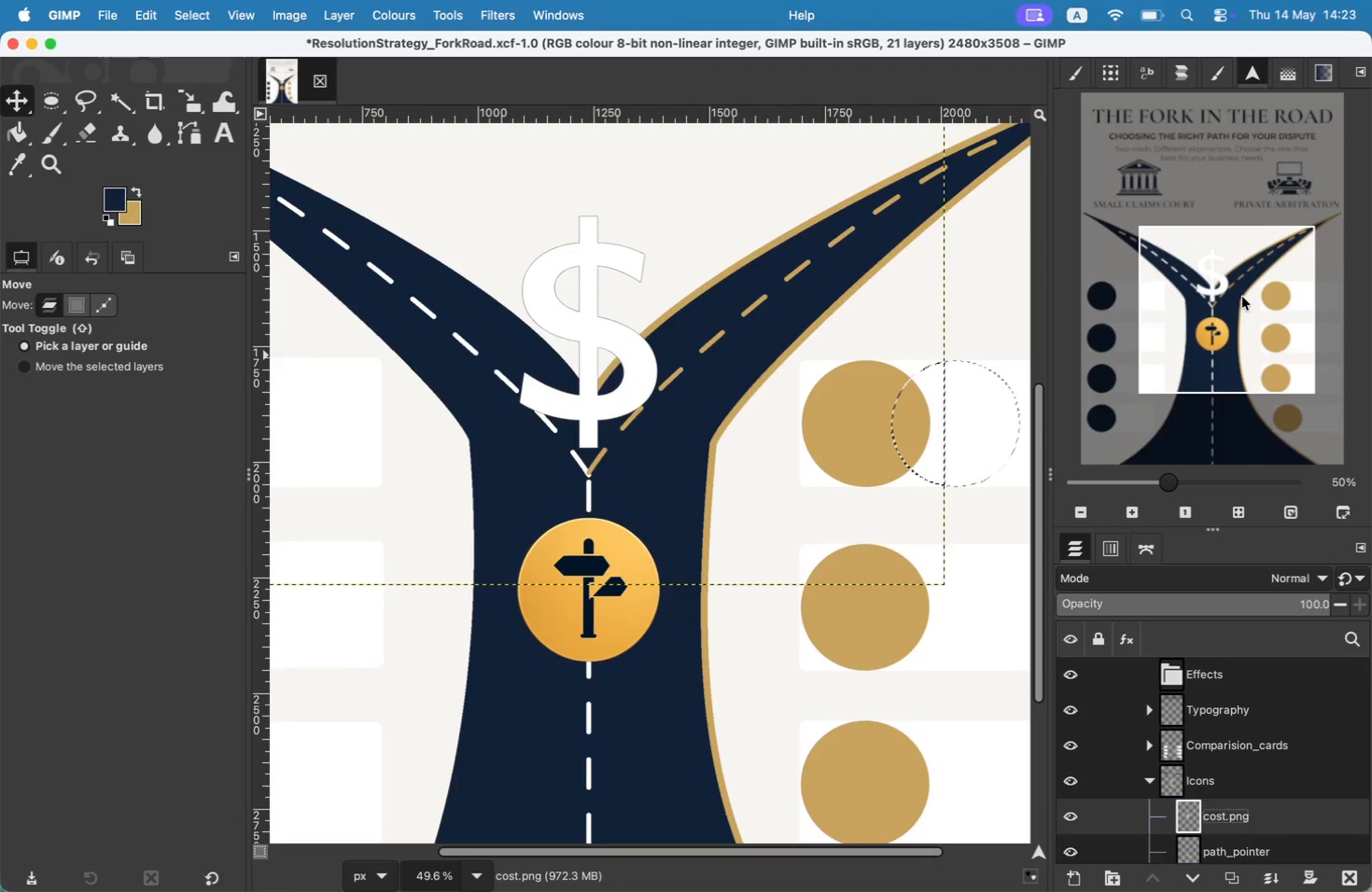 
key(Meta+Z)
 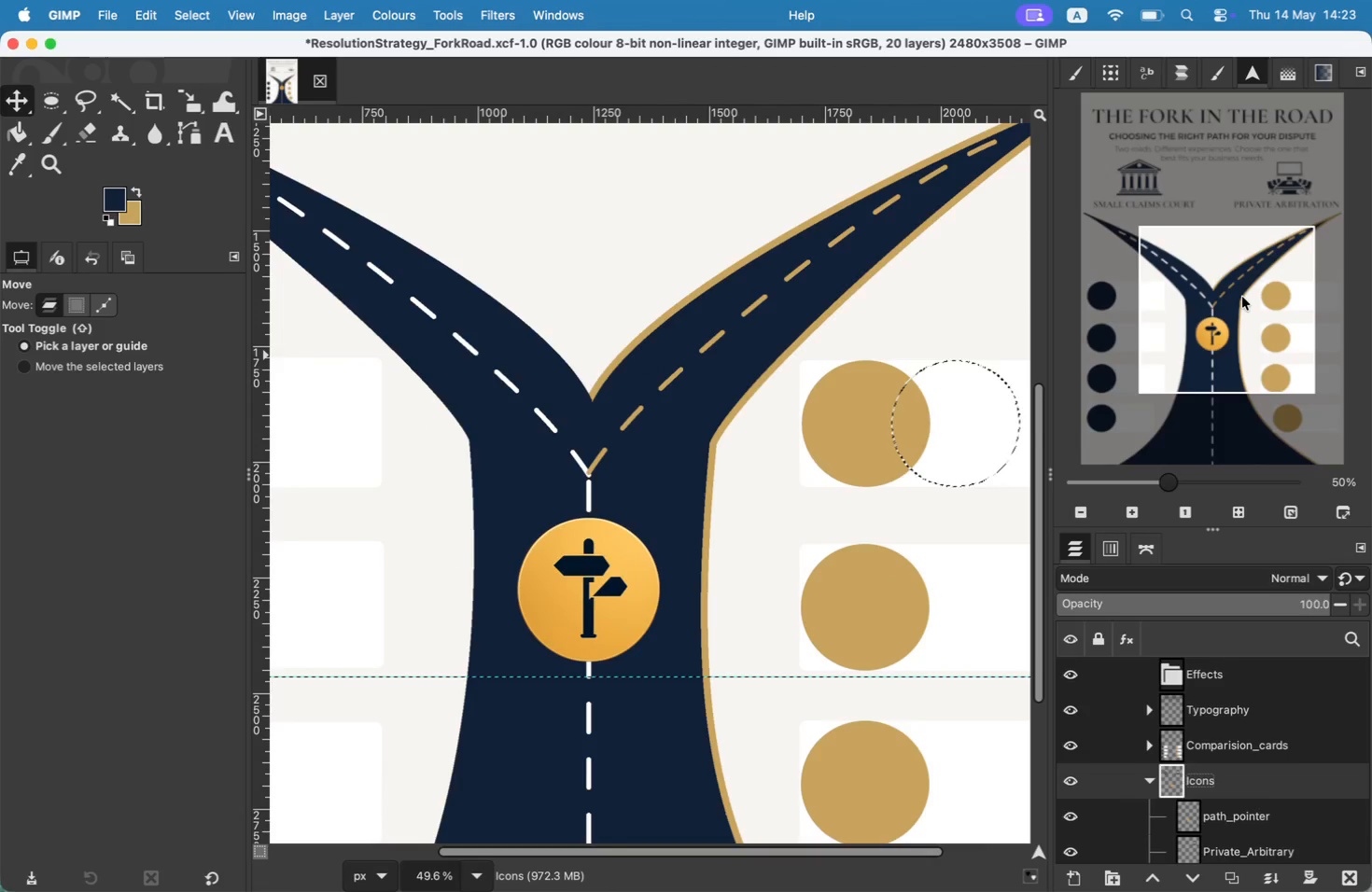 
key(Meta+Z)
 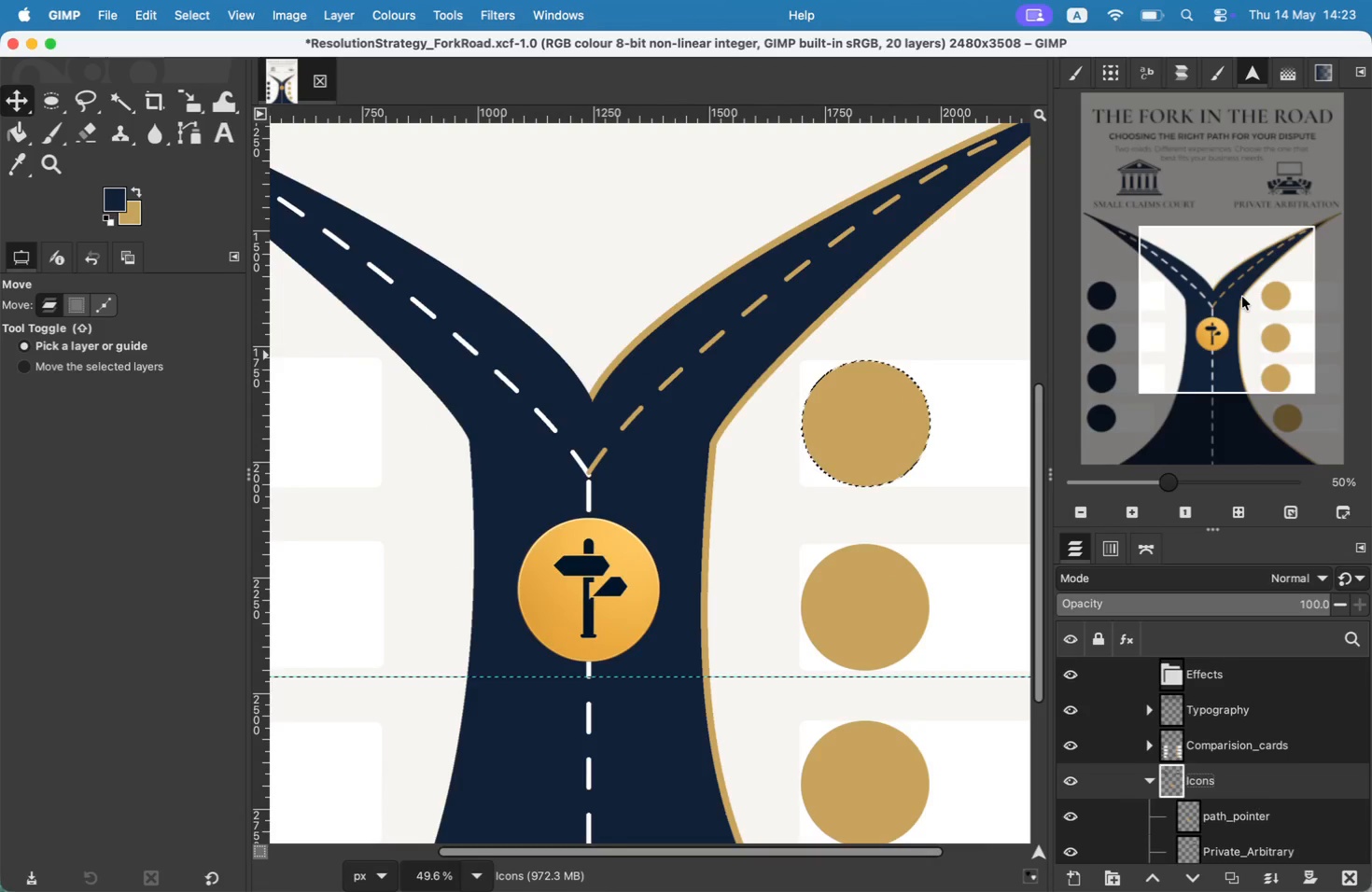 
key(Meta+Z)
 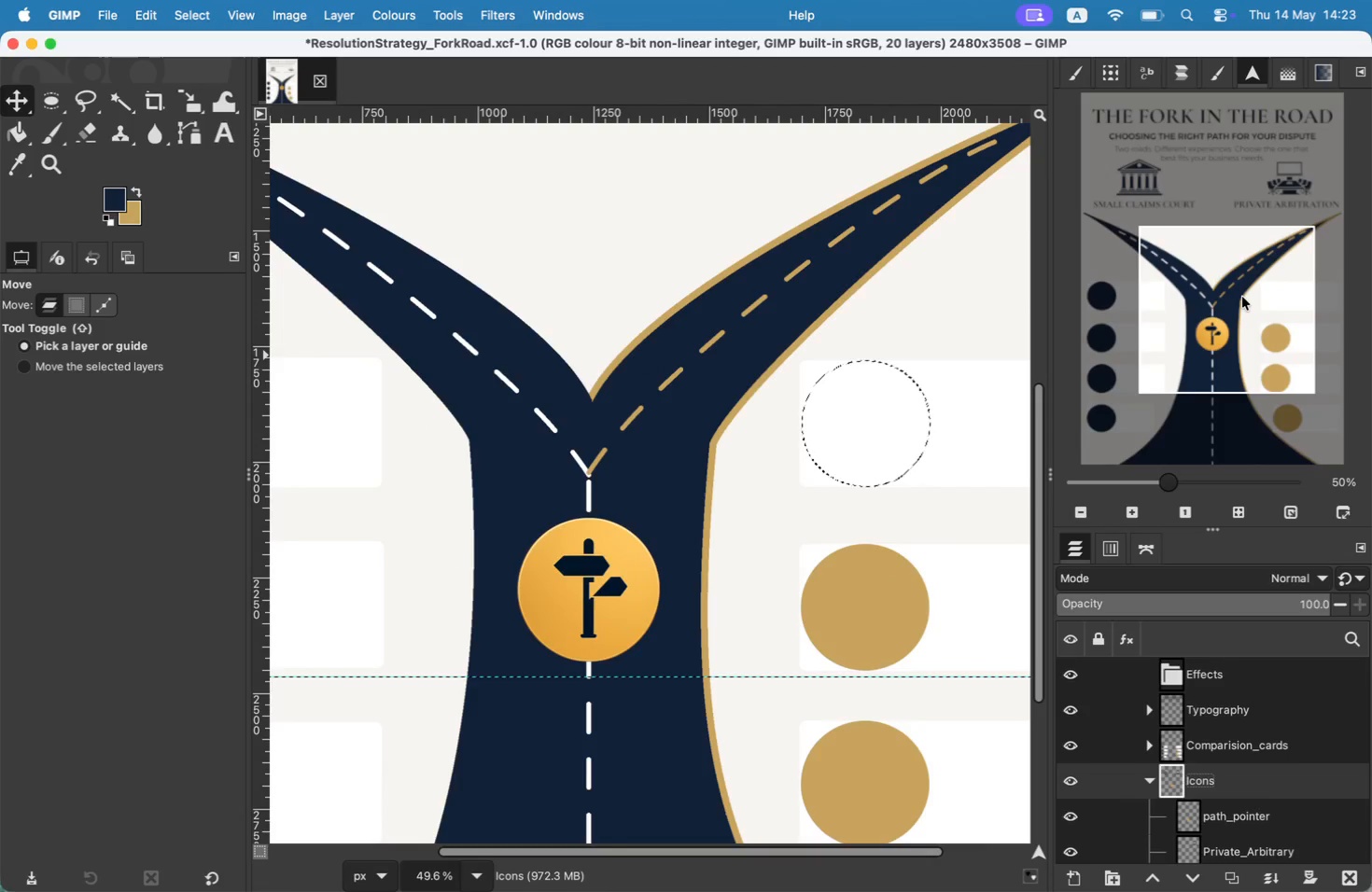 
key(Meta+Z)
 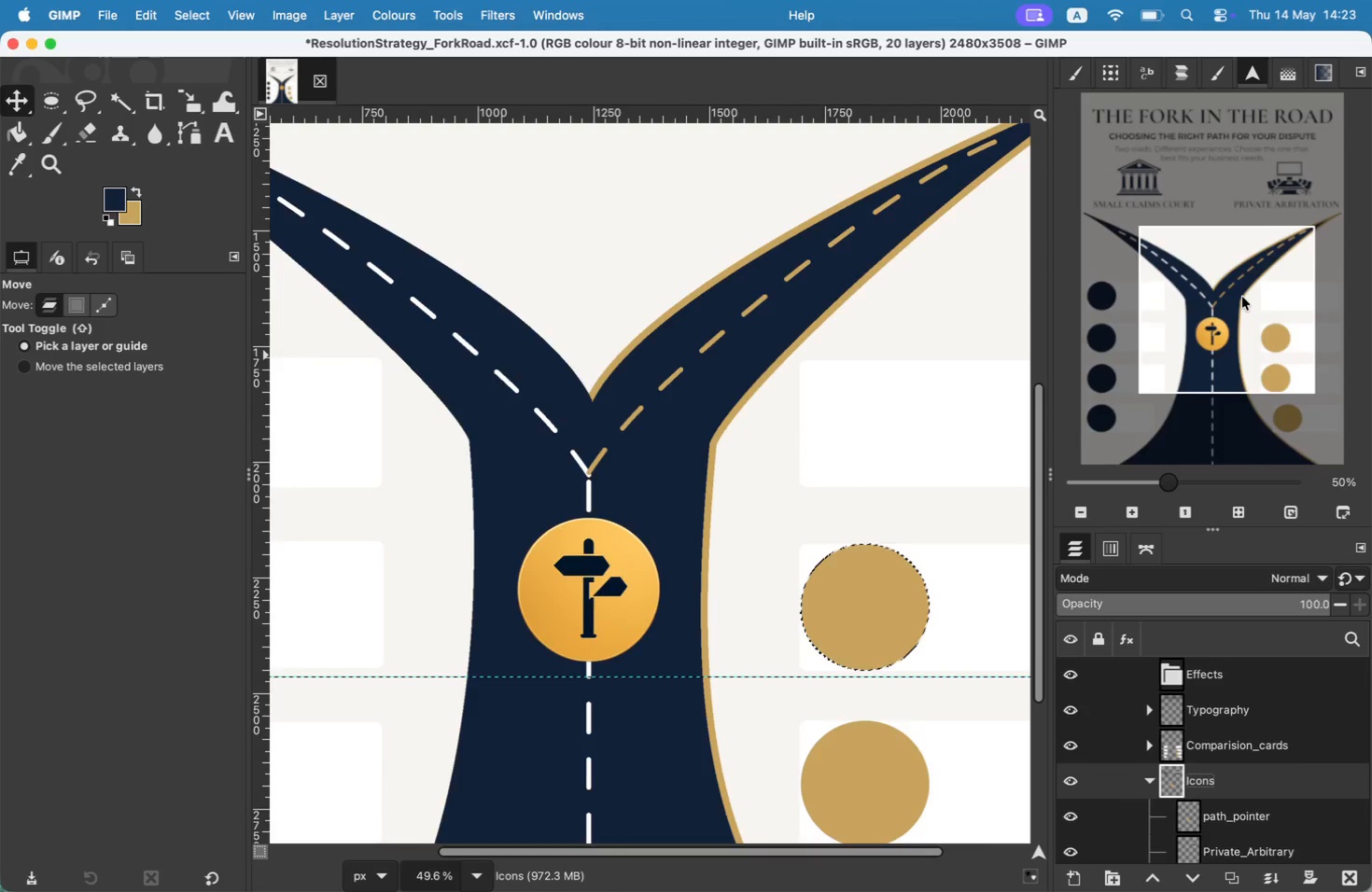 
key(Meta+Z)
 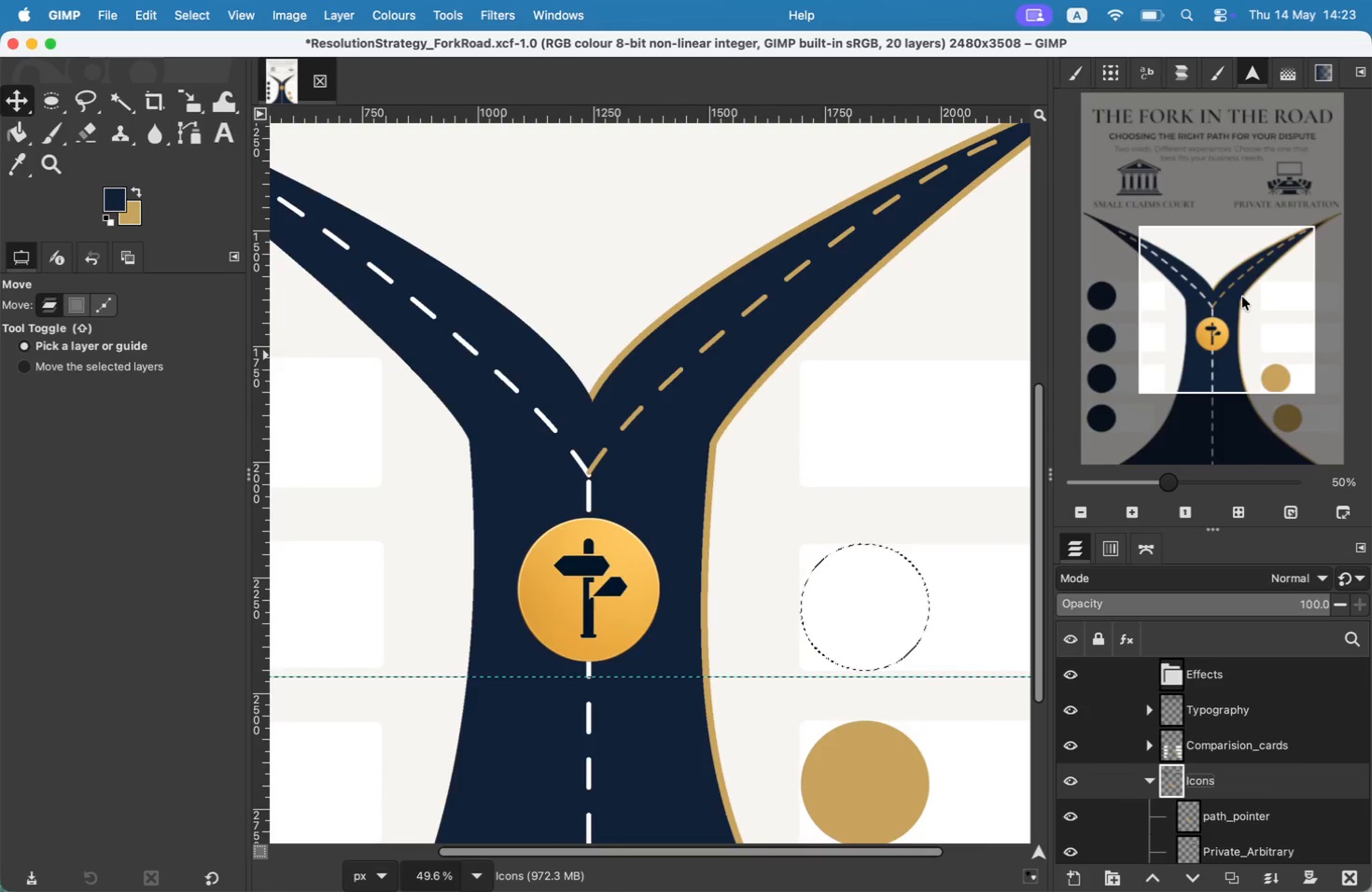 
key(Meta+Z)
 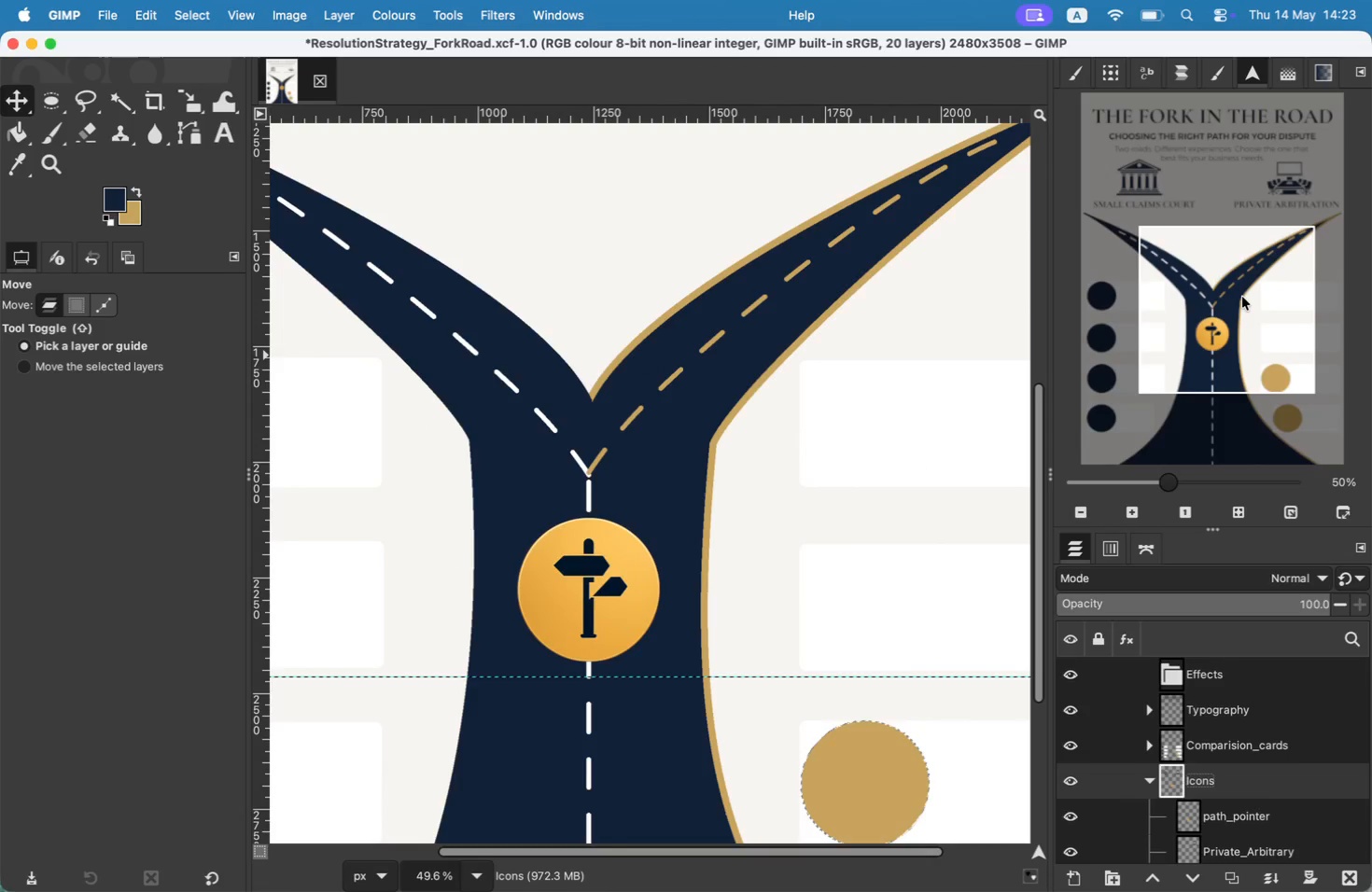 
key(Meta+Z)
 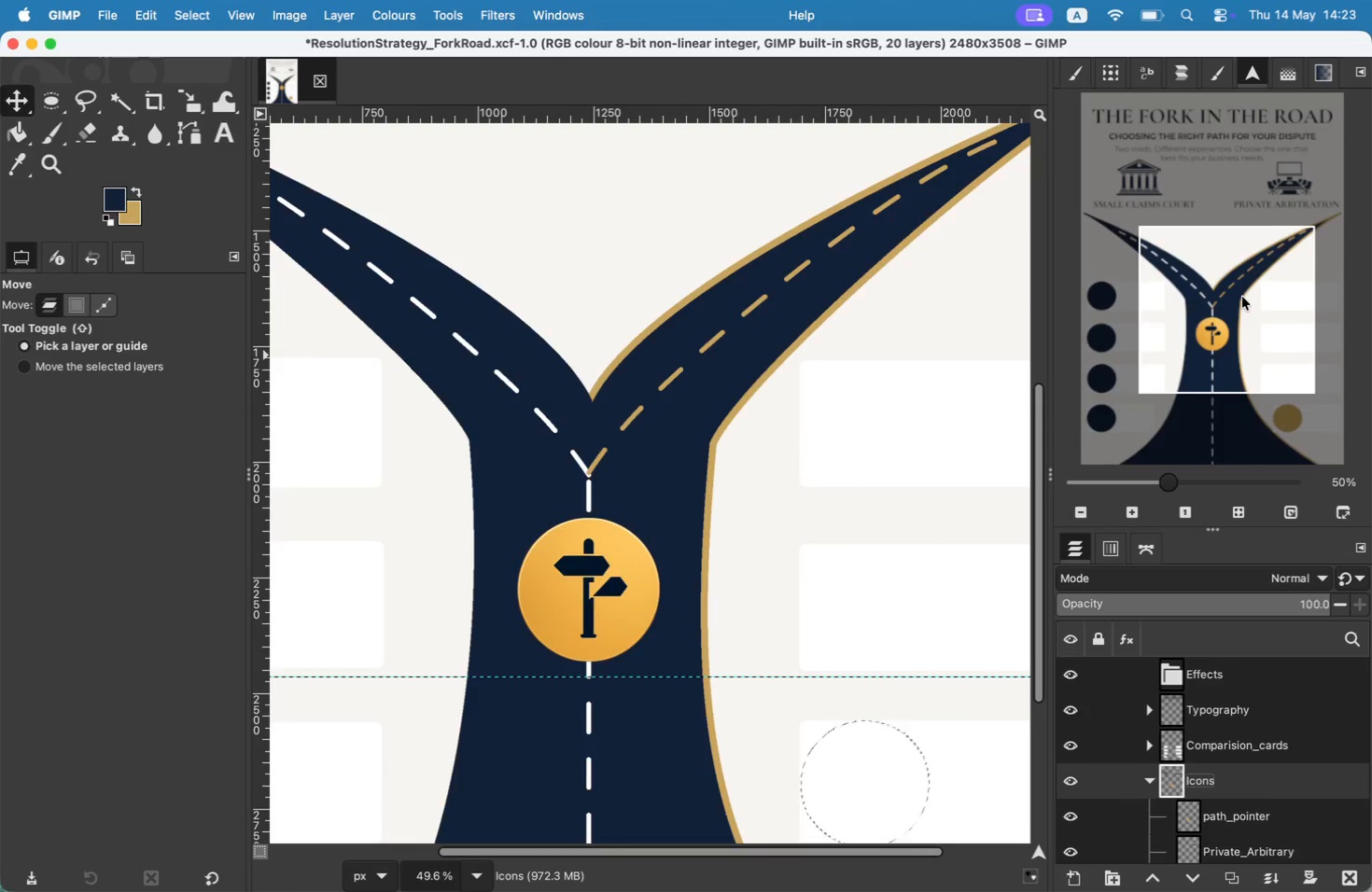 
key(Meta+Z)
 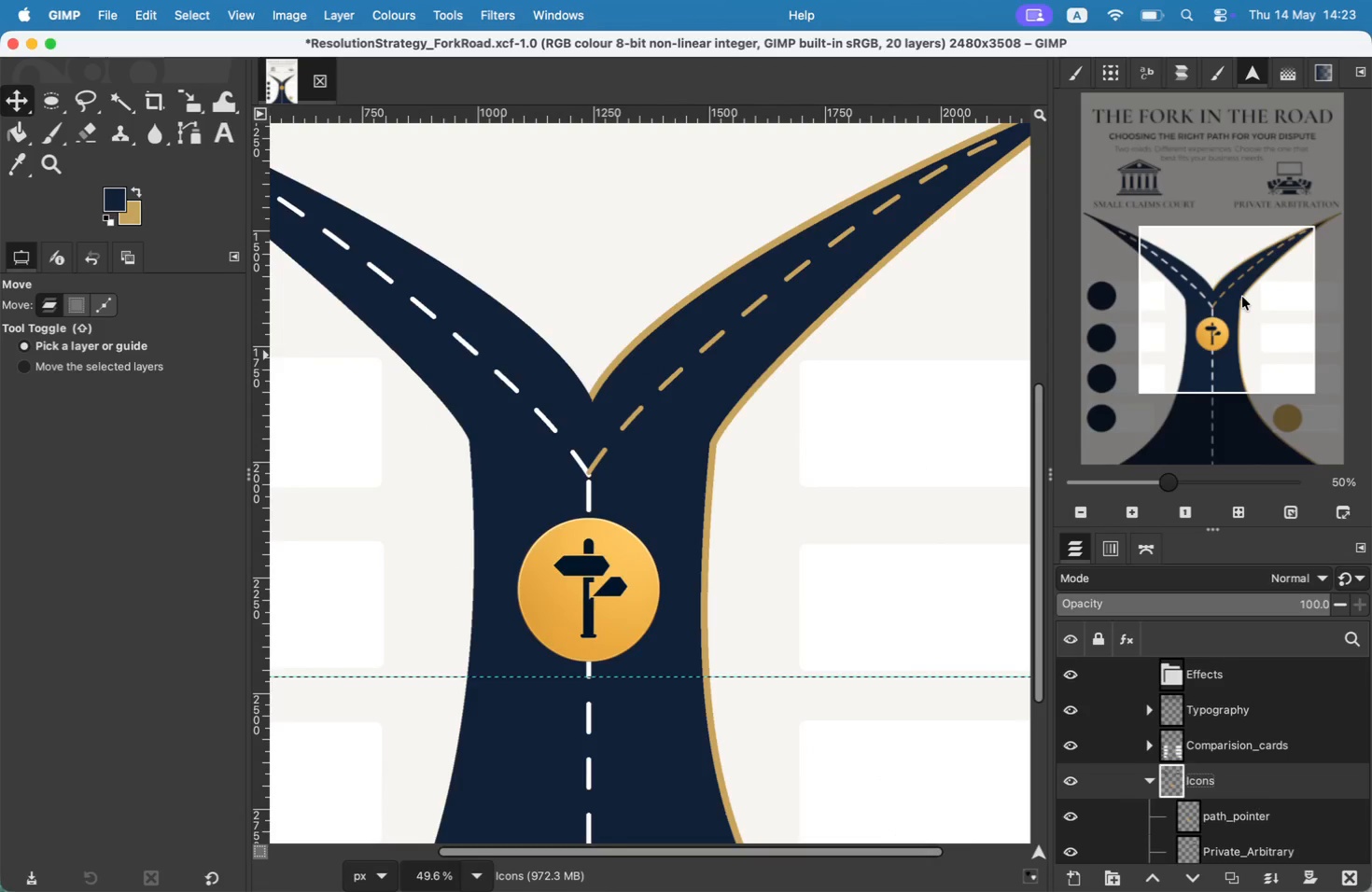 
key(Meta+Z)
 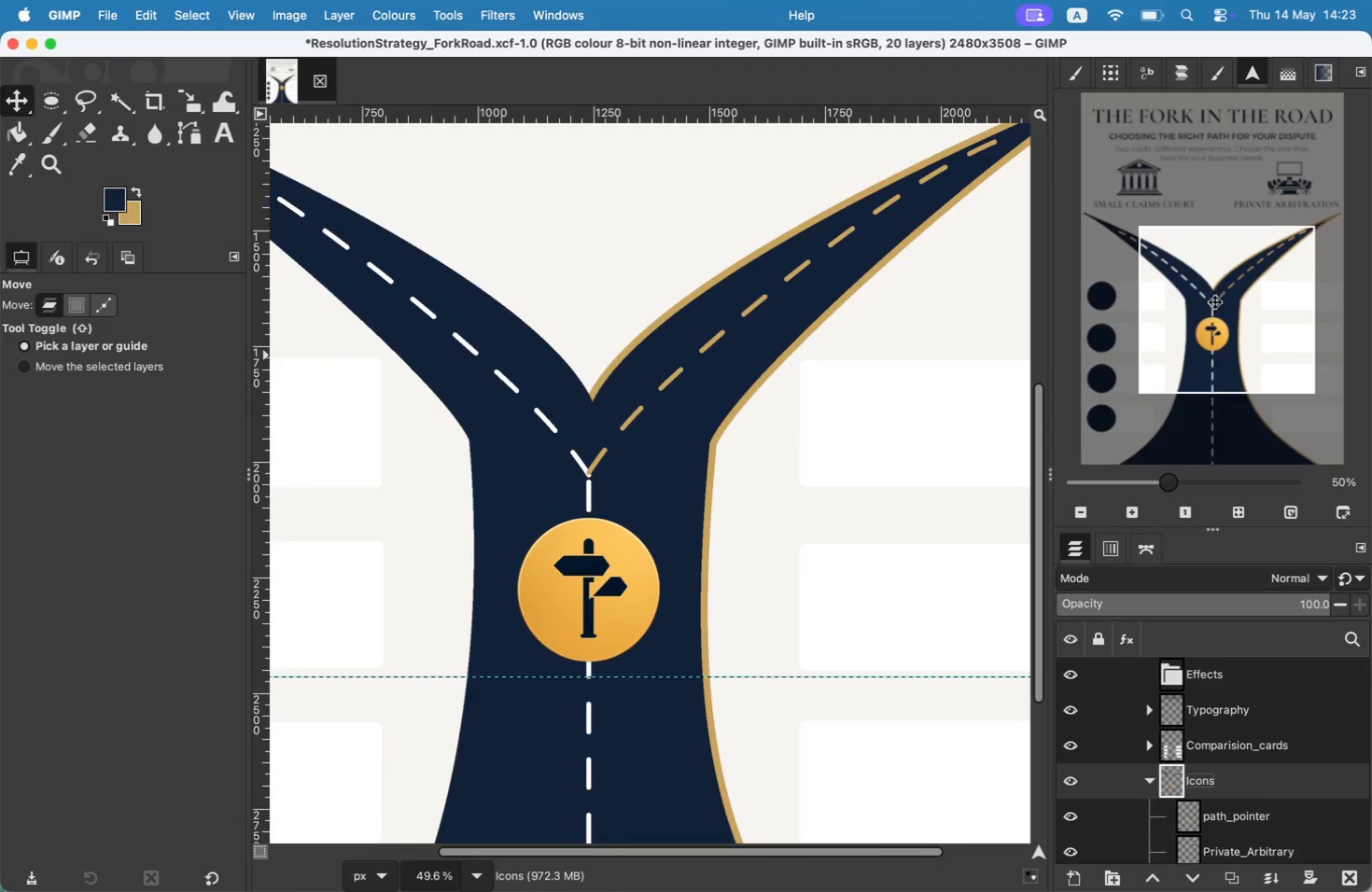 
left_click_drag(start_coordinate=[1245, 338], to_coordinate=[1287, 405])
 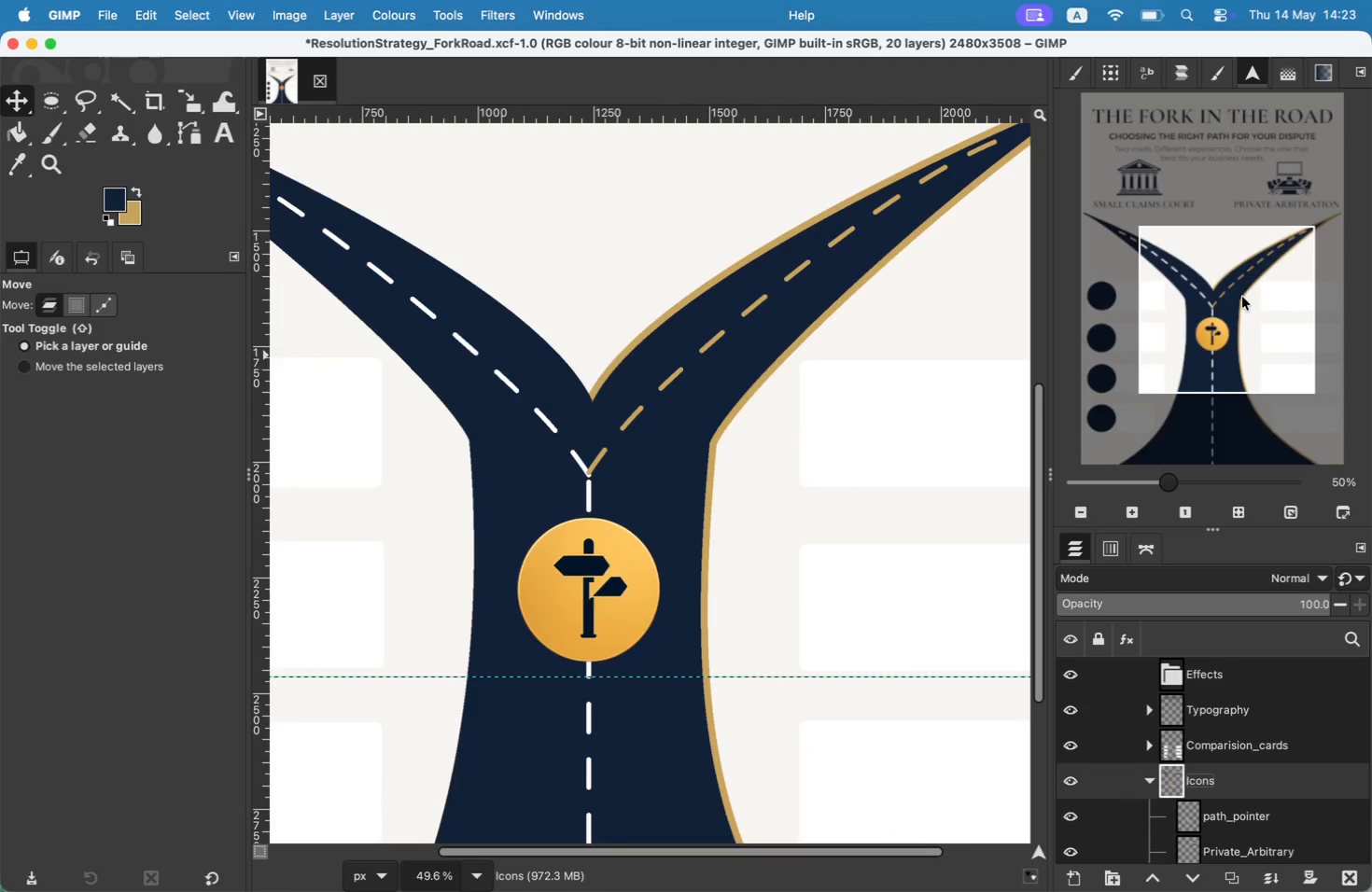 
left_click_drag(start_coordinate=[734, 662], to_coordinate=[789, 663])
 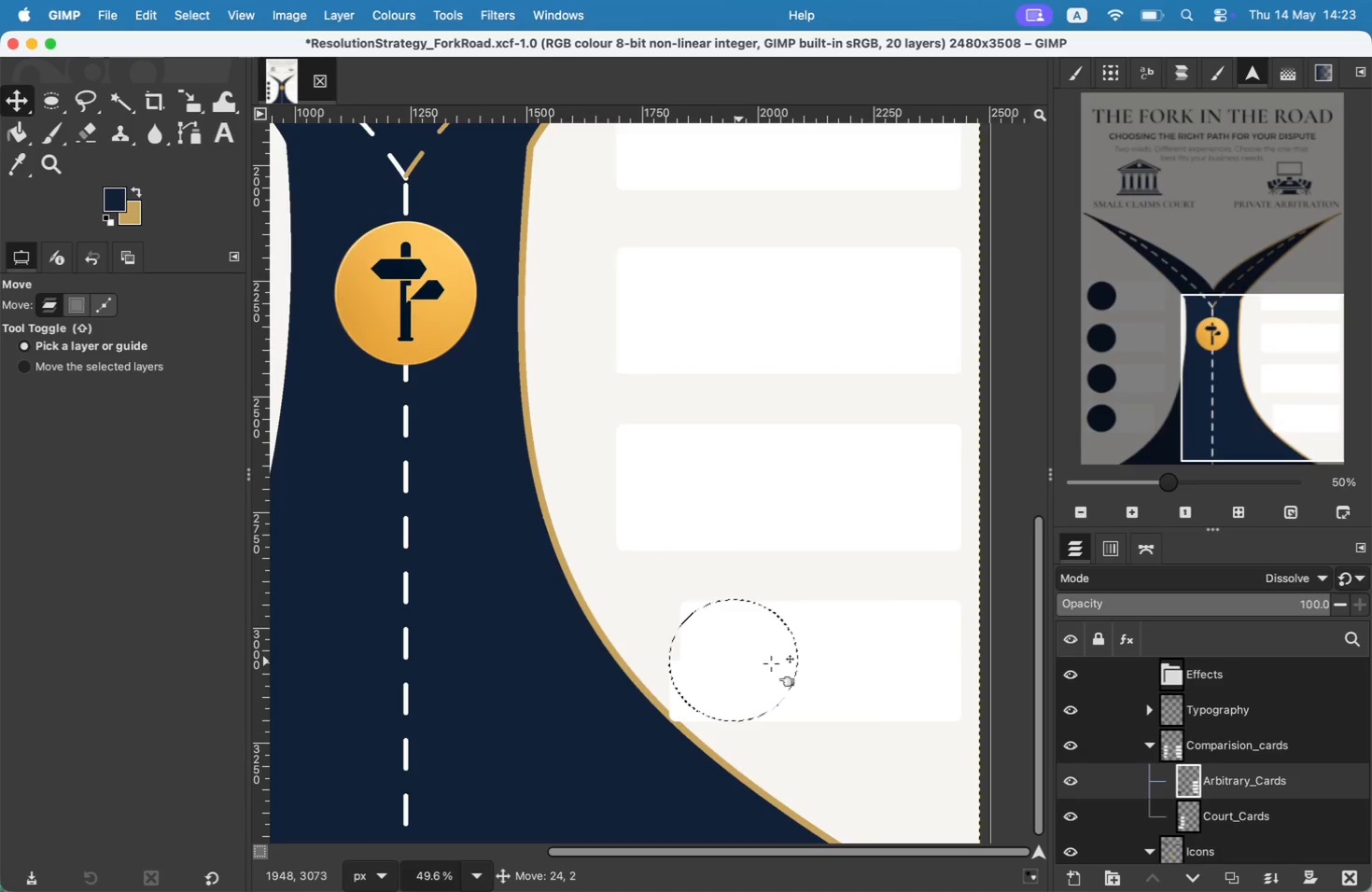 
key(Meta+CommandLeft)
 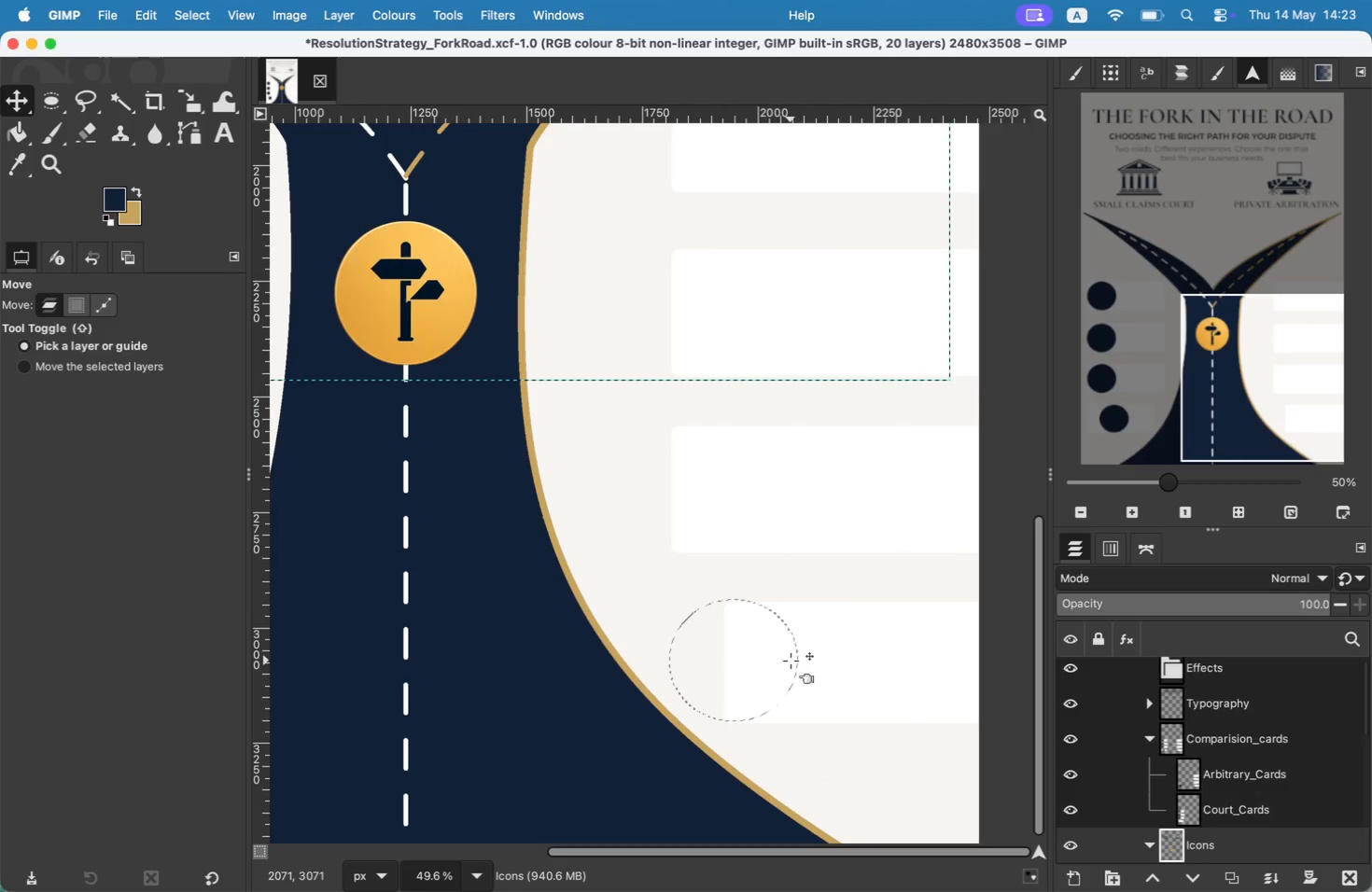 
key(Meta+Z)
 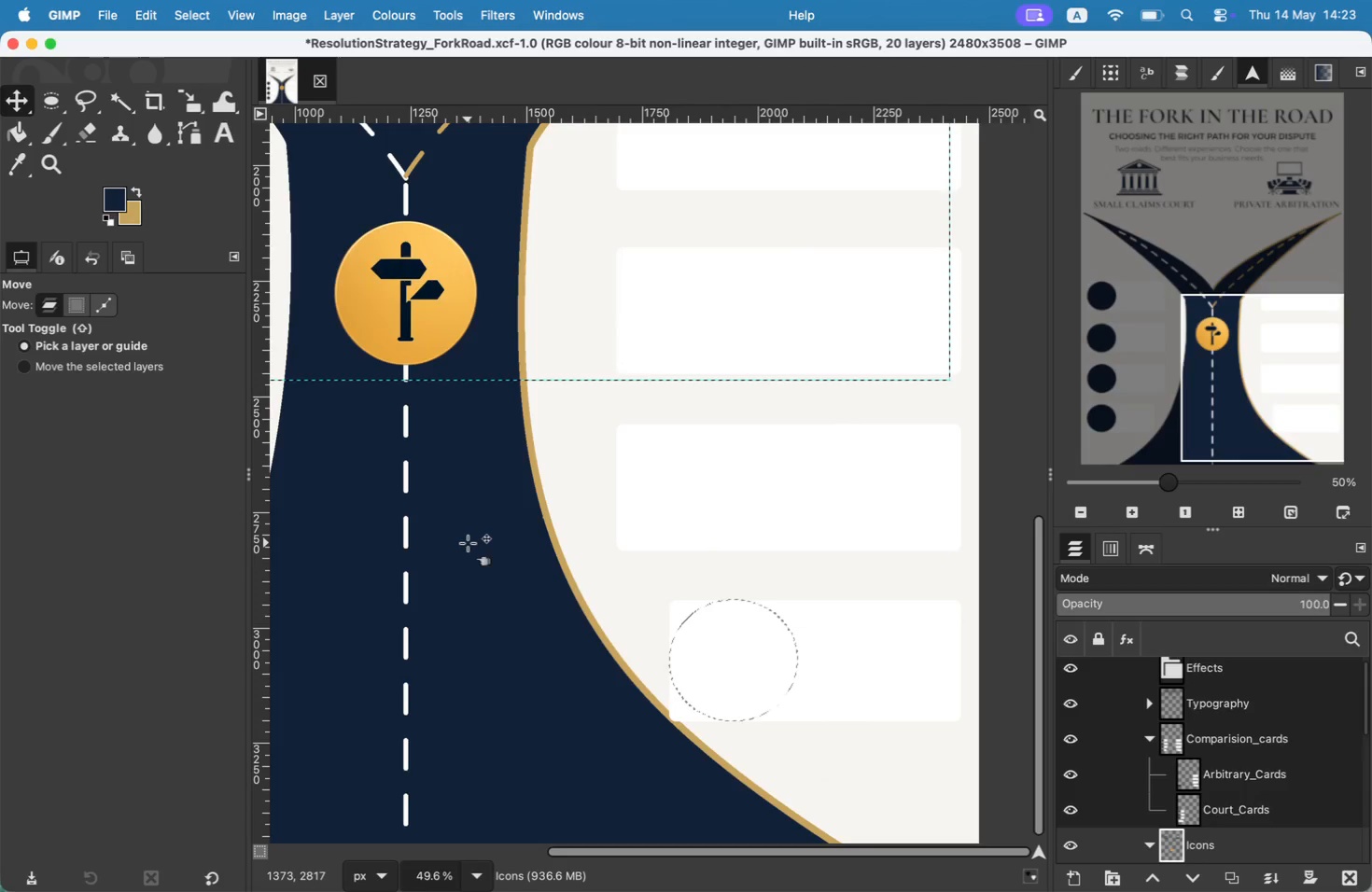 
key(Meta+Shift+A)
 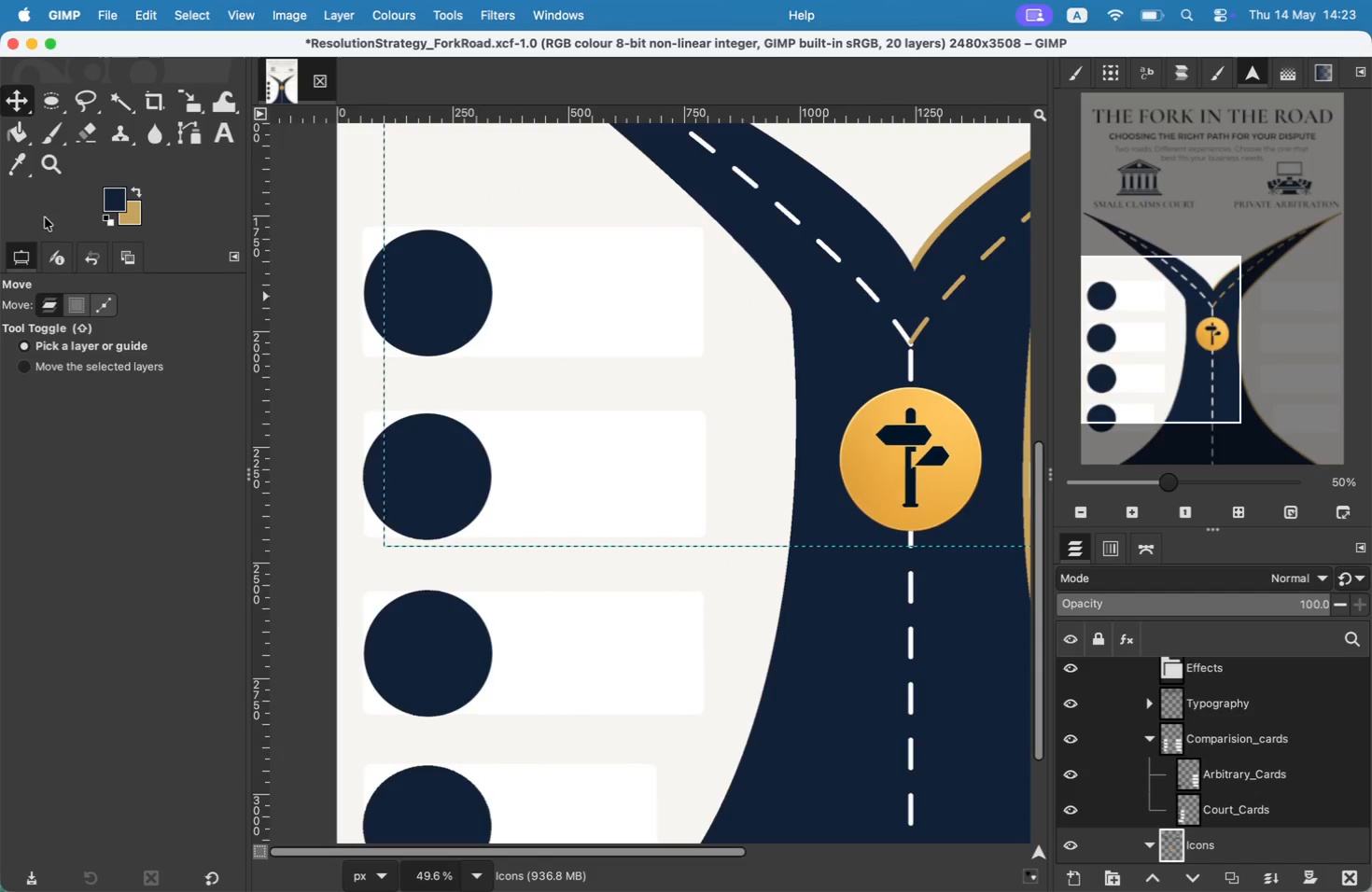 
left_click_drag(start_coordinate=[1319, 372], to_coordinate=[1203, 333])
 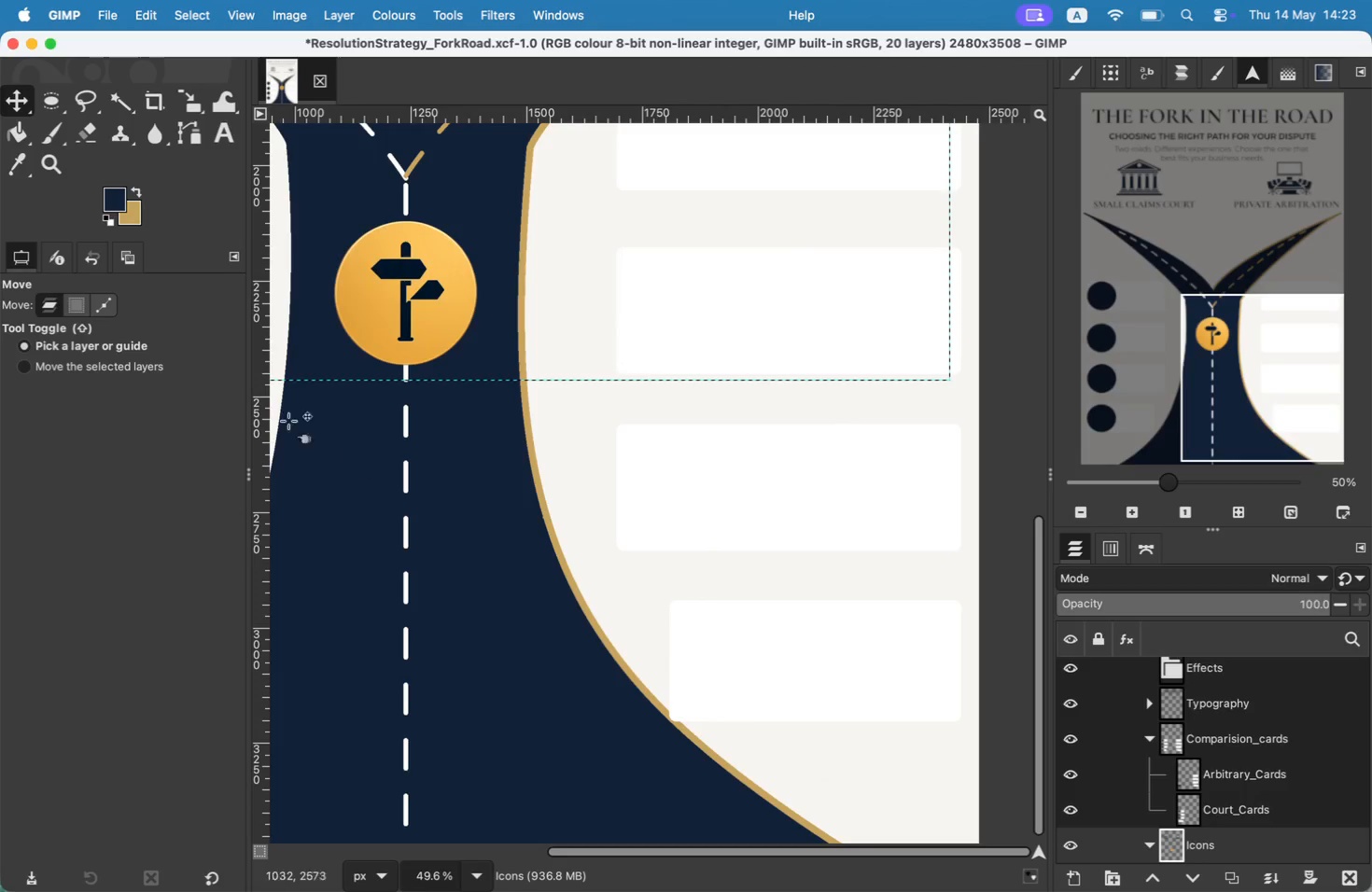 
left_click([1209, 667])
 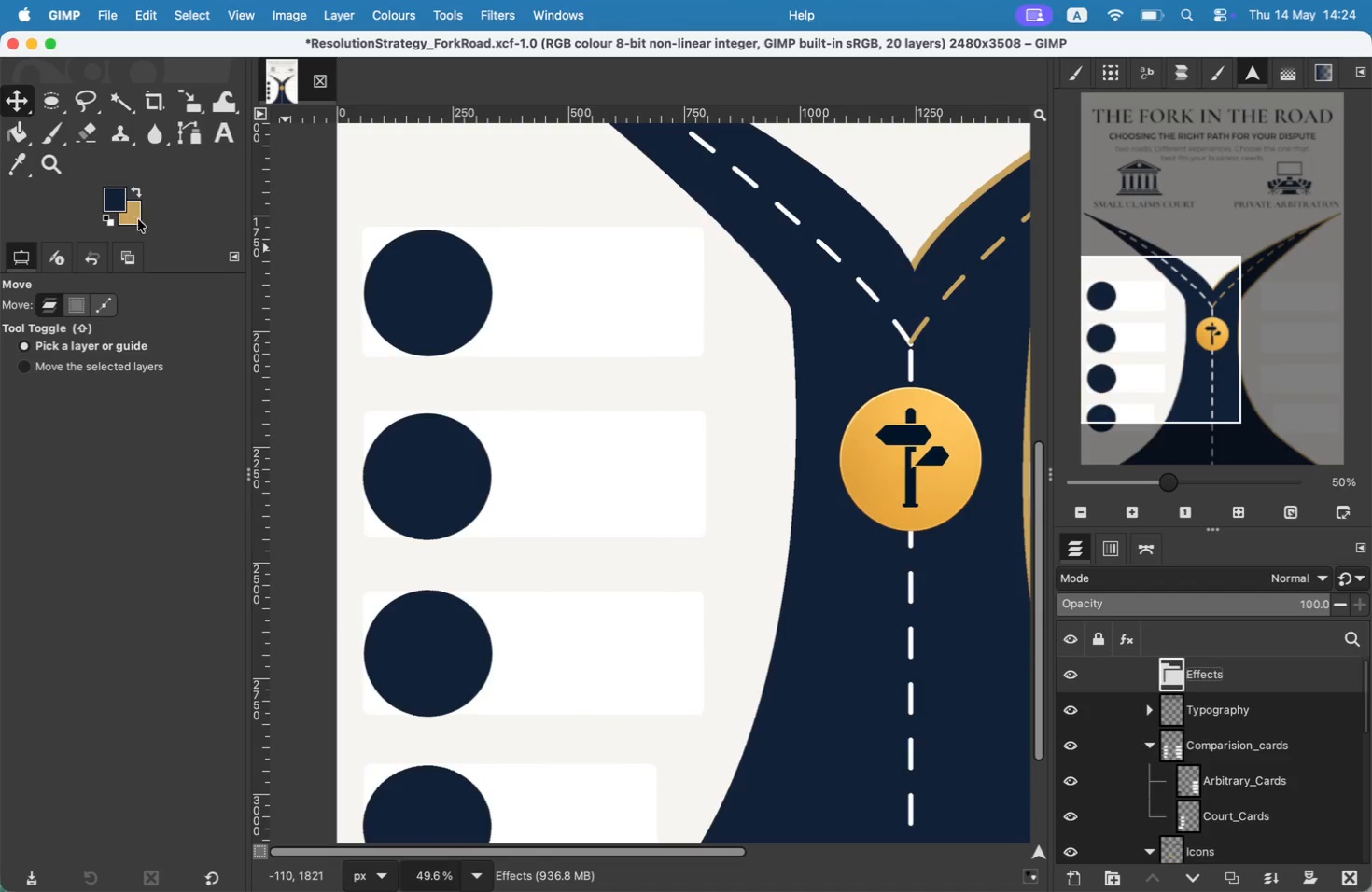 
left_click([59, 109])
 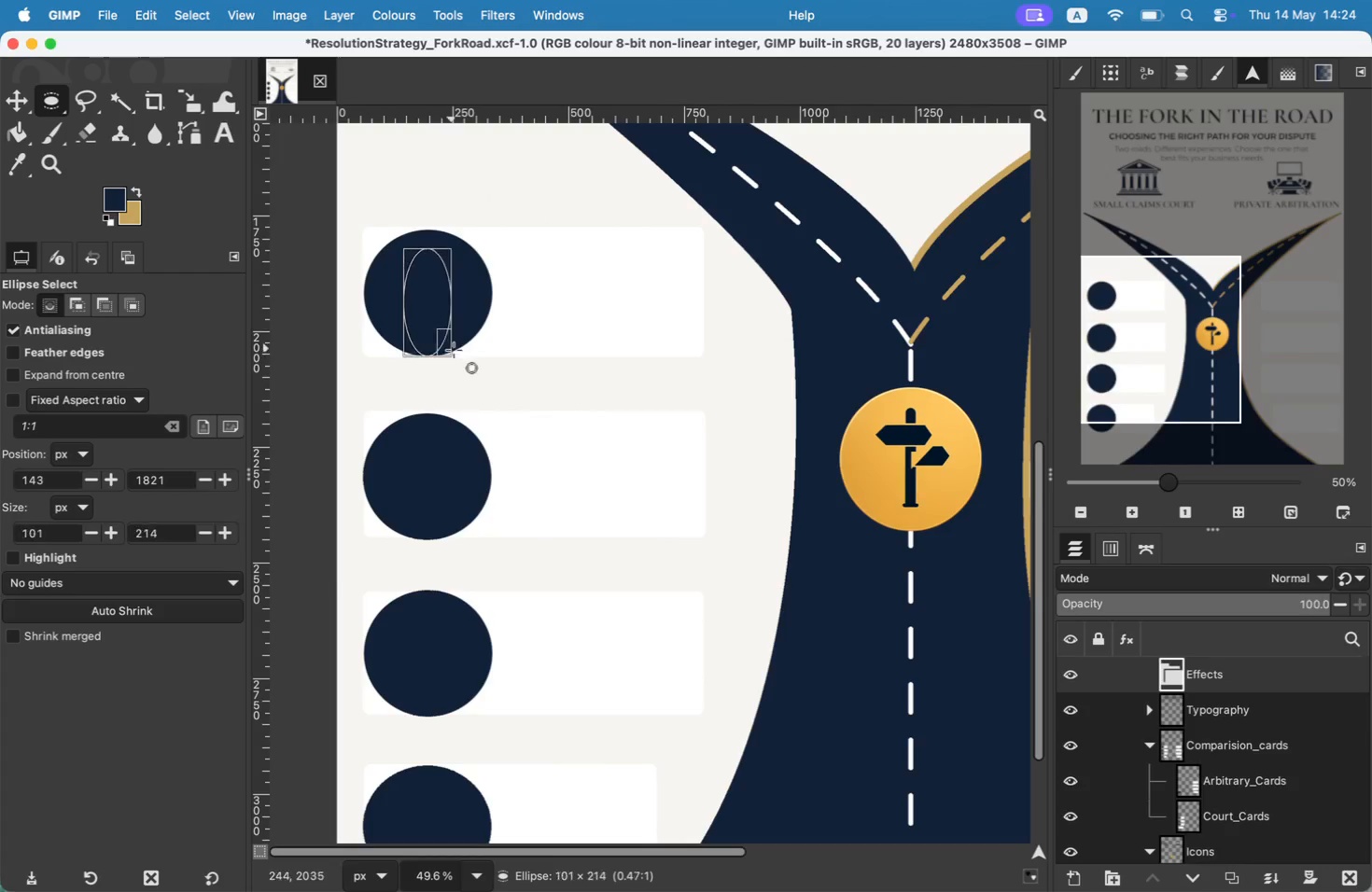 
left_click_drag(start_coordinate=[403, 248], to_coordinate=[519, 351])
 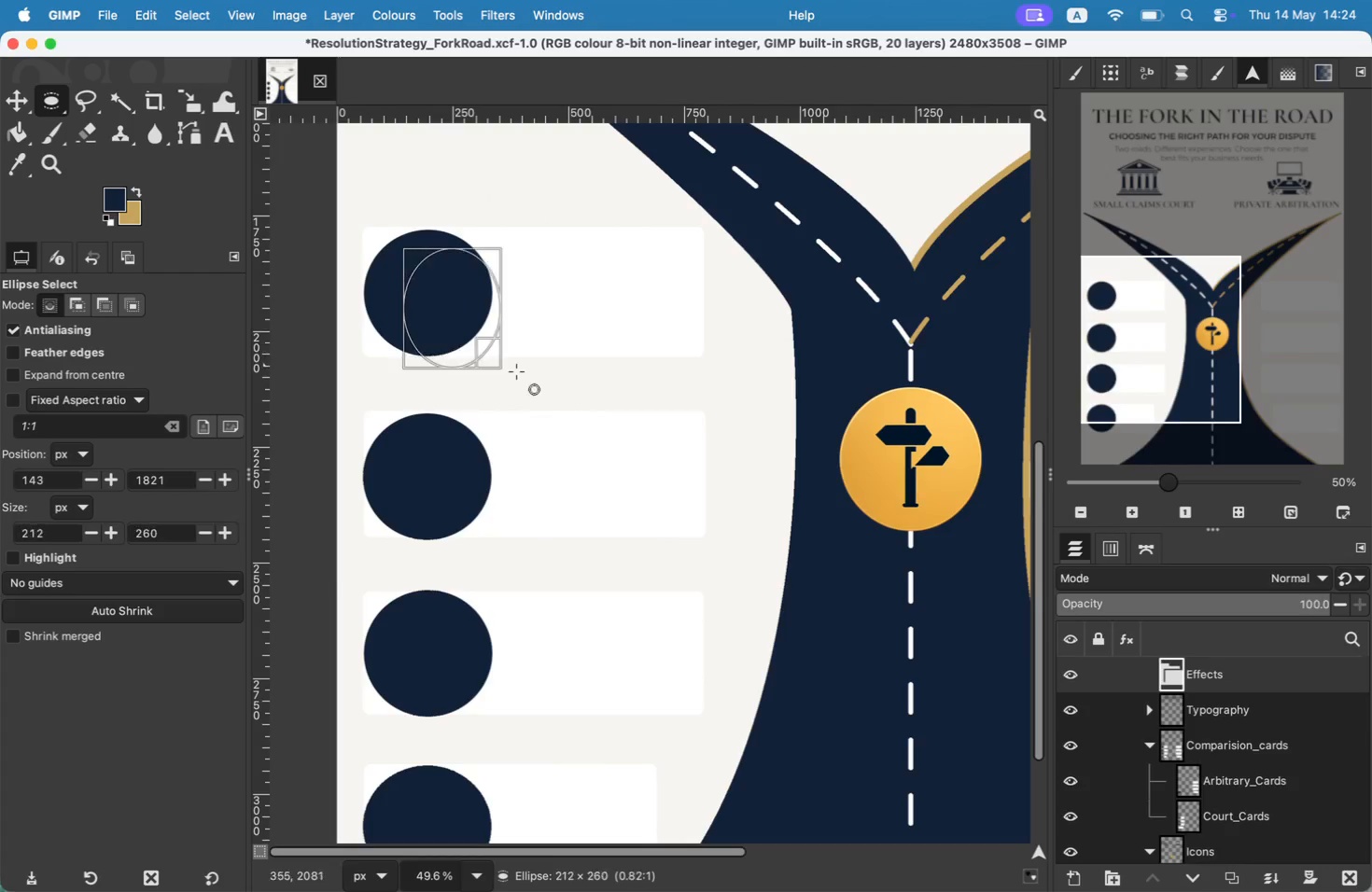 
left_click_drag(start_coordinate=[456, 249], to_coordinate=[458, 230])
 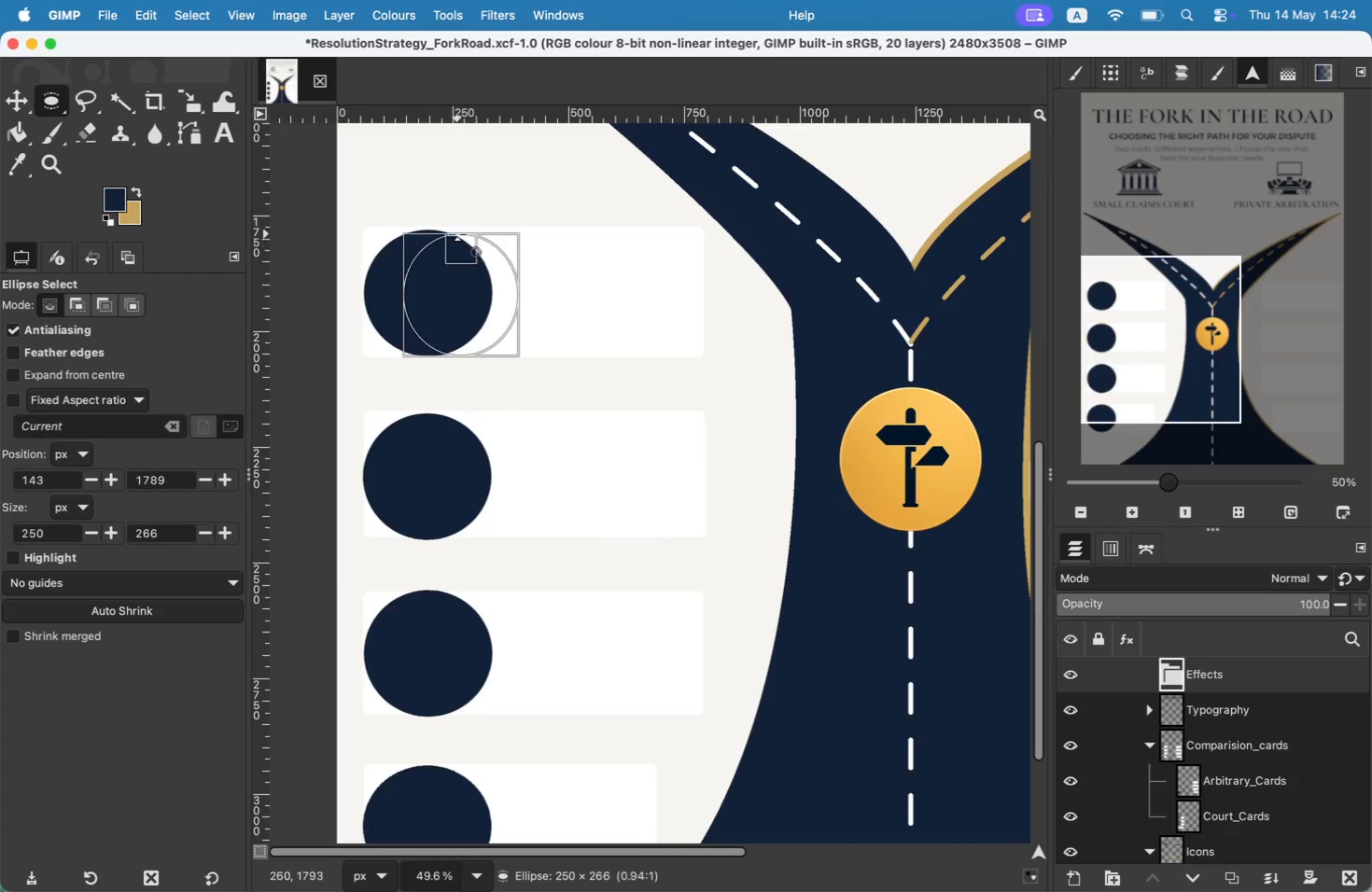 
left_click_drag(start_coordinate=[445, 288], to_coordinate=[408, 283])
 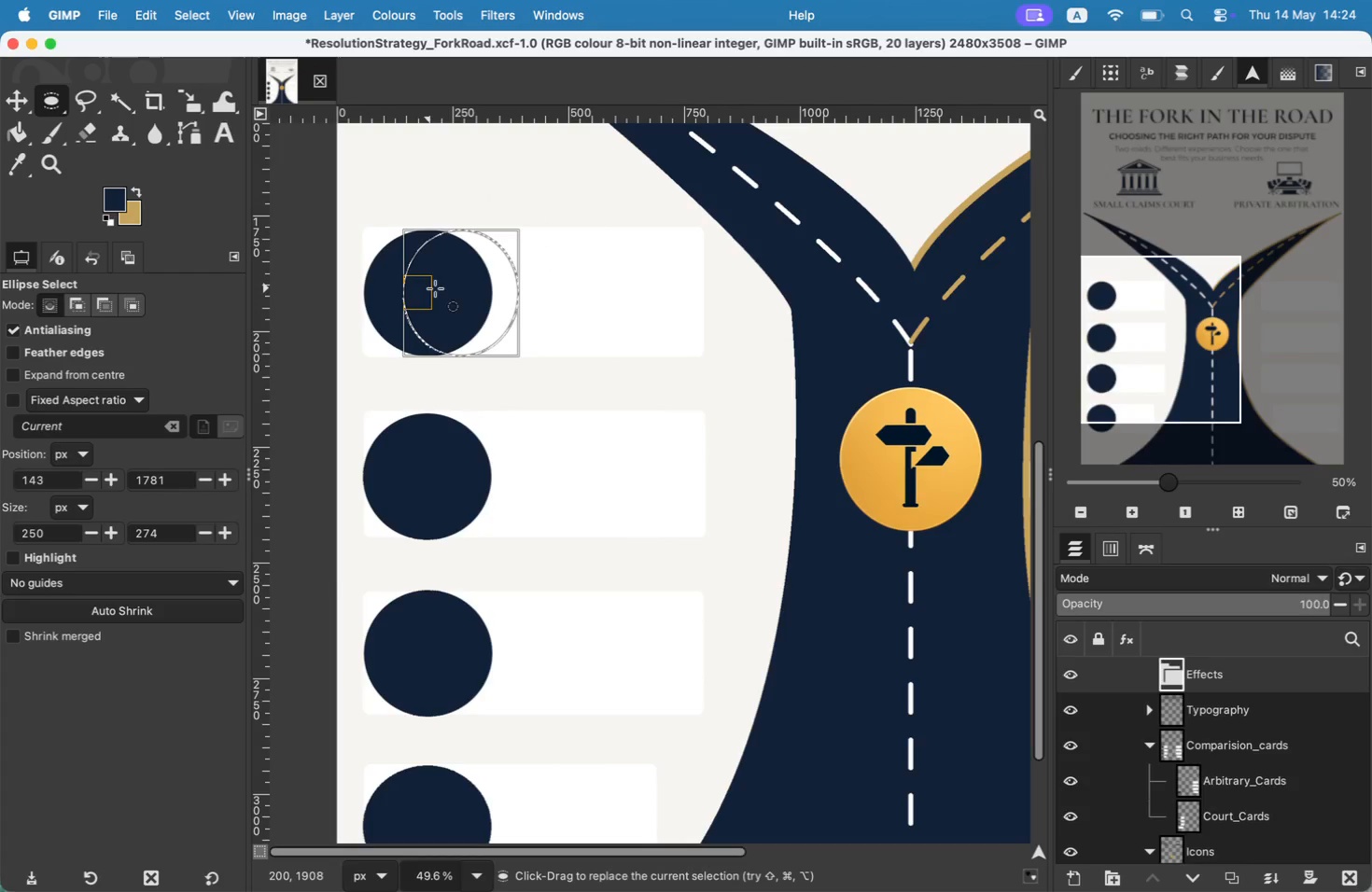 
left_click_drag(start_coordinate=[458, 287], to_coordinate=[471, 288])
 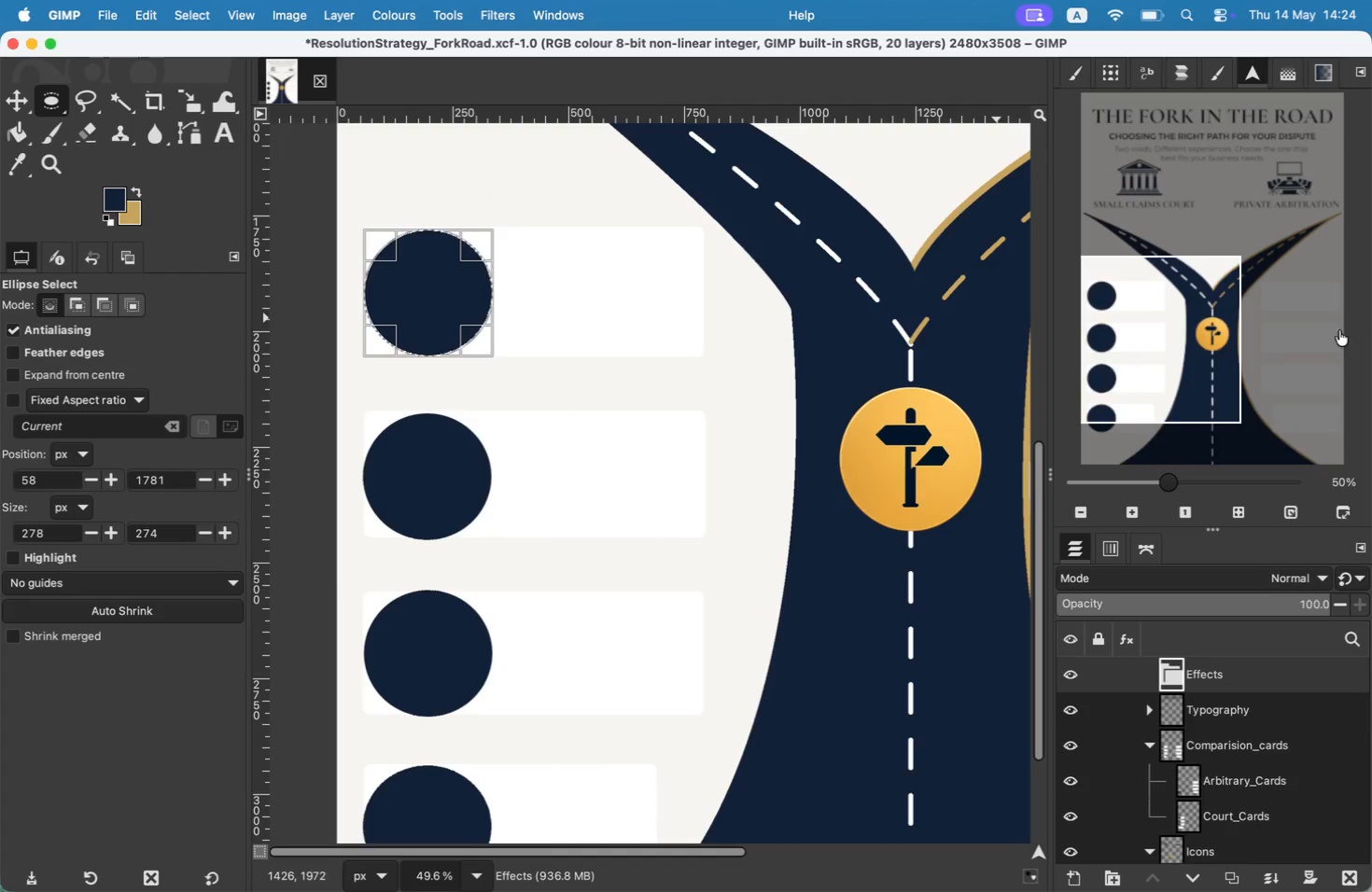 
left_click([1248, 781])
 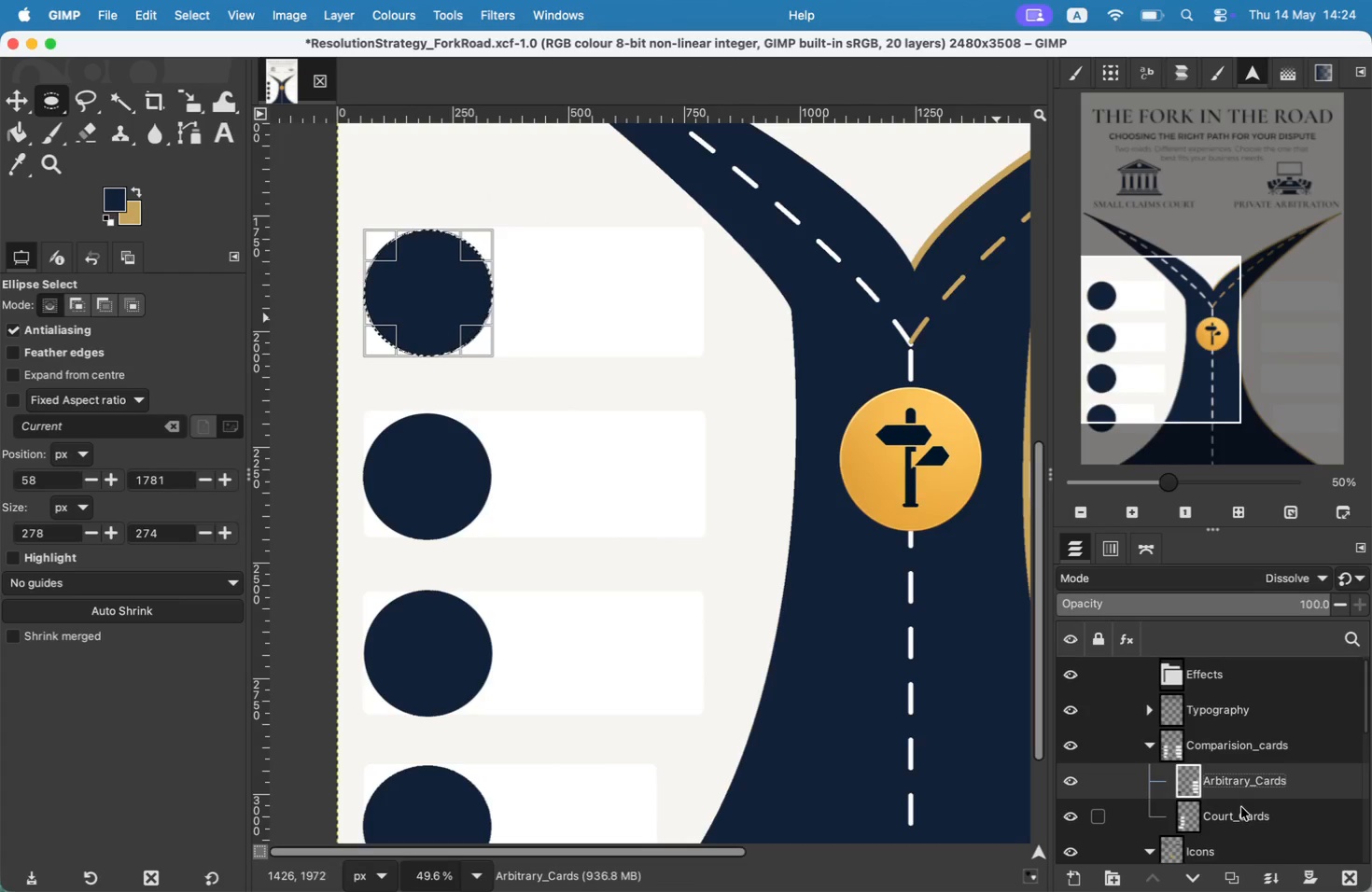 
left_click_drag(start_coordinate=[1155, 405], to_coordinate=[1172, 401])
 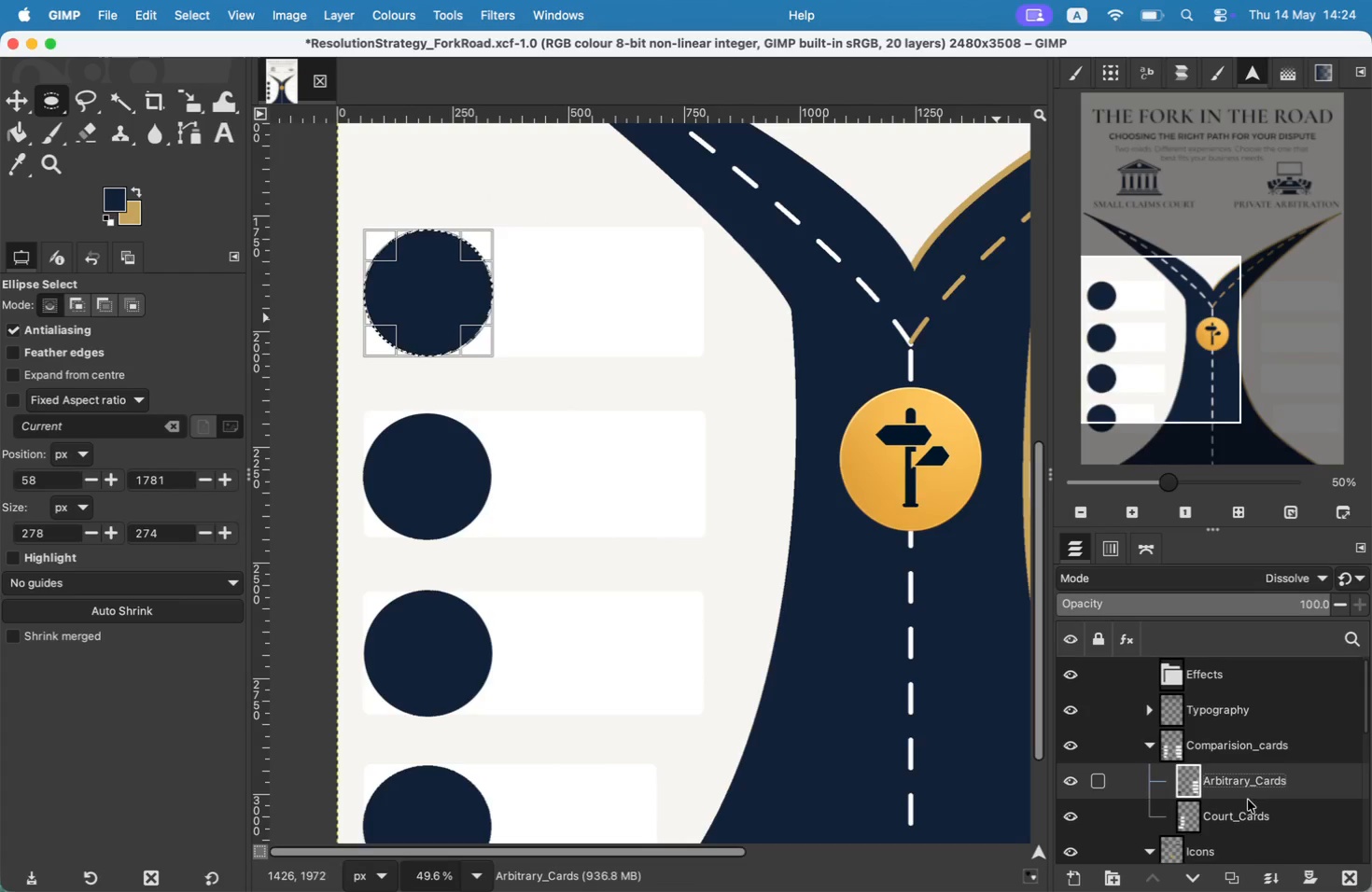 
left_click_drag(start_coordinate=[358, 314], to_coordinate=[952, 310])
 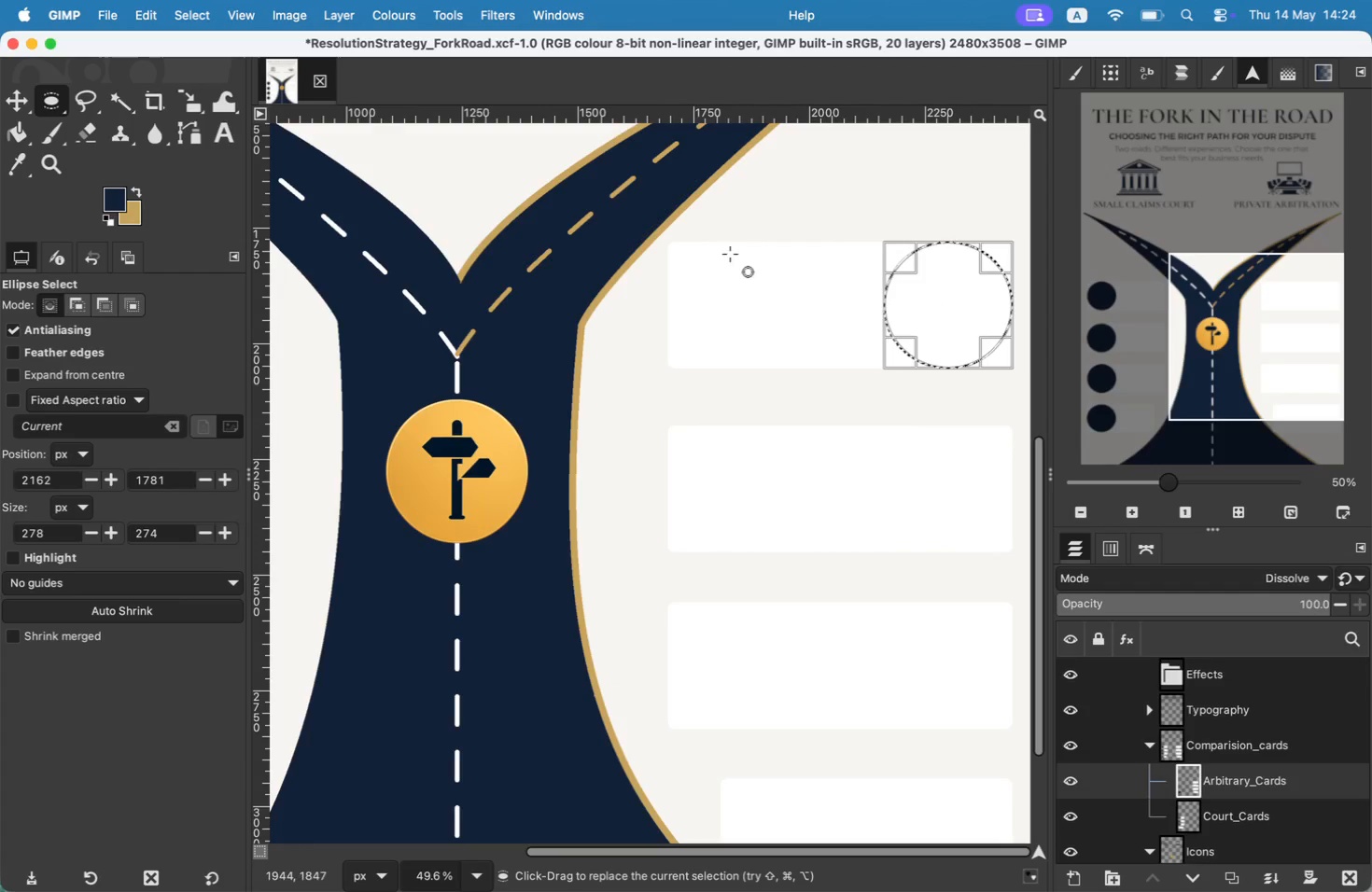 
right_click([950, 293])
 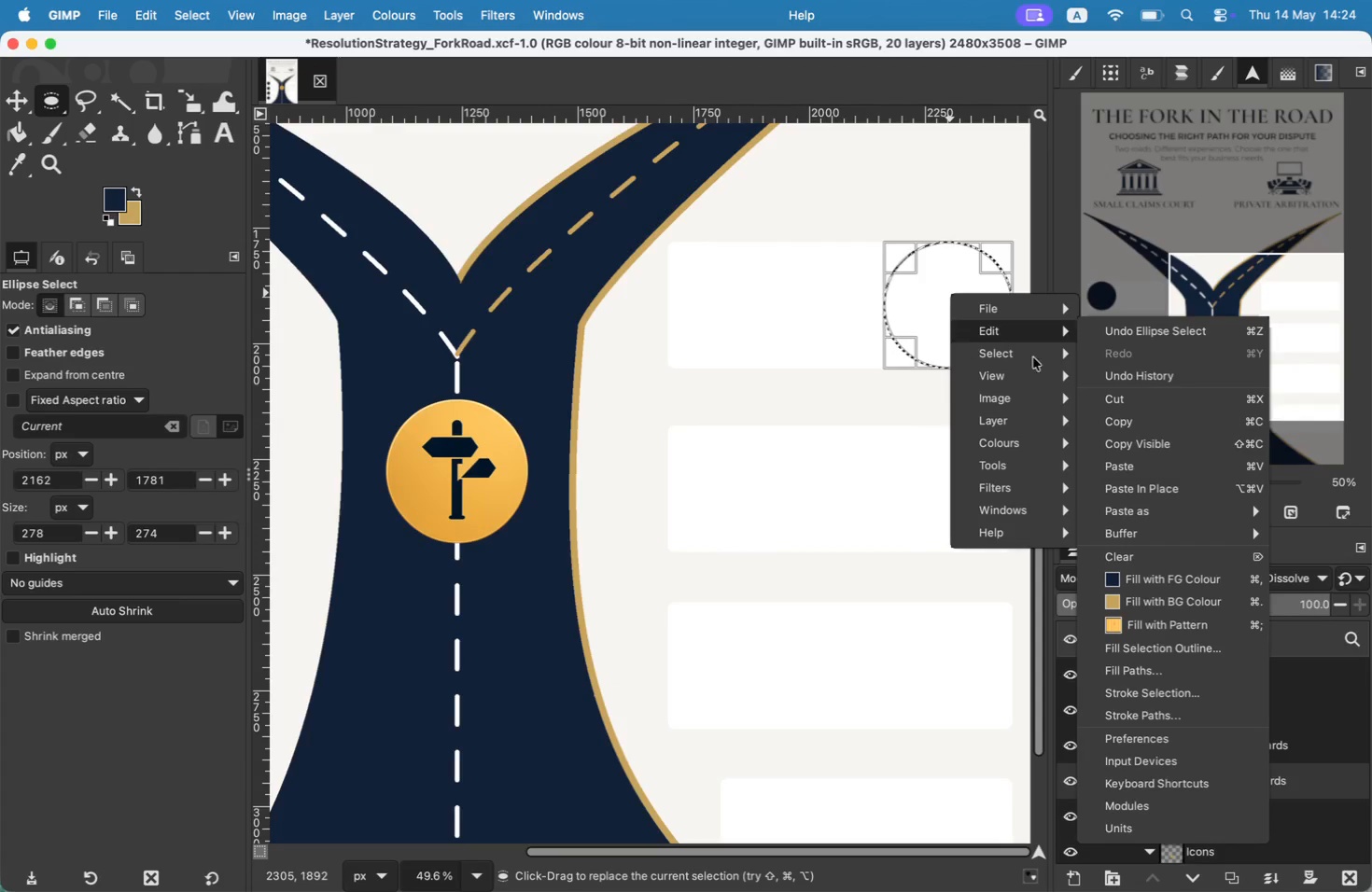 
left_click([1183, 597])
 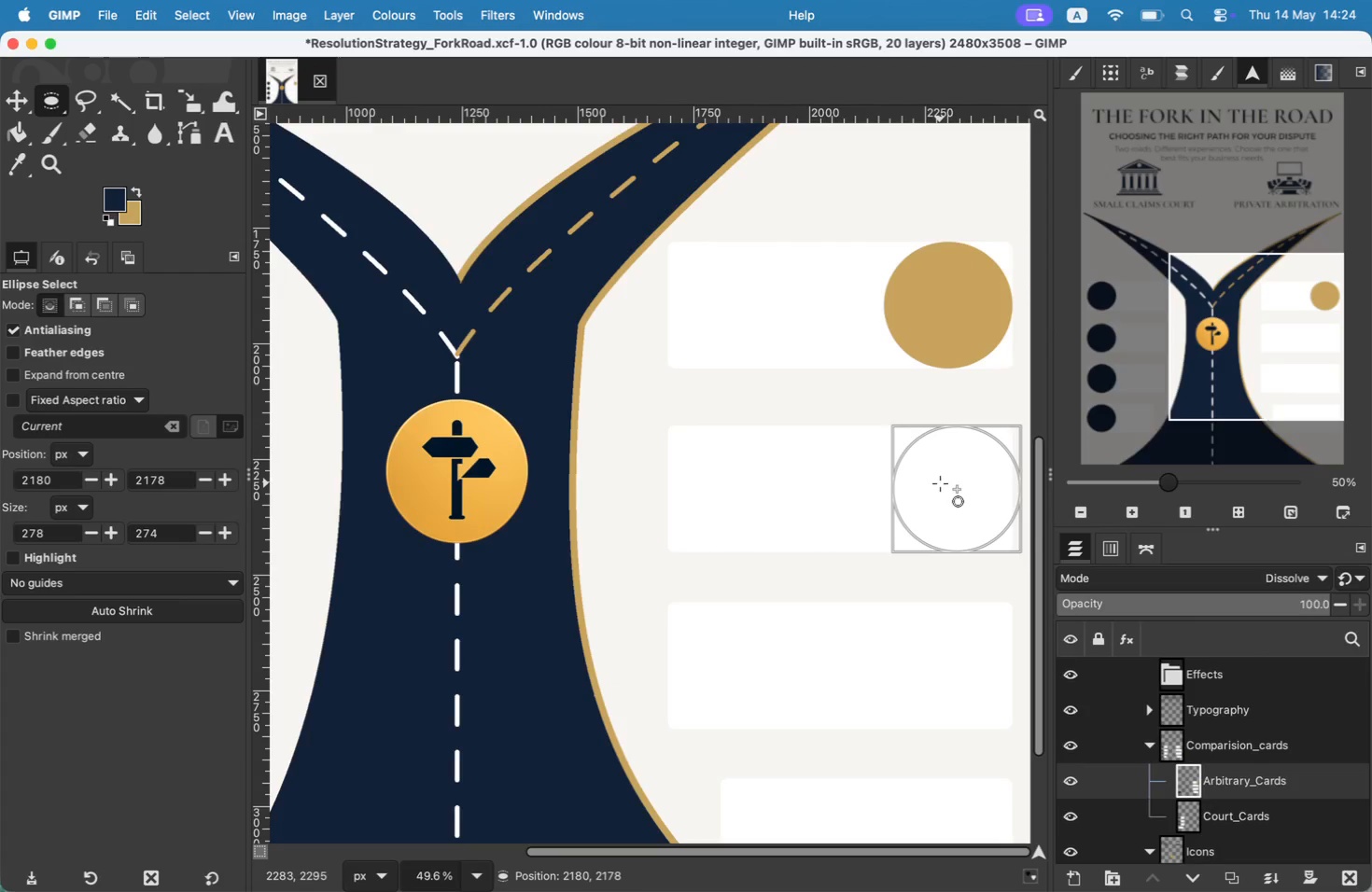 
left_click_drag(start_coordinate=[931, 296], to_coordinate=[934, 481])
 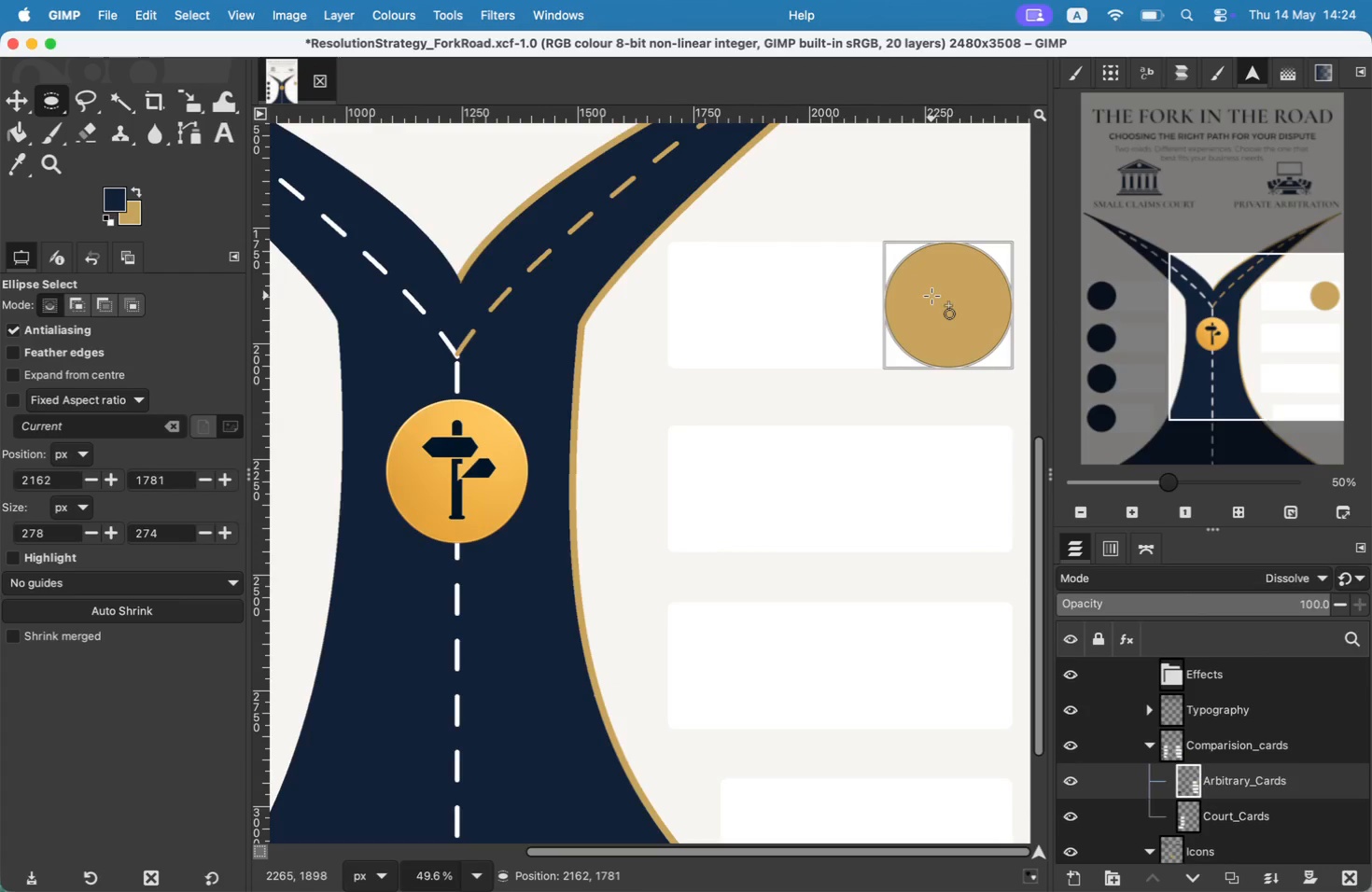 
right_click([938, 478])
 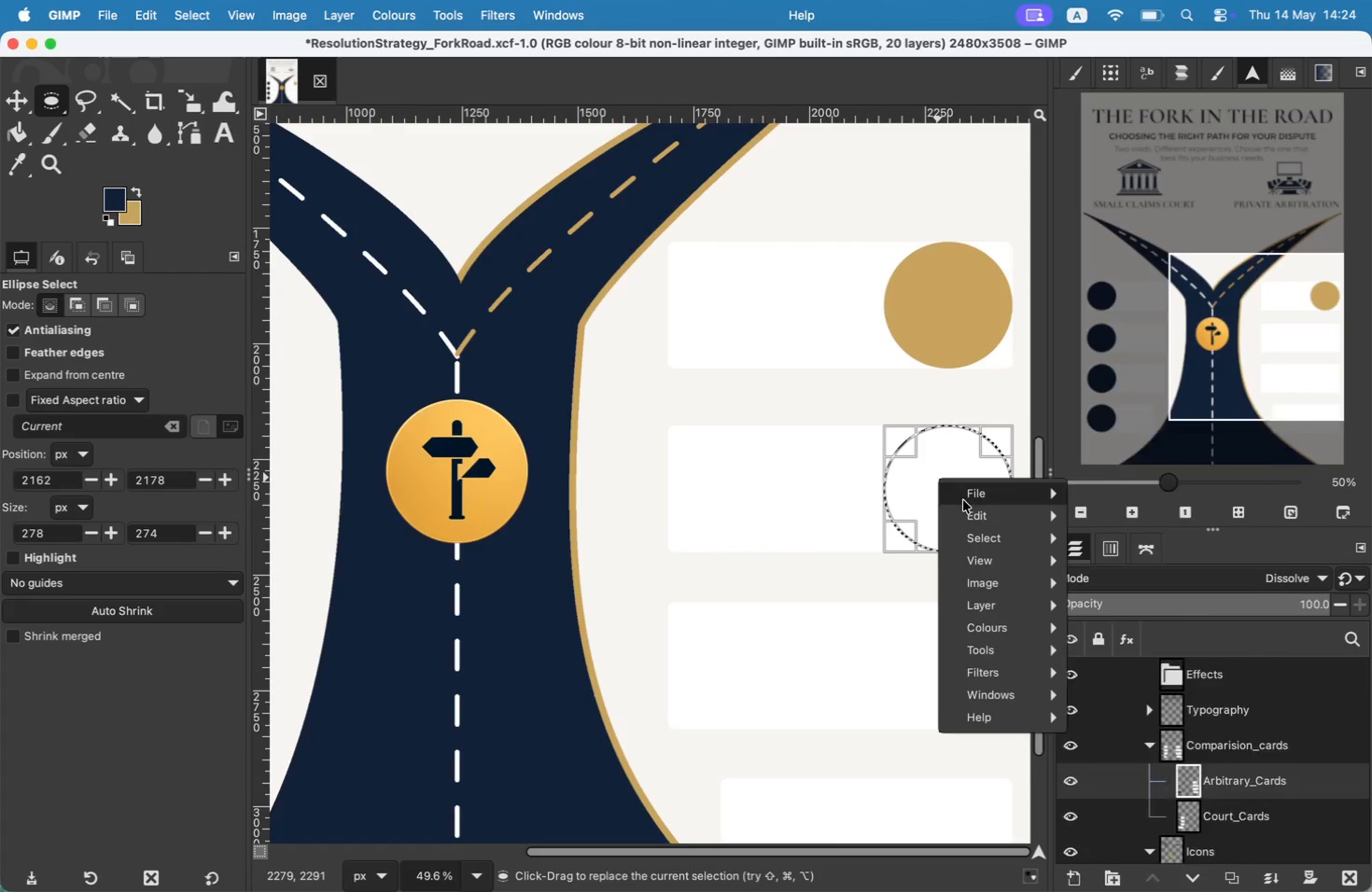 
left_click([1177, 646])
 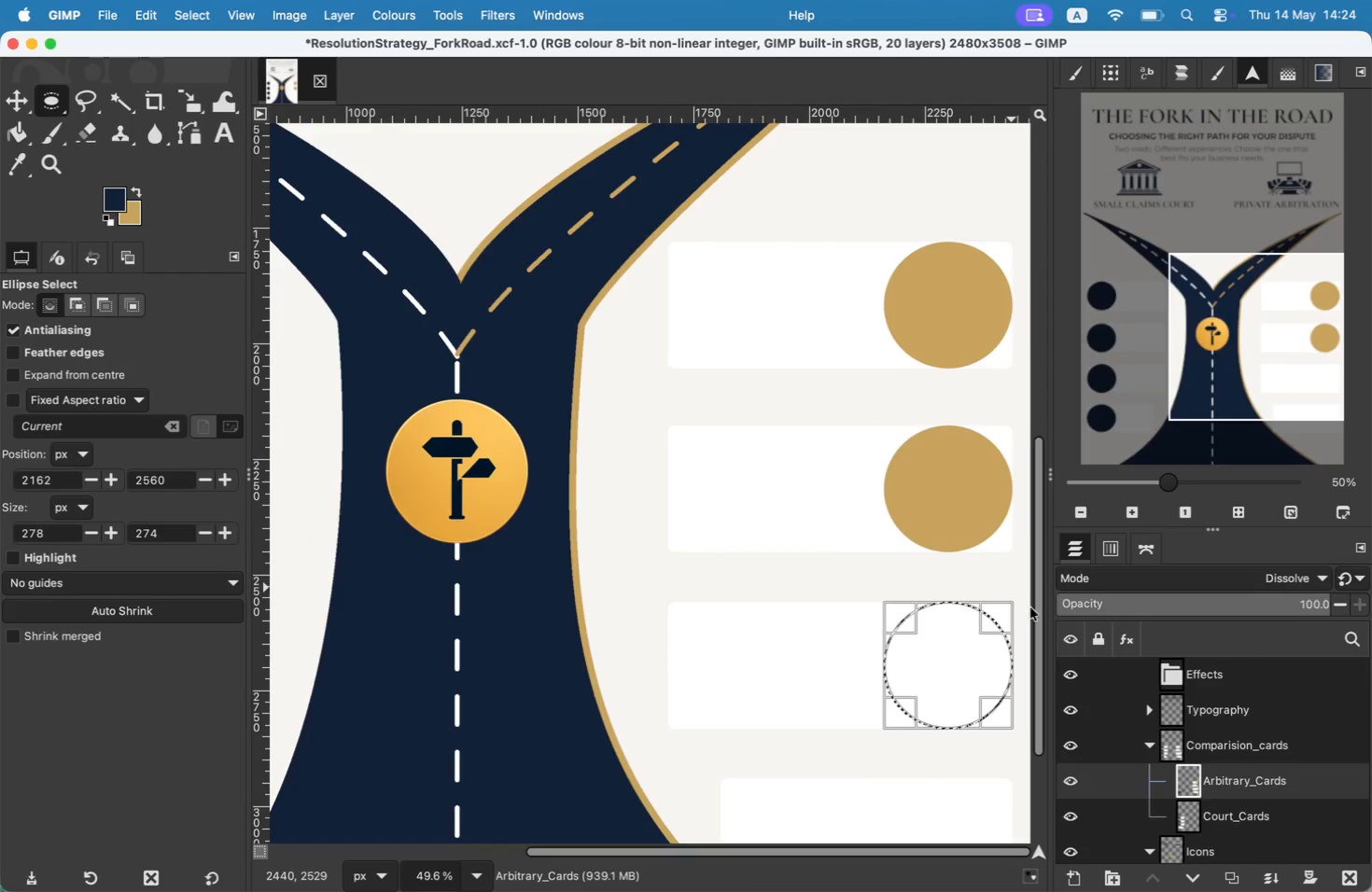 
left_click_drag(start_coordinate=[940, 483], to_coordinate=[937, 661])
 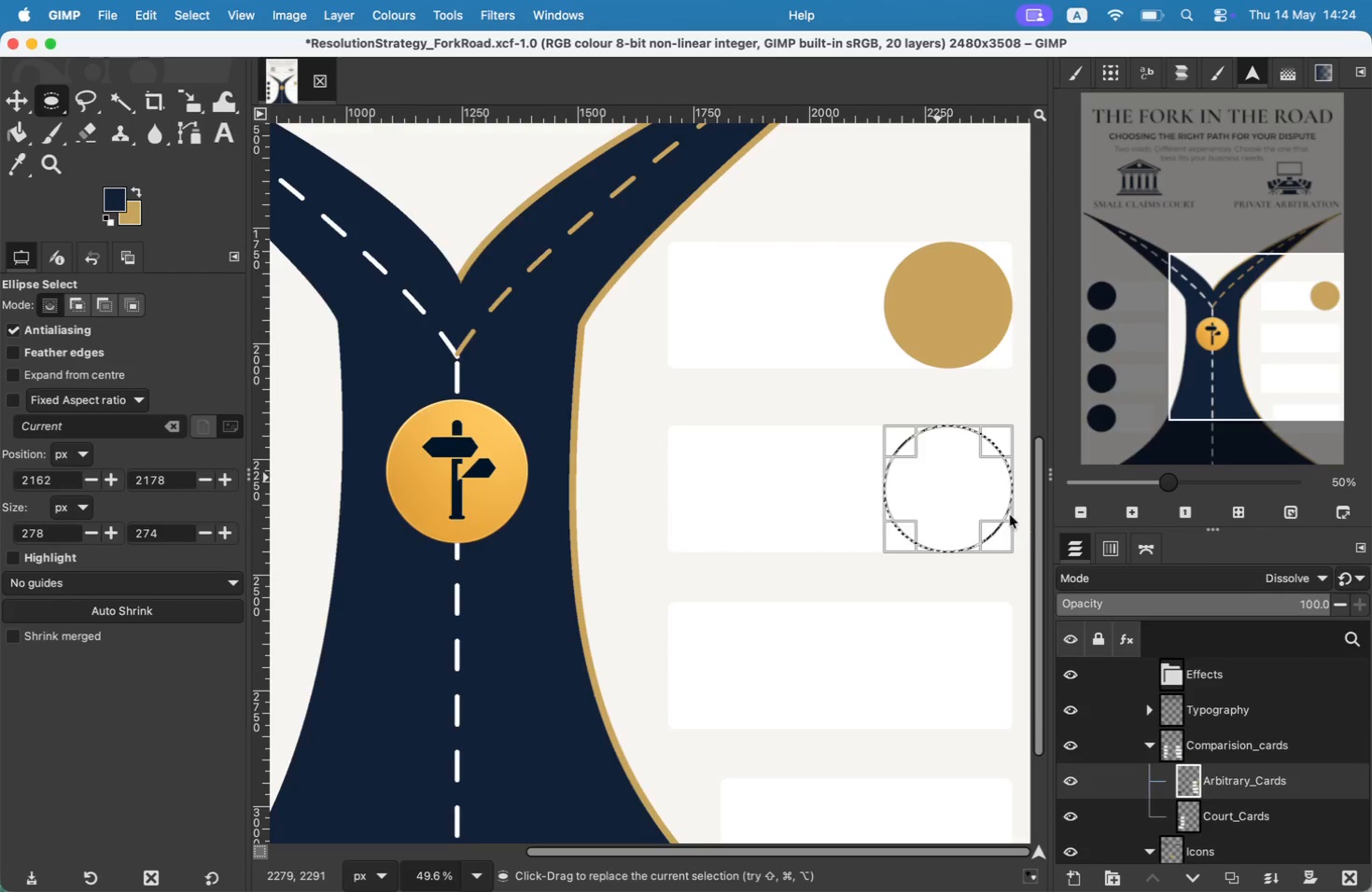 
mouse_move([985, 458])
 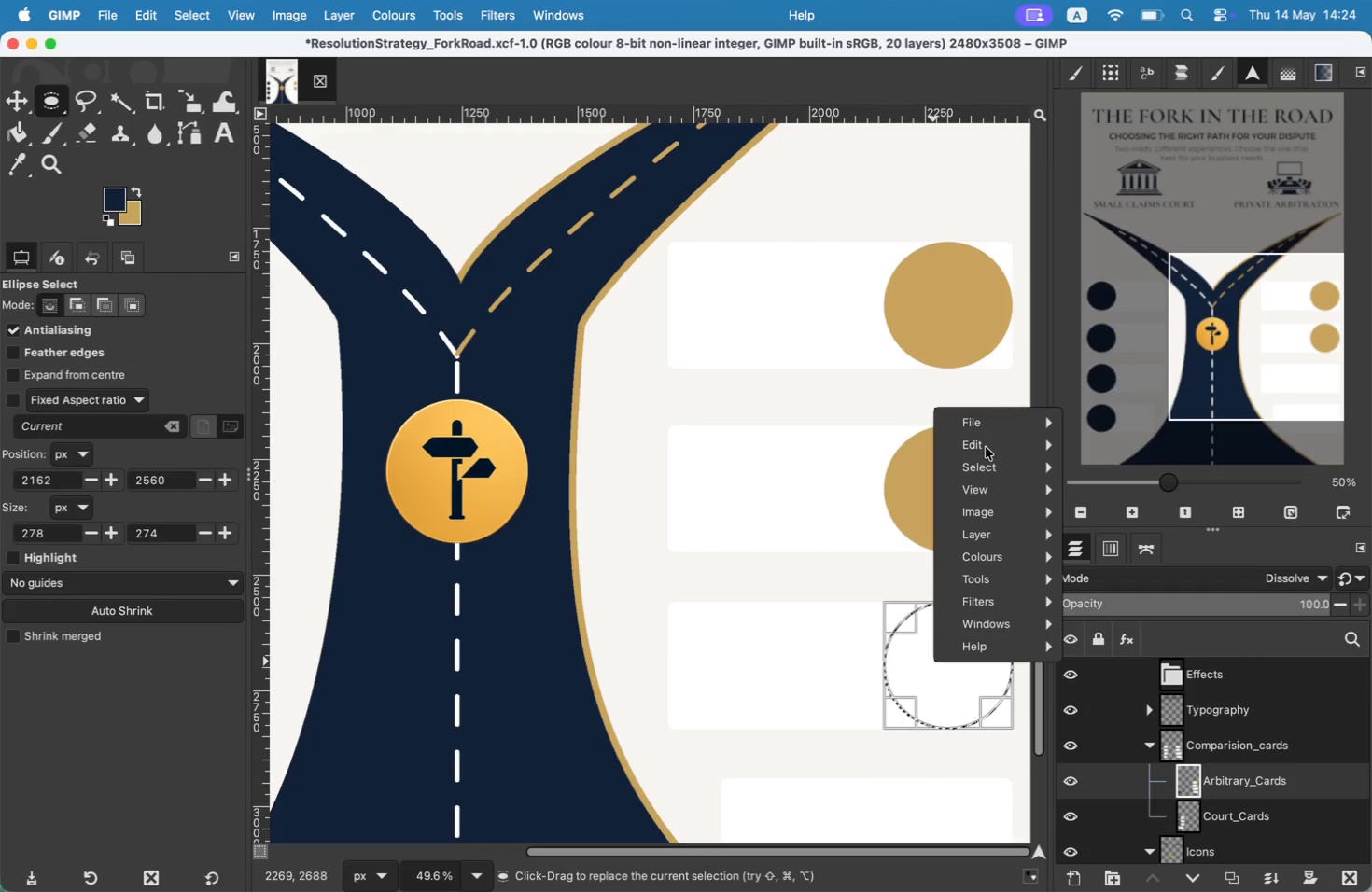 
left_click([986, 447])
 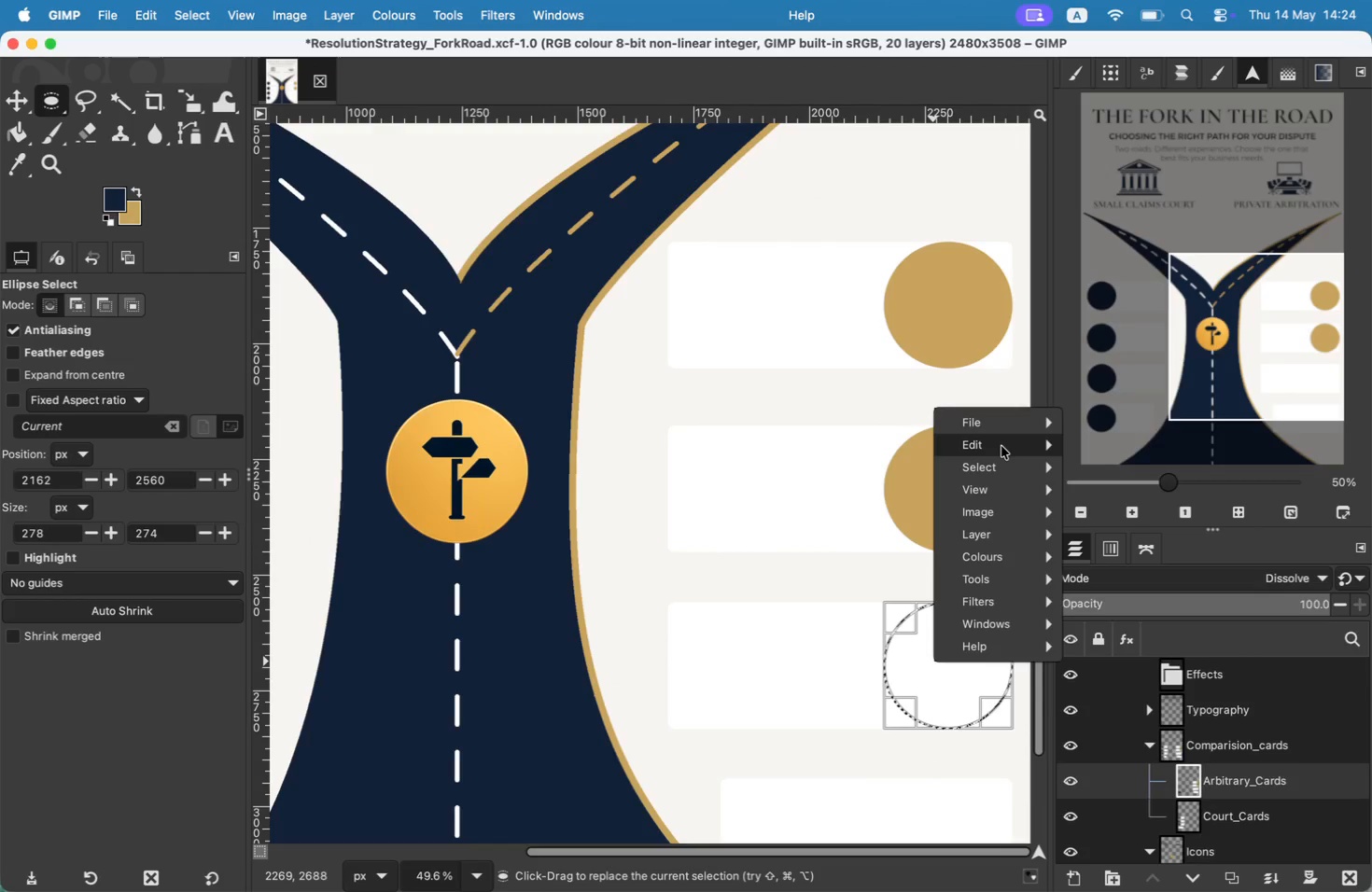 
left_click([1006, 446])
 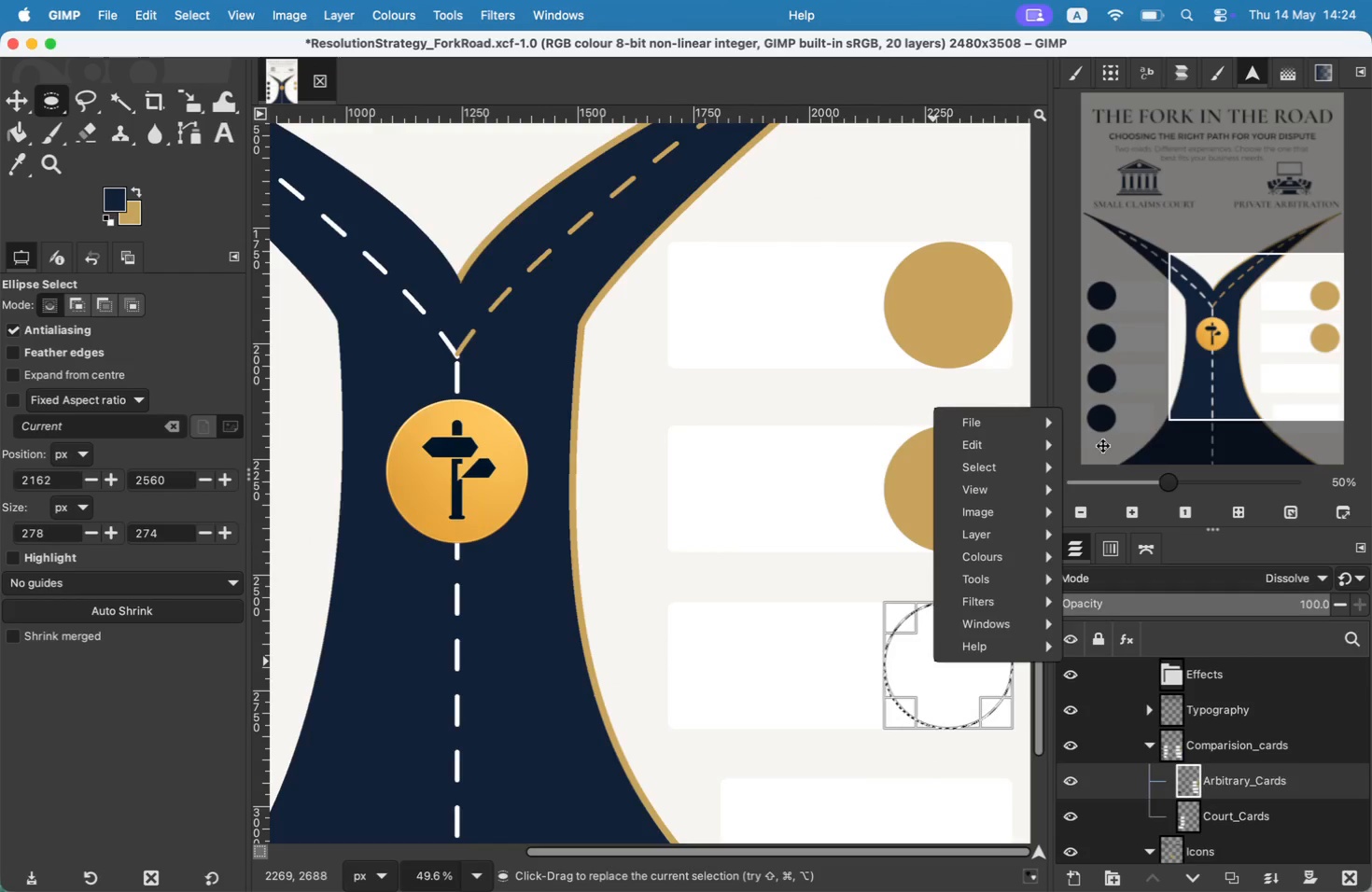 
left_click([1041, 450])
 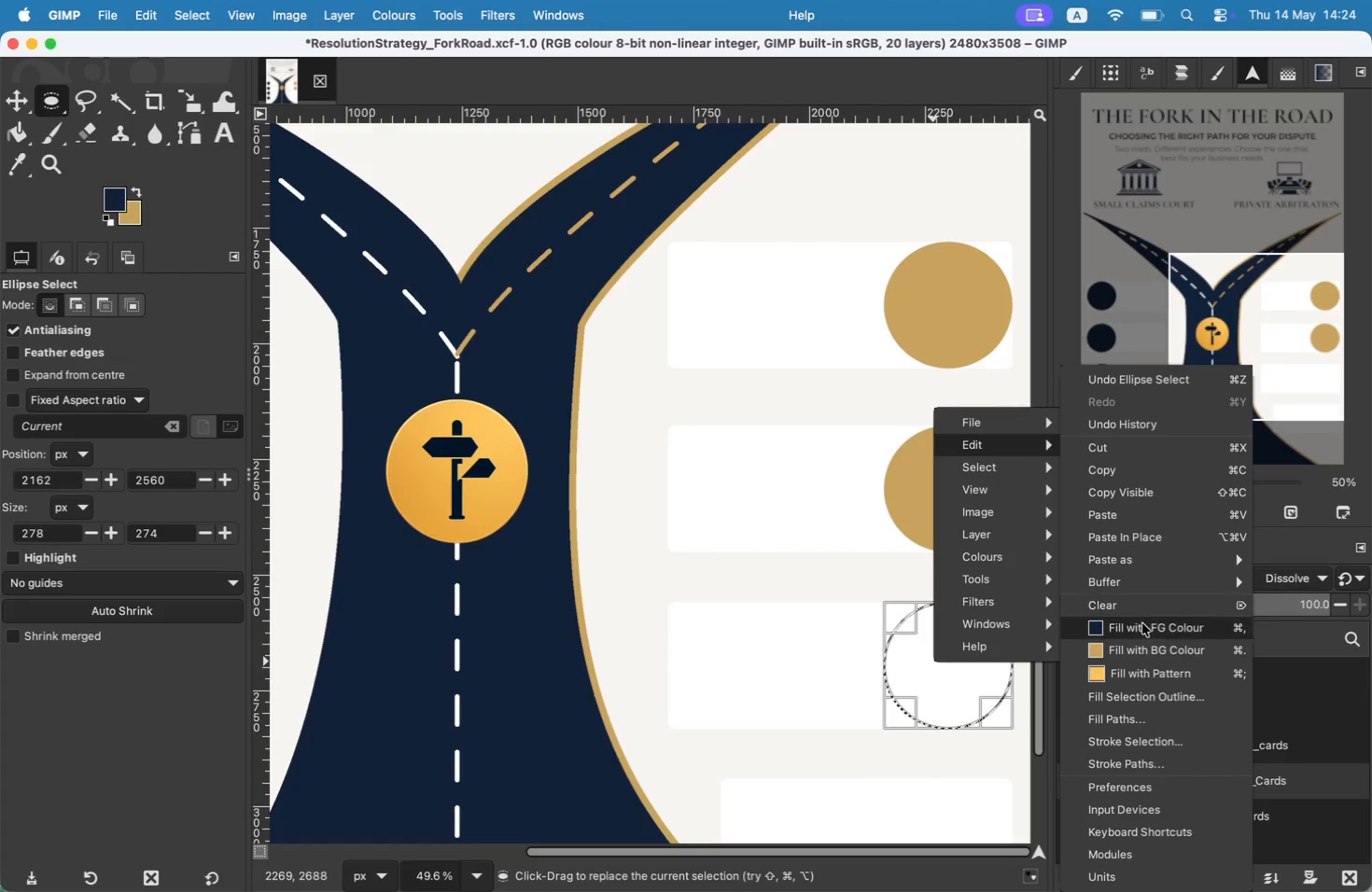 
left_click([1149, 648])
 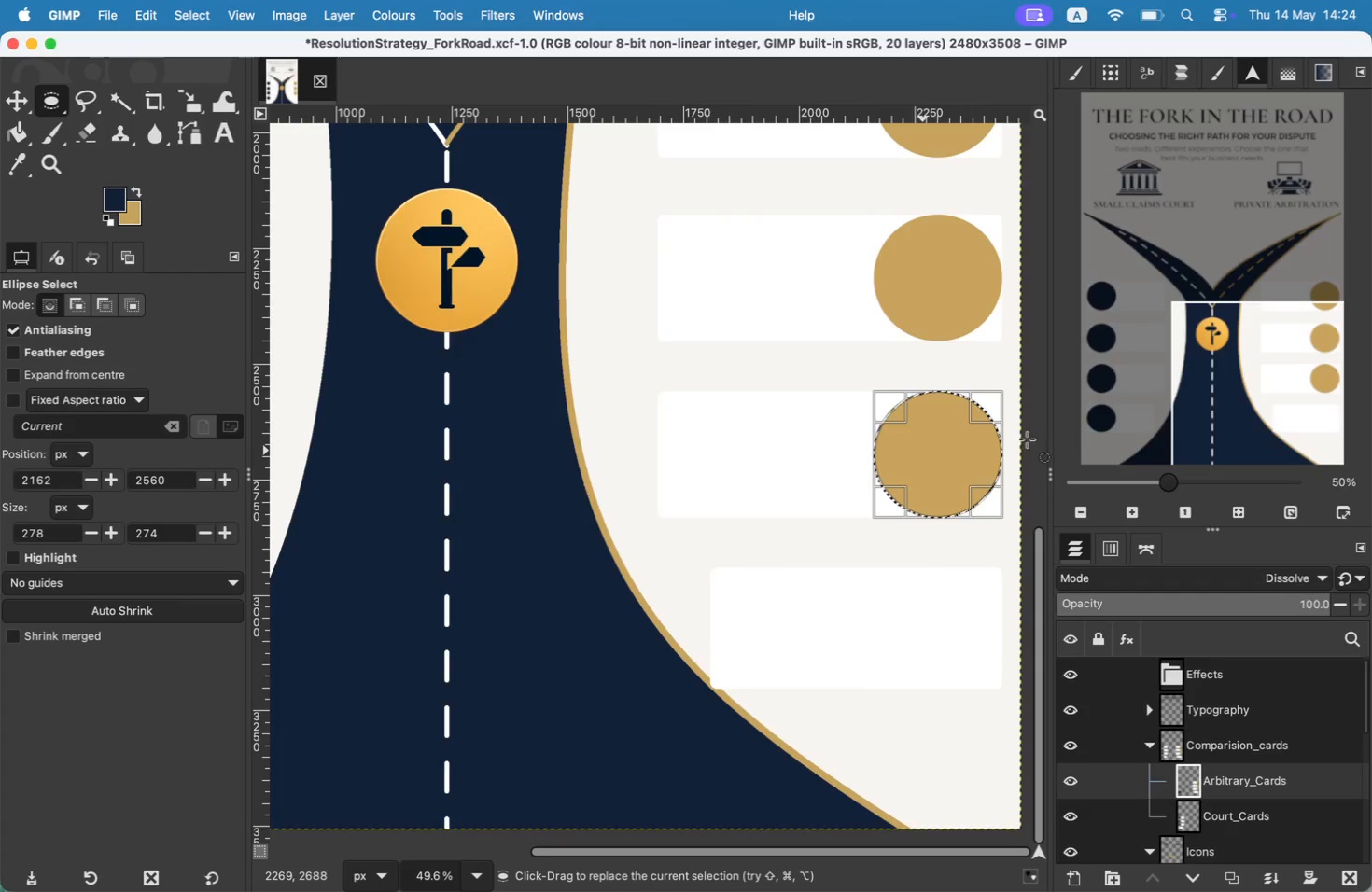 
left_click_drag(start_coordinate=[1288, 333], to_coordinate=[1291, 381])
 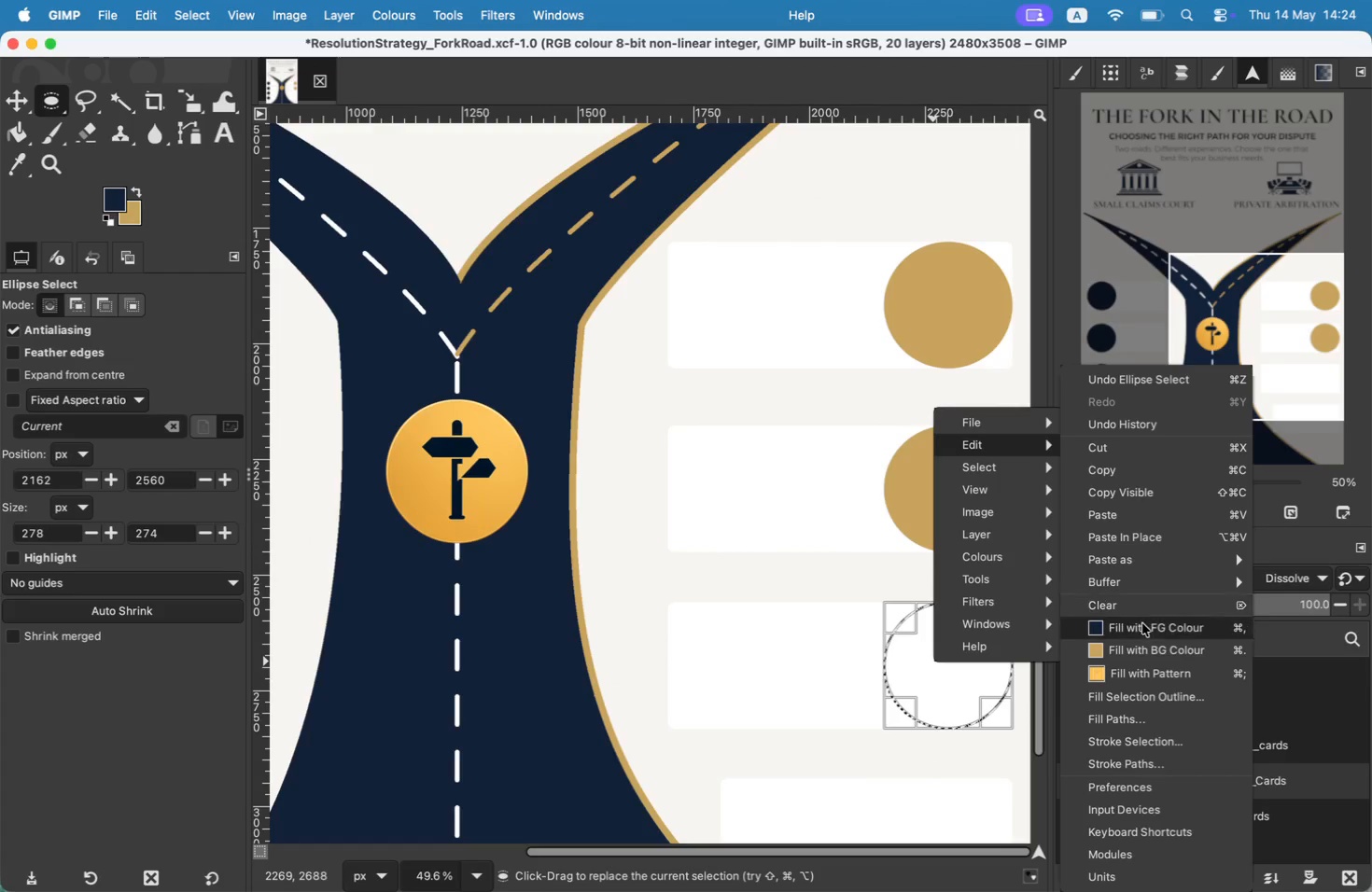 
left_click_drag(start_coordinate=[928, 467], to_coordinate=[930, 638])
 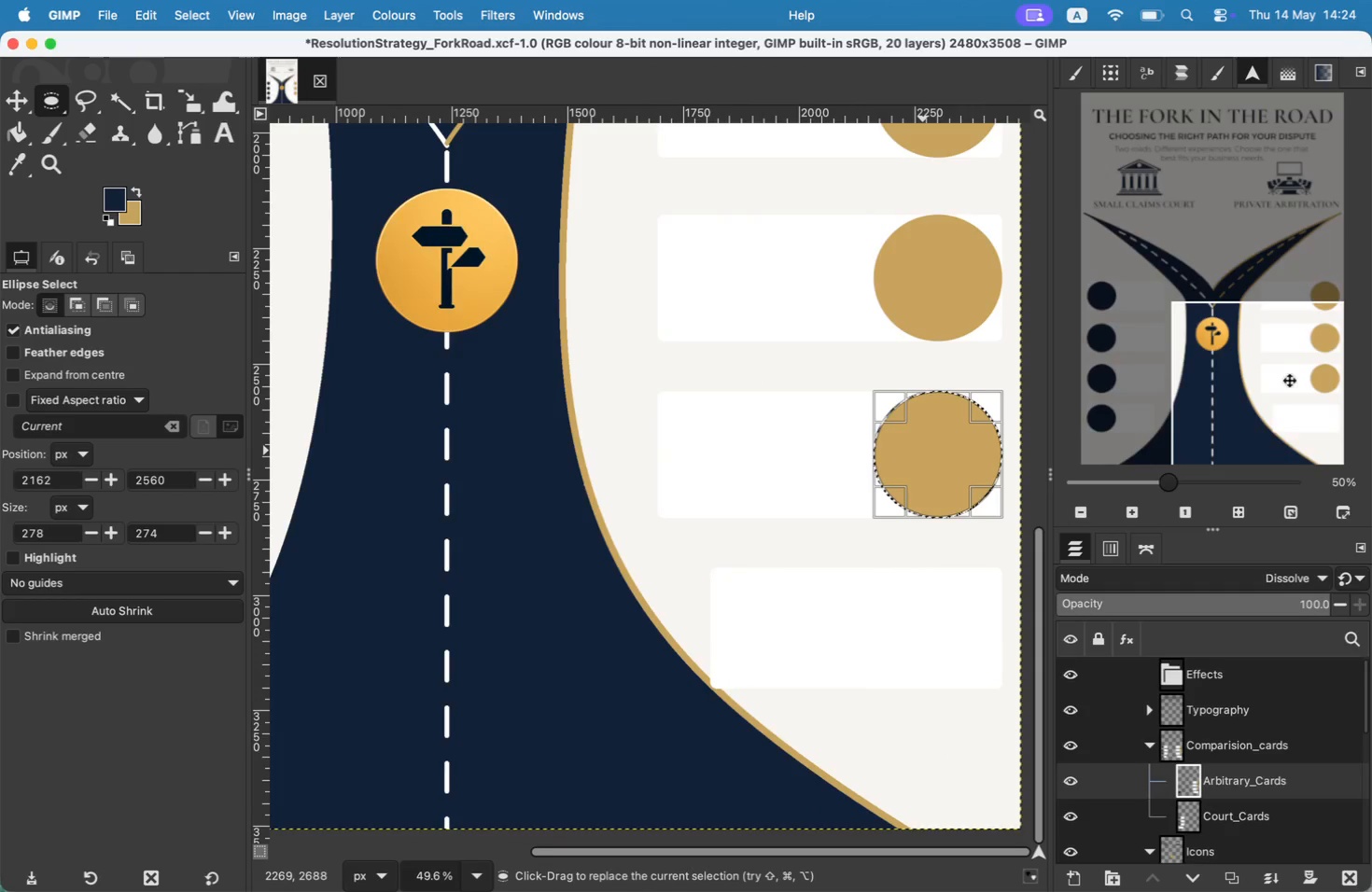 
left_click_drag(start_coordinate=[945, 570], to_coordinate=[944, 578])
 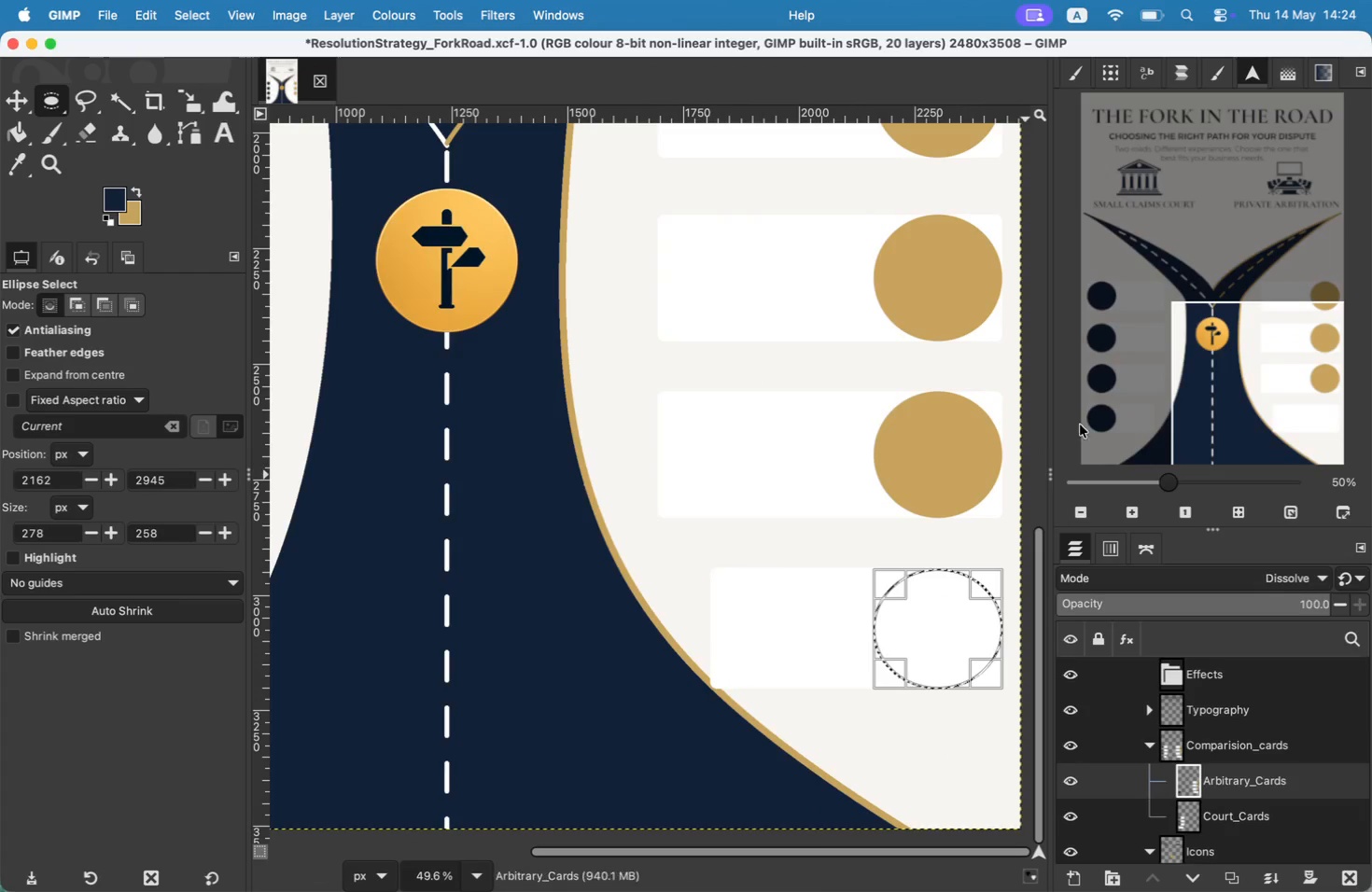 
right_click([942, 624])
 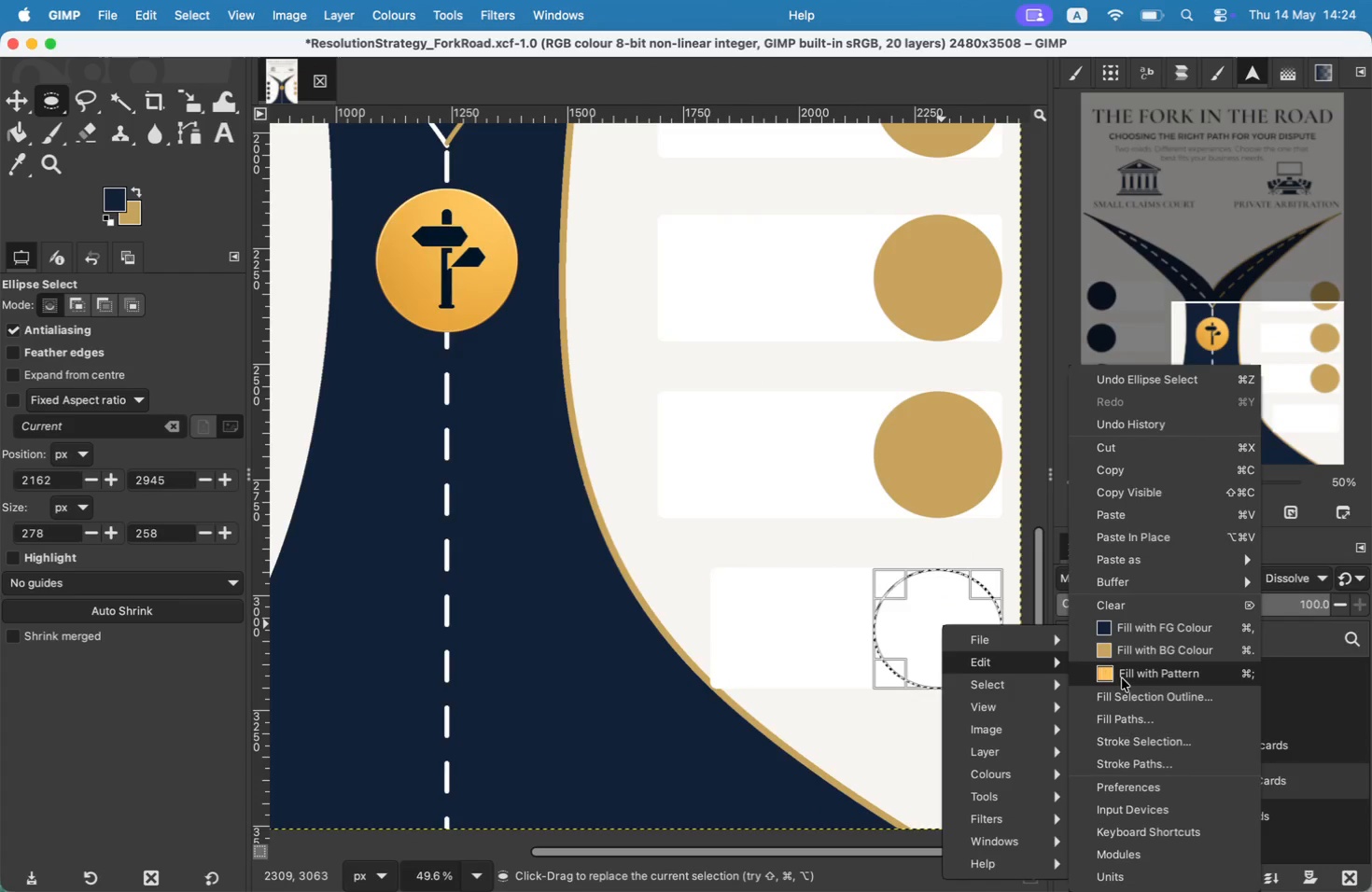 
left_click([1132, 653])
 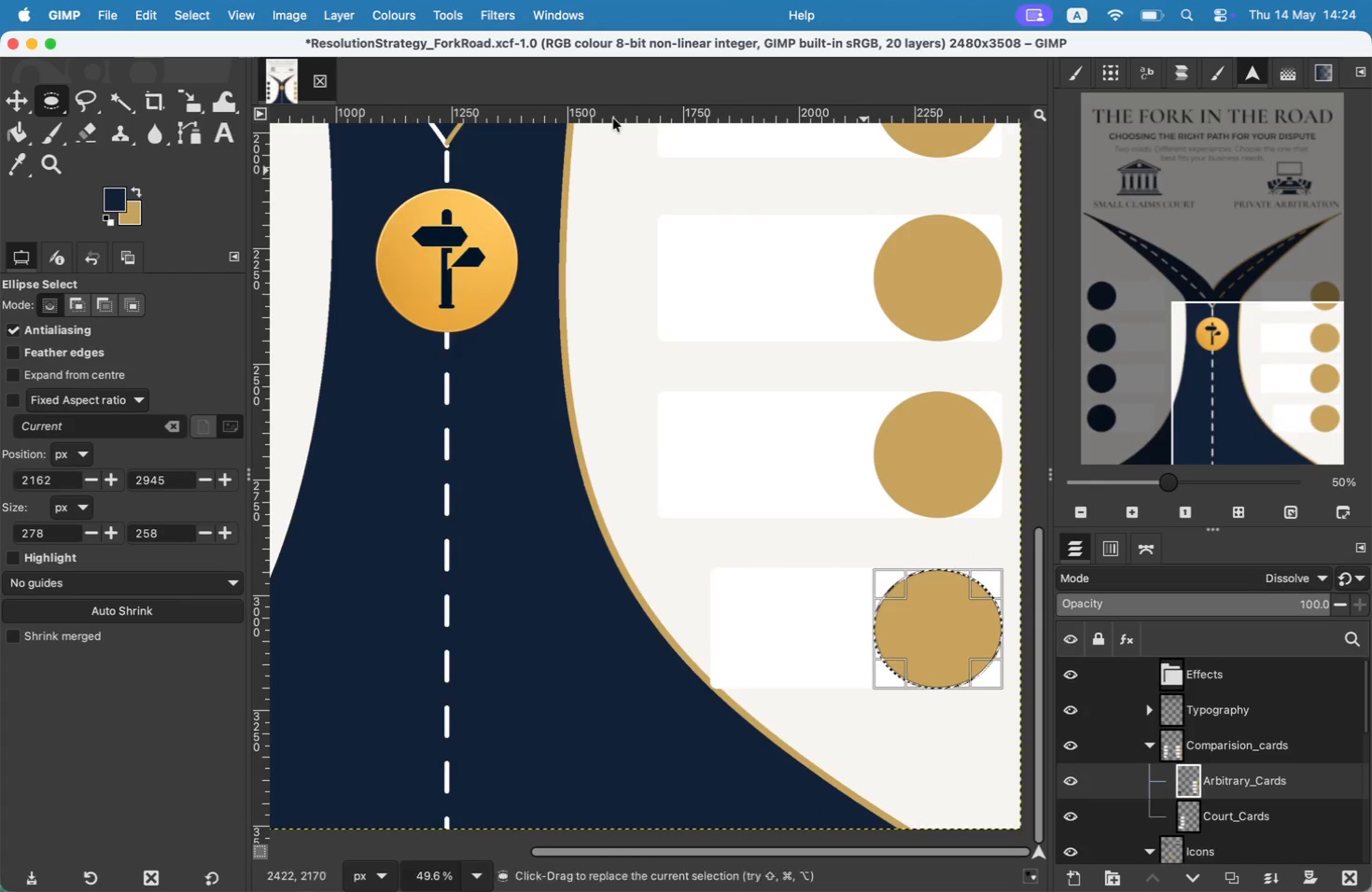 
key(Meta+Shift+A)
 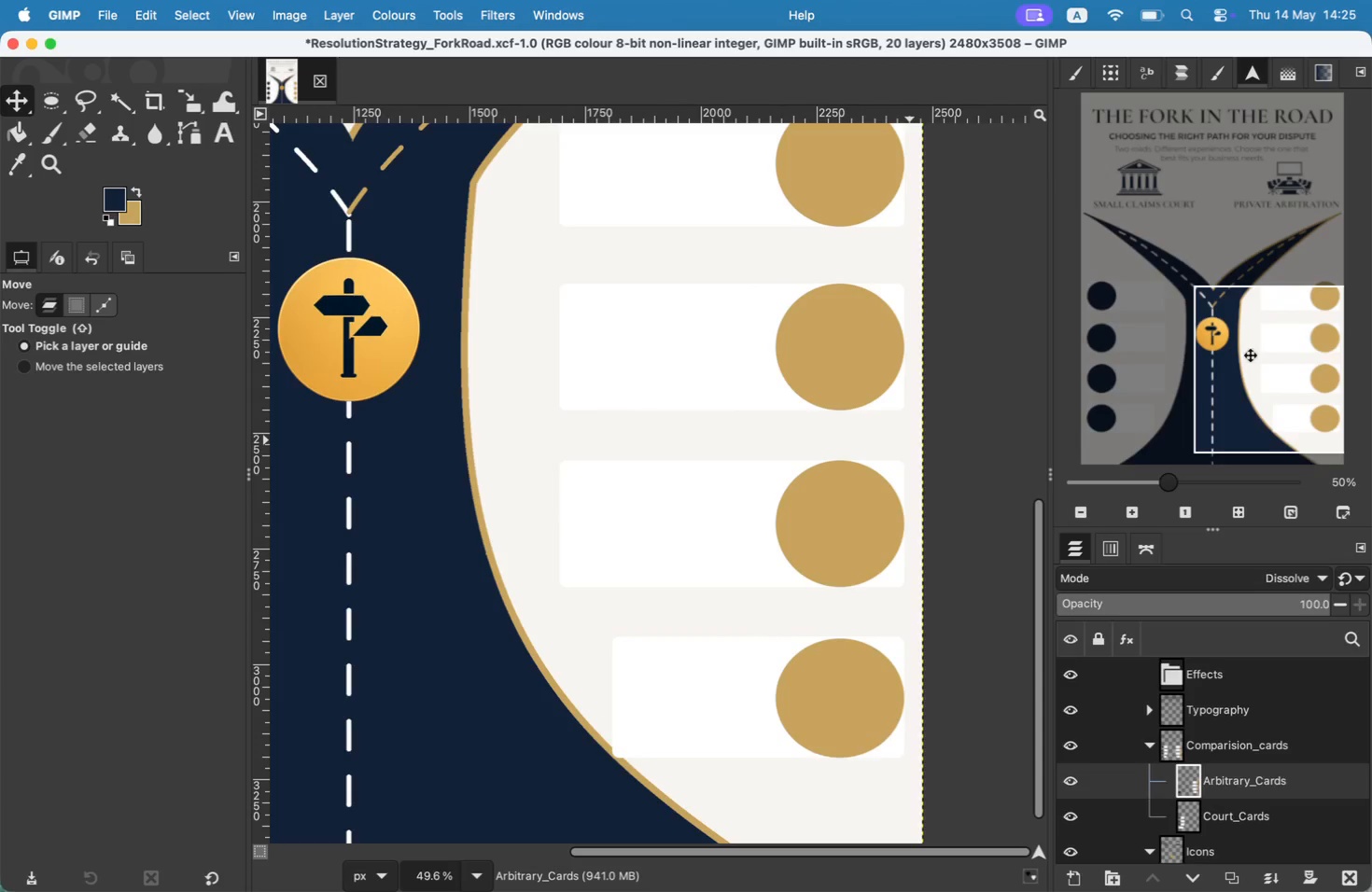 
left_click_drag(start_coordinate=[1228, 372], to_coordinate=[1110, 312])
 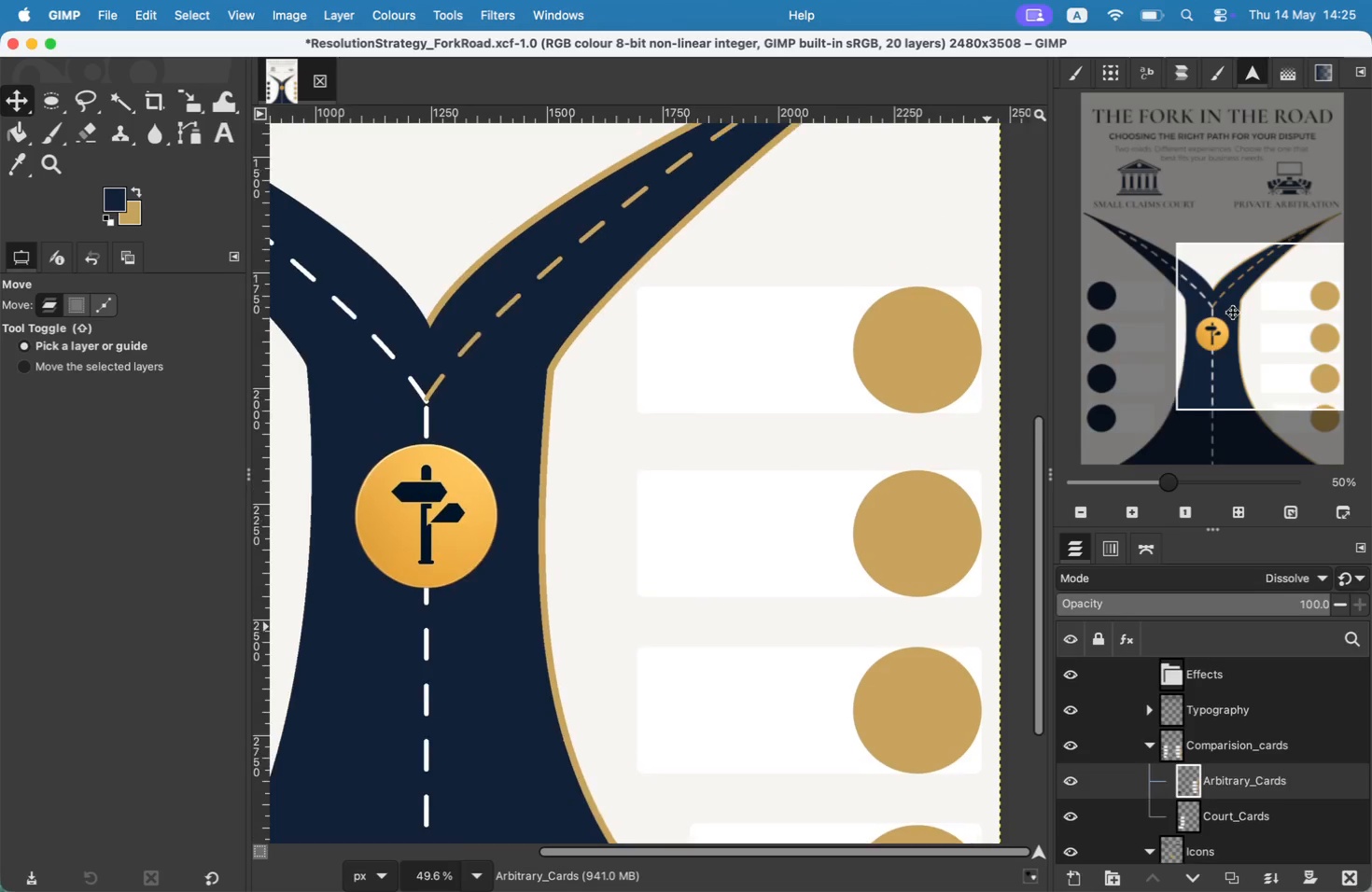 
left_click([1153, 745])
 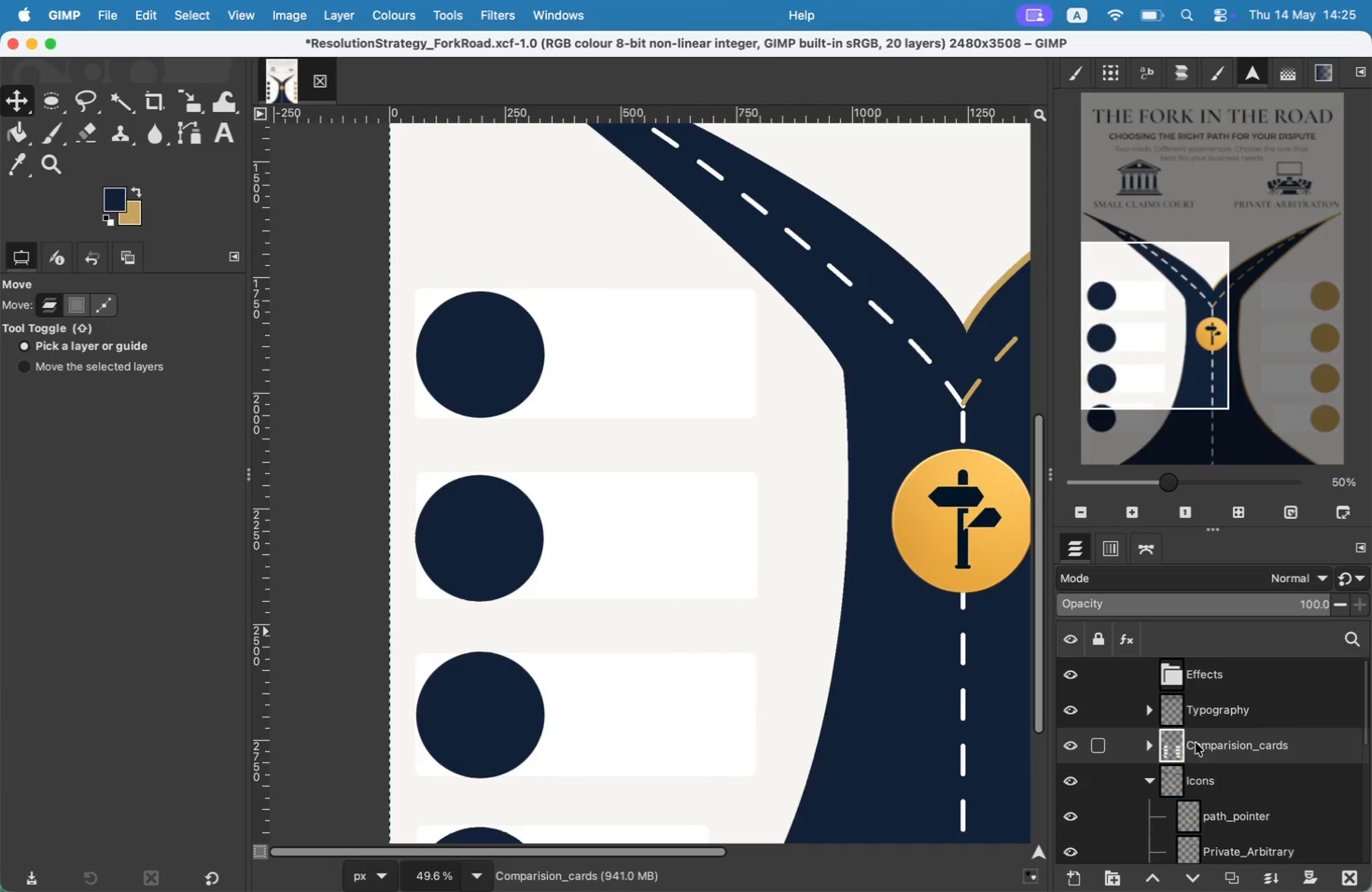 
left_click([1152, 784])
 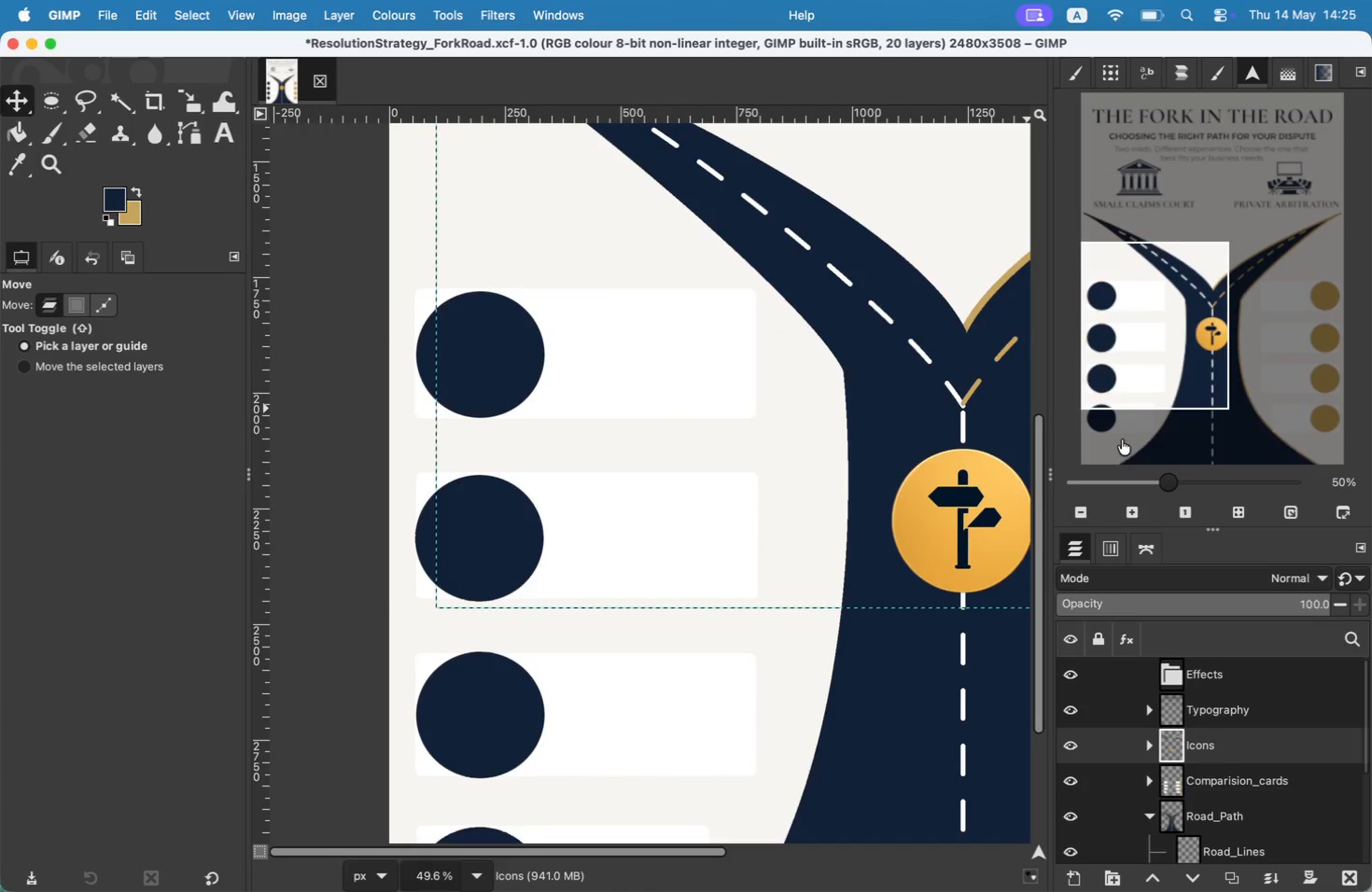 
left_click_drag(start_coordinate=[1195, 778], to_coordinate=[1195, 706])
 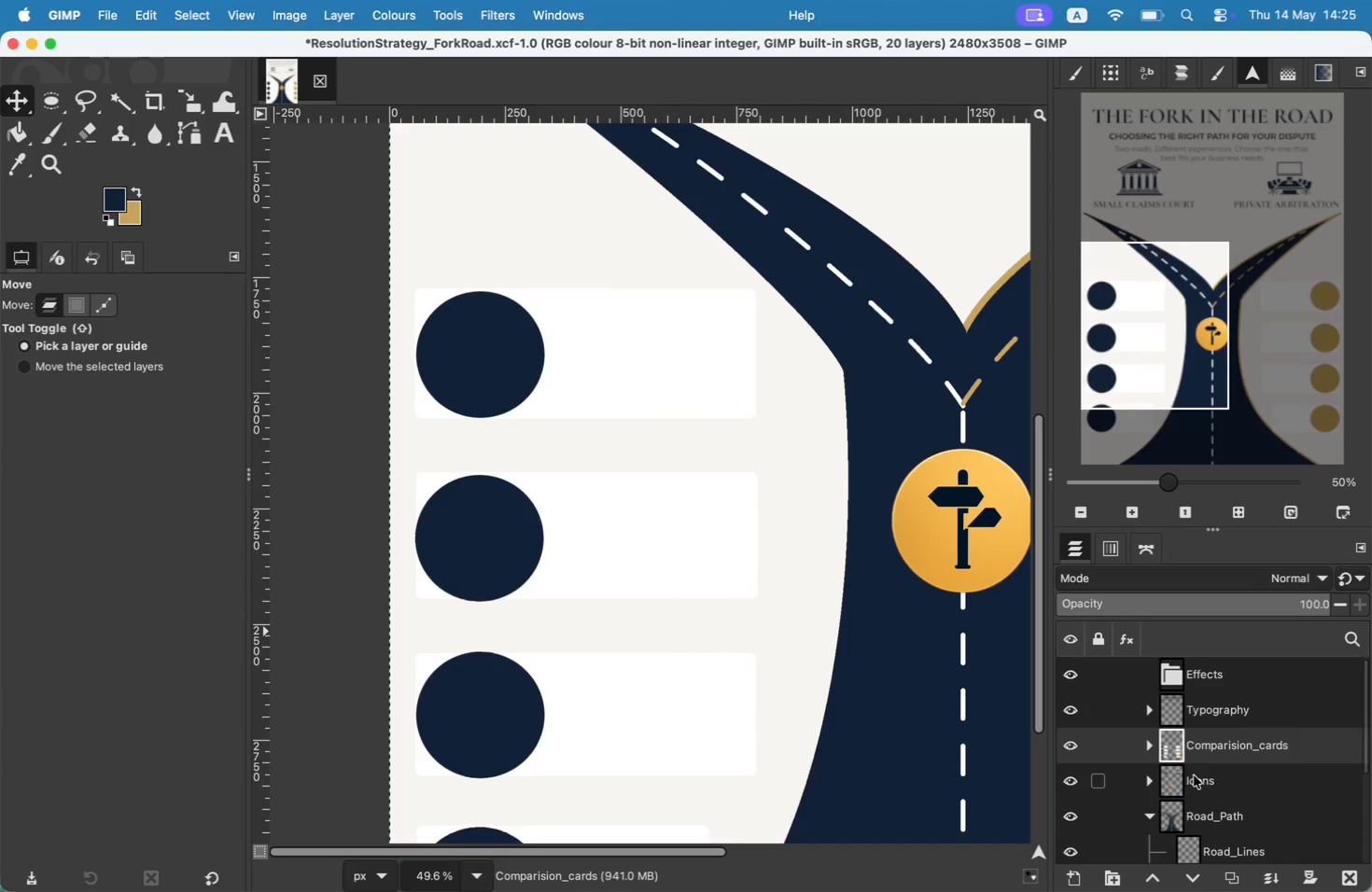 
left_click([471, 687])
 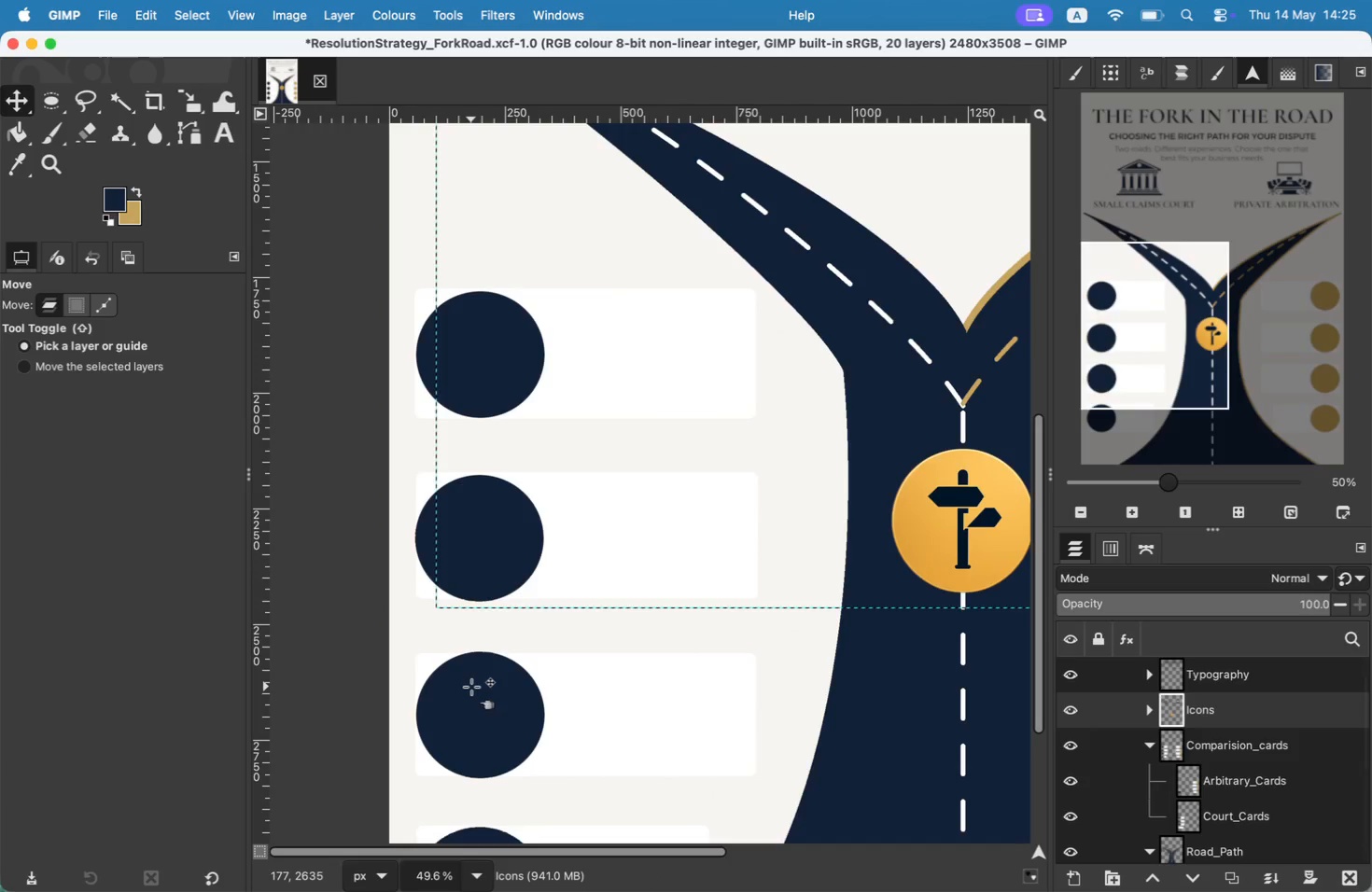 
left_click([1219, 679])
 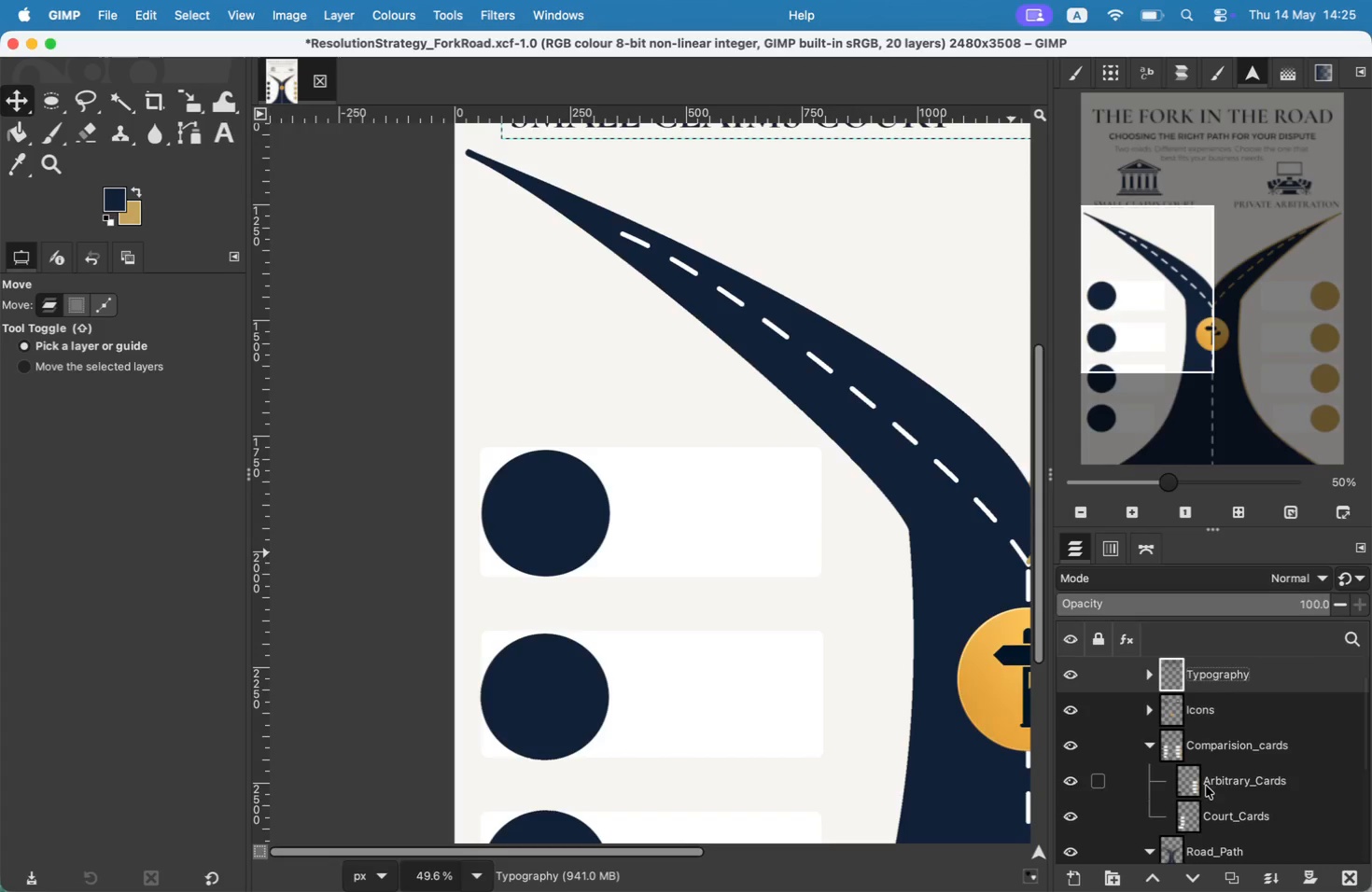 
left_click_drag(start_coordinate=[1177, 336], to_coordinate=[1162, 299])
 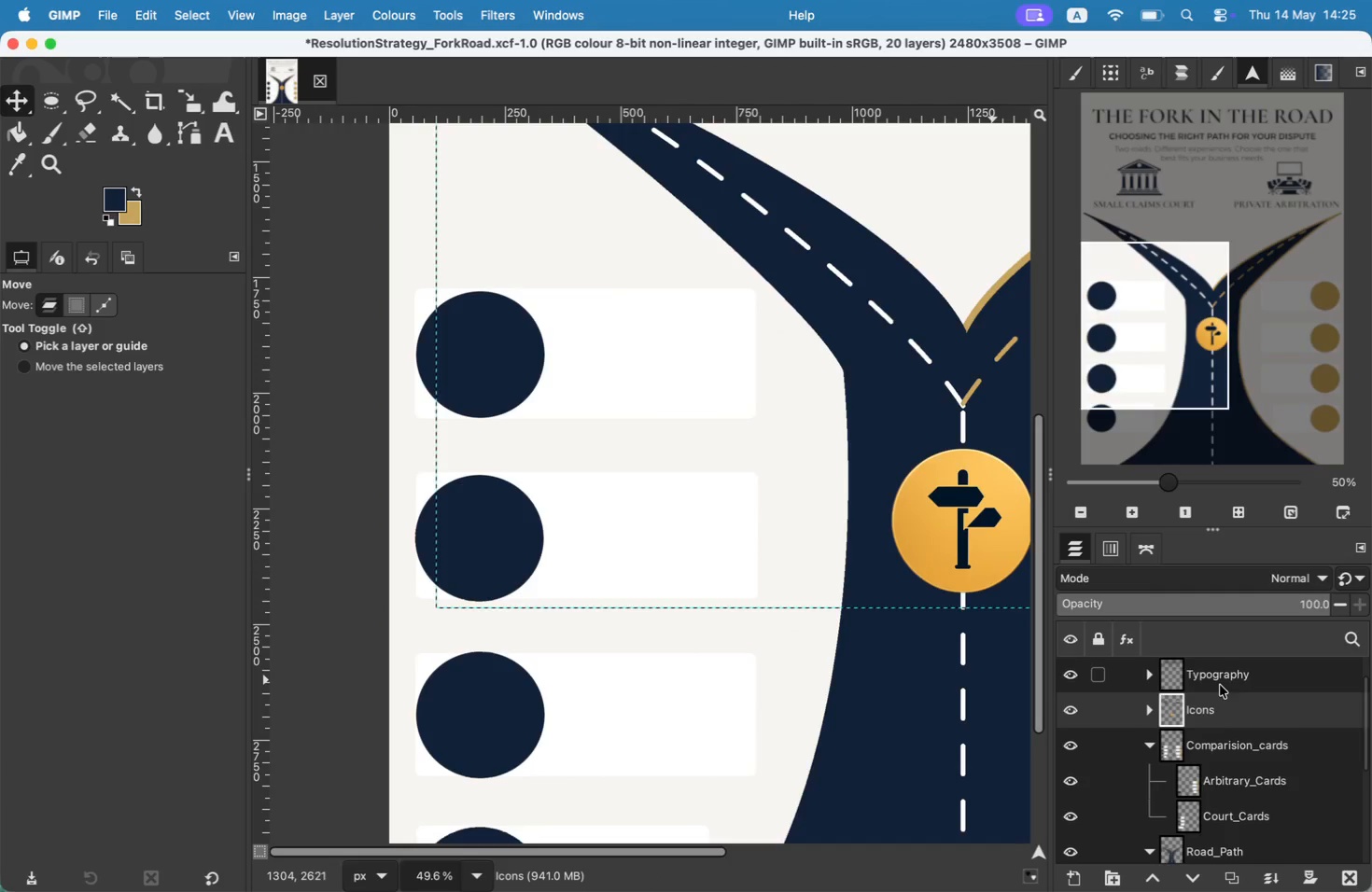 
left_click([1204, 718])
 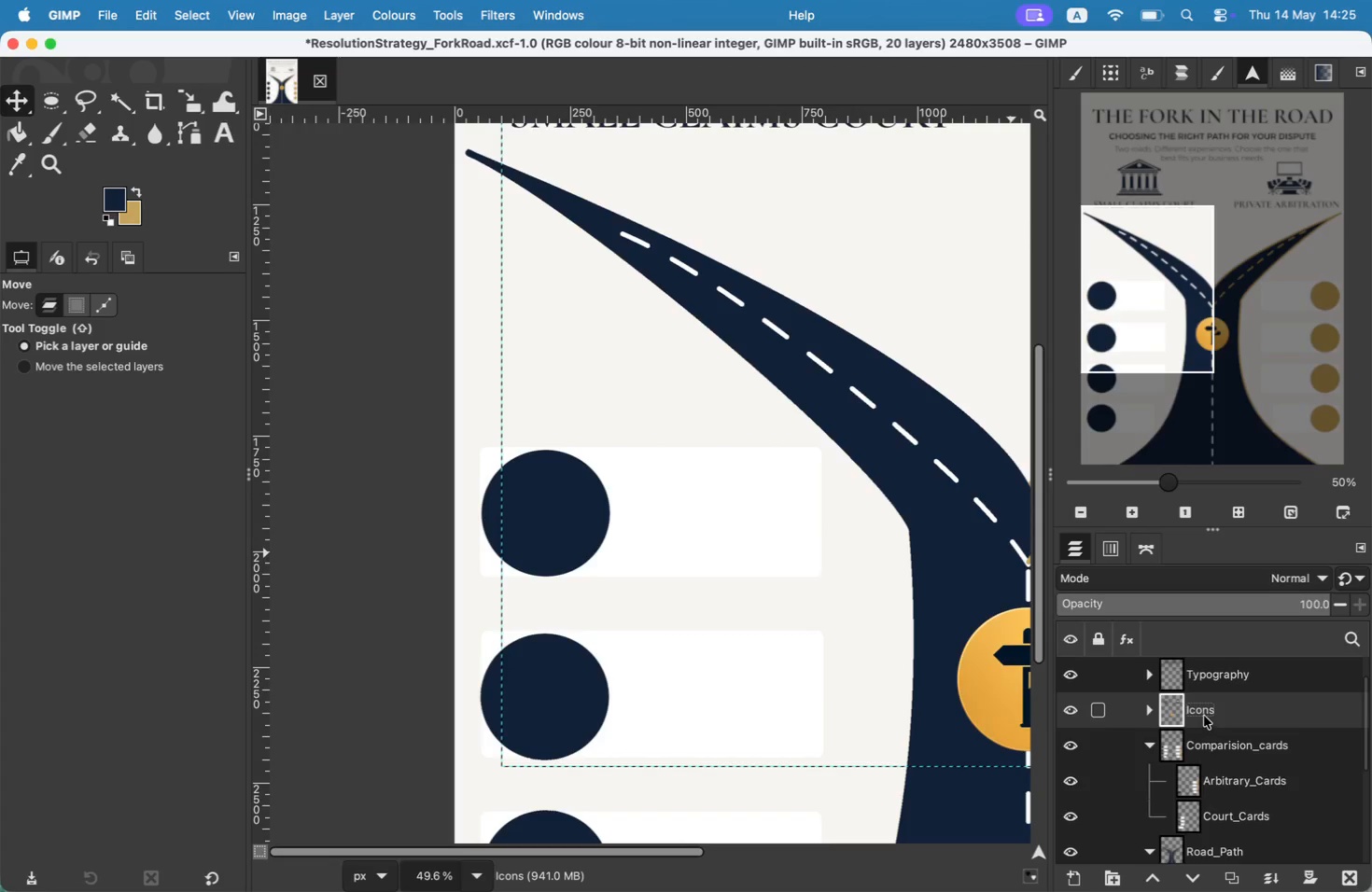 
right_click([1203, 712])
 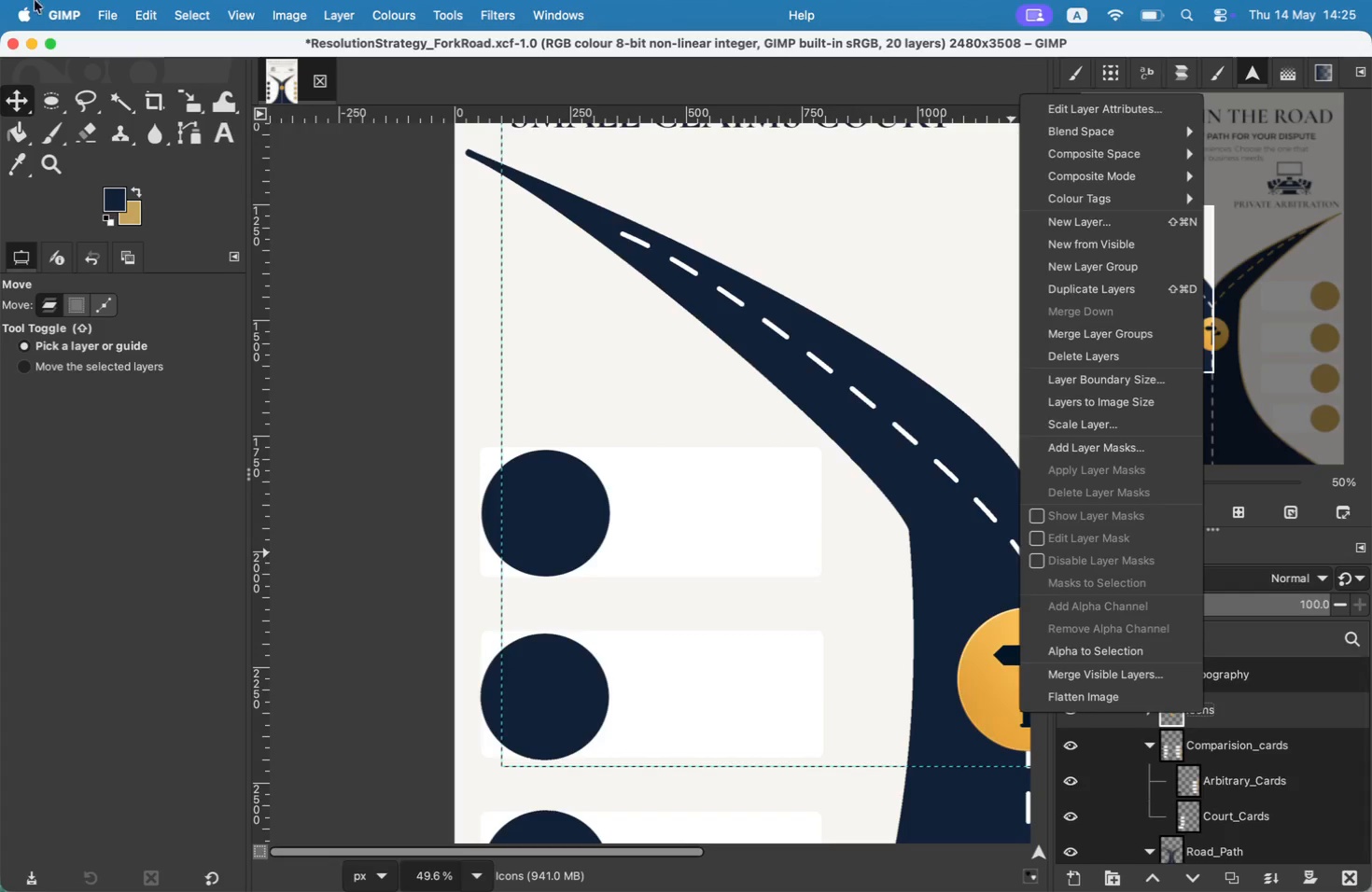 
left_click([107, 2])
 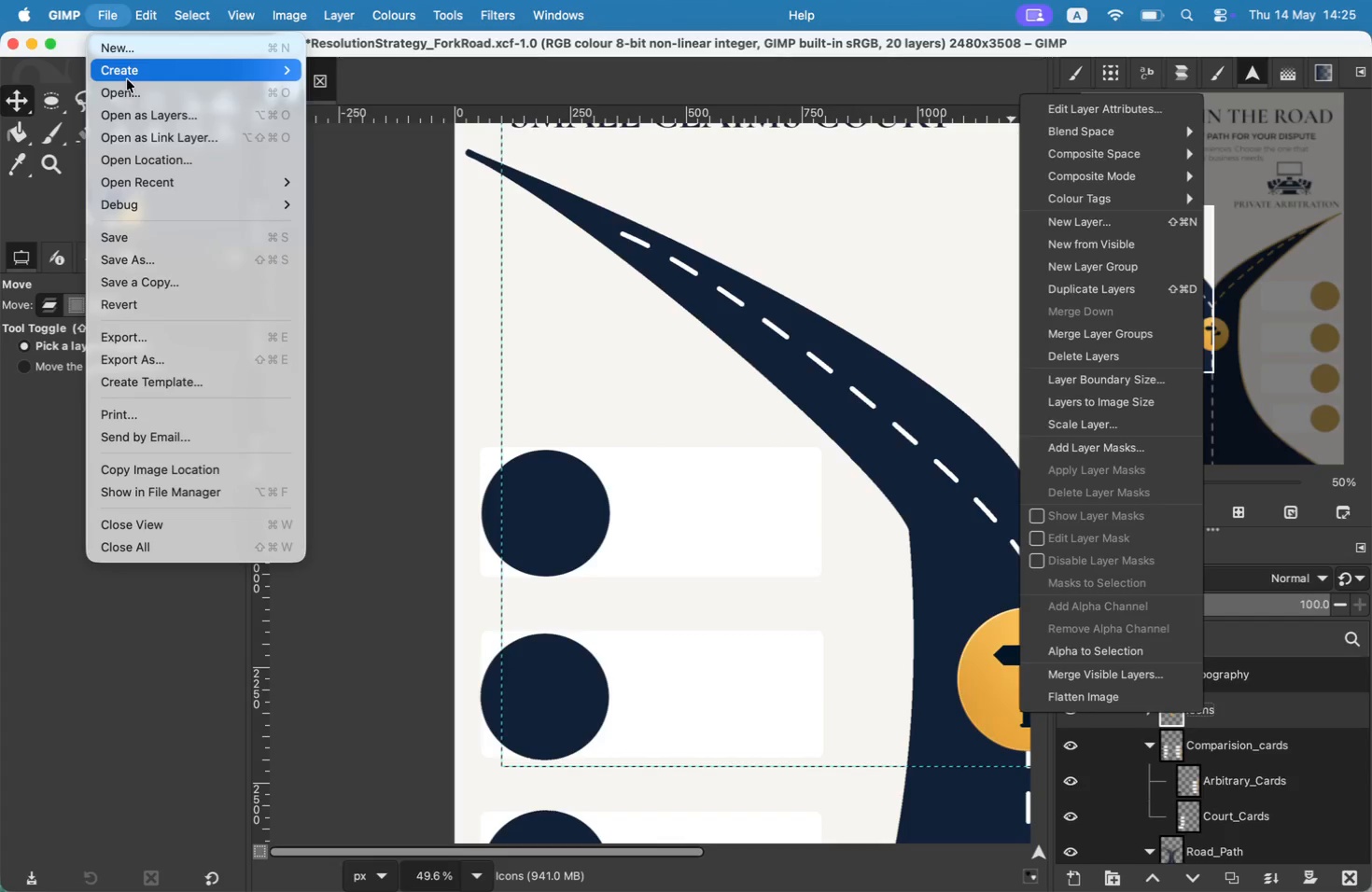 
left_click([136, 123])
 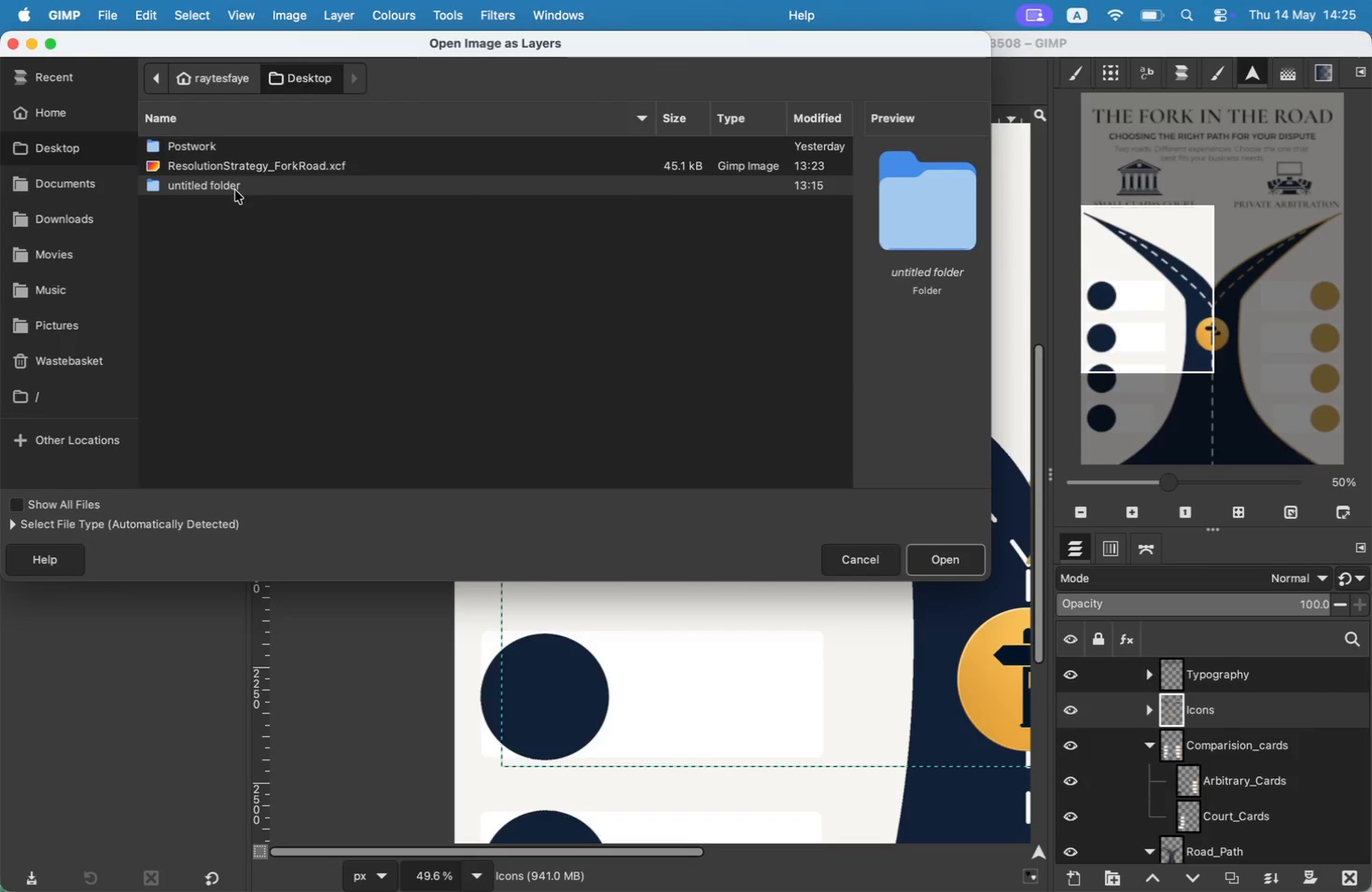 
double_click([234, 188])
 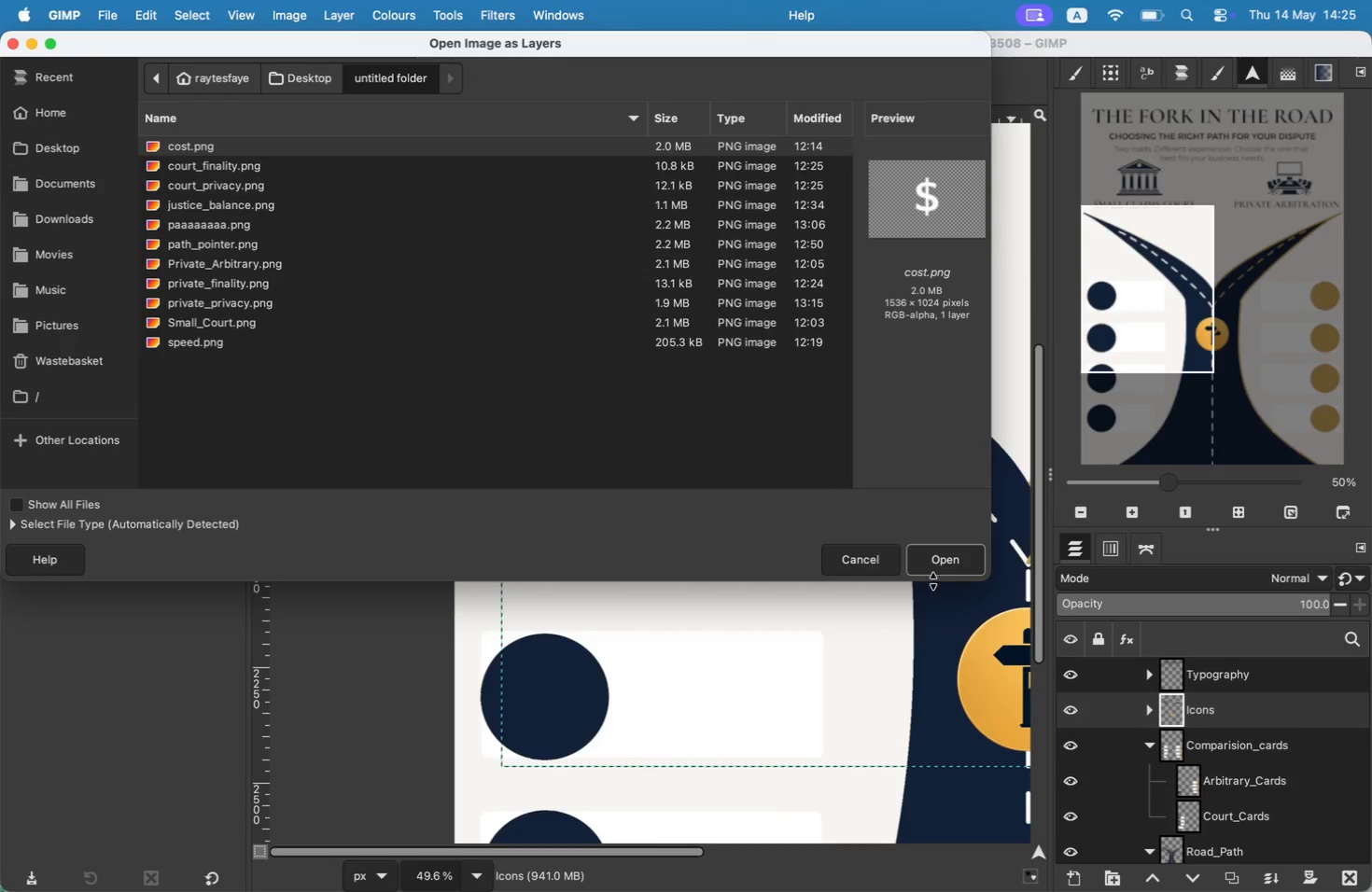 
left_click([973, 570])
 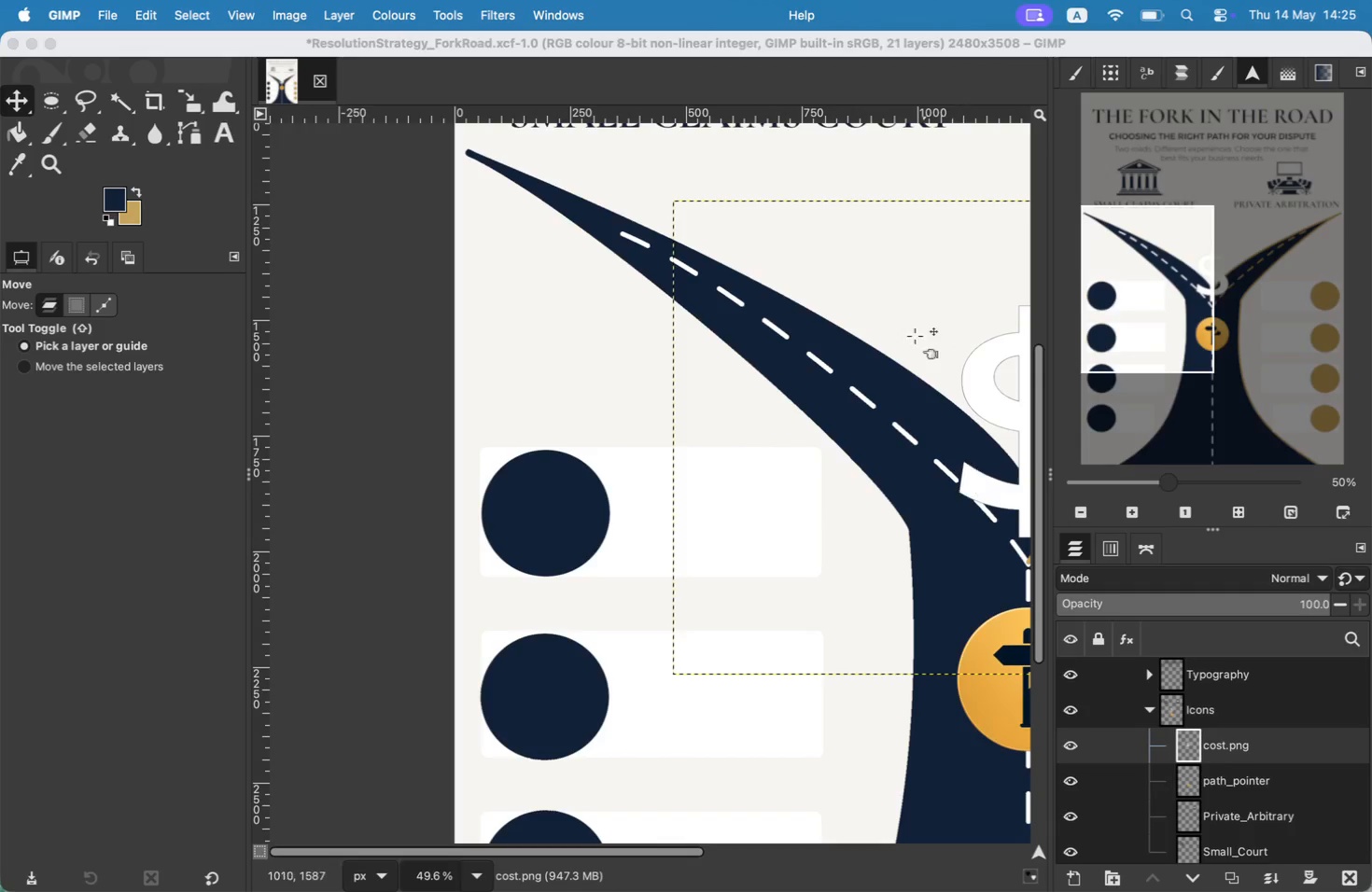 
key(Shift+S)
 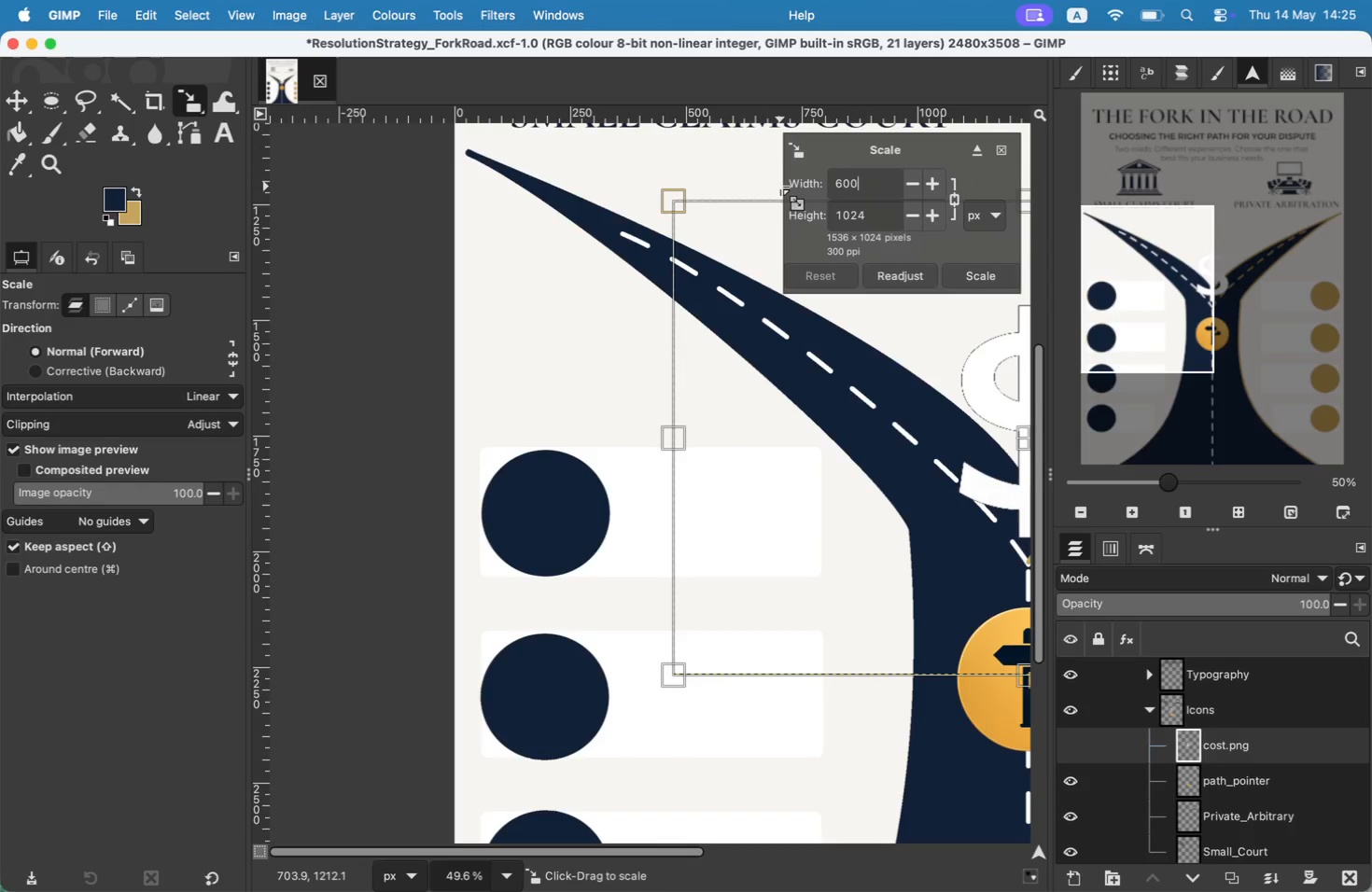 
left_click_drag(start_coordinate=[875, 188], to_coordinate=[779, 188])
 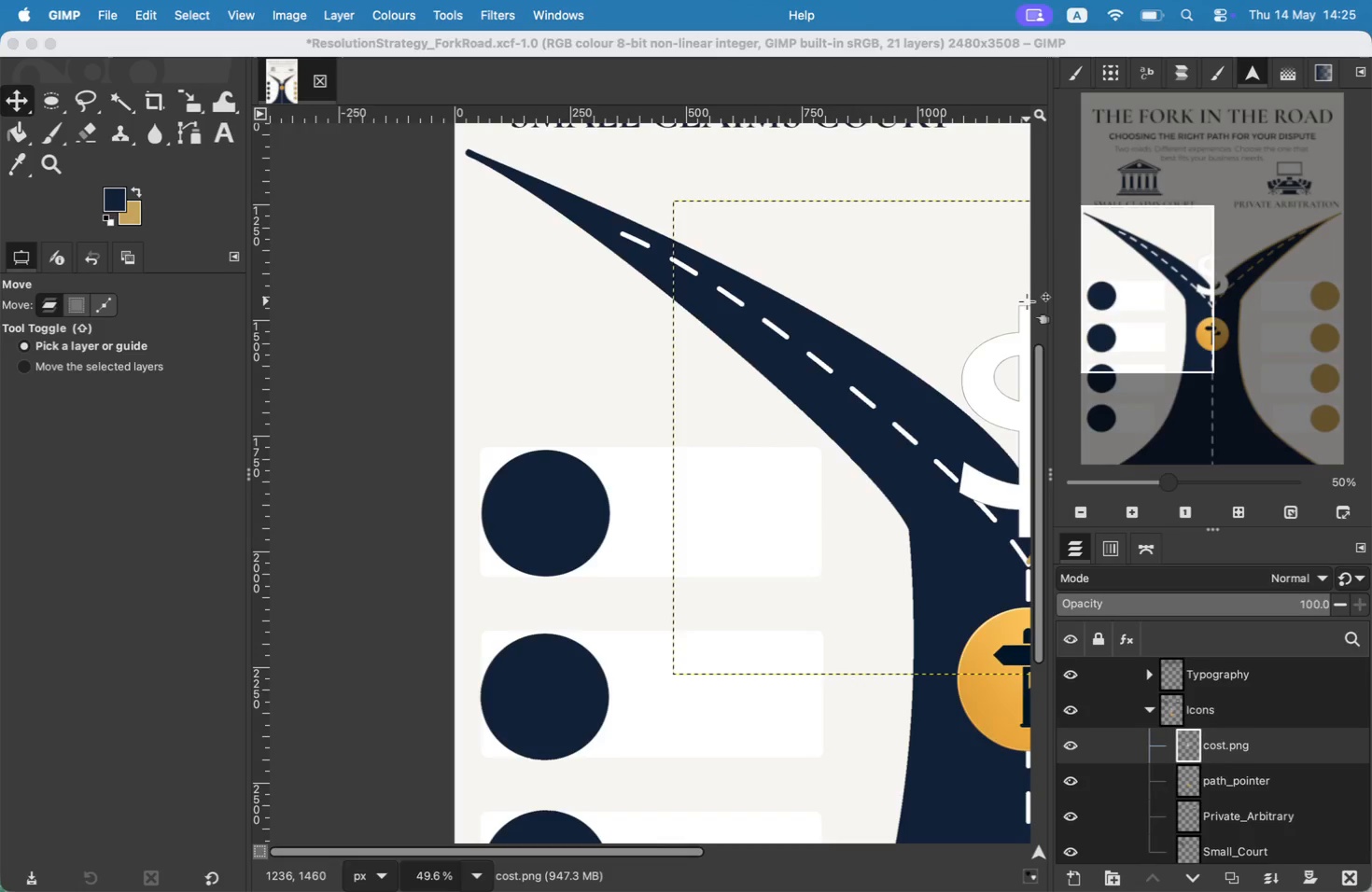 
type(600)
 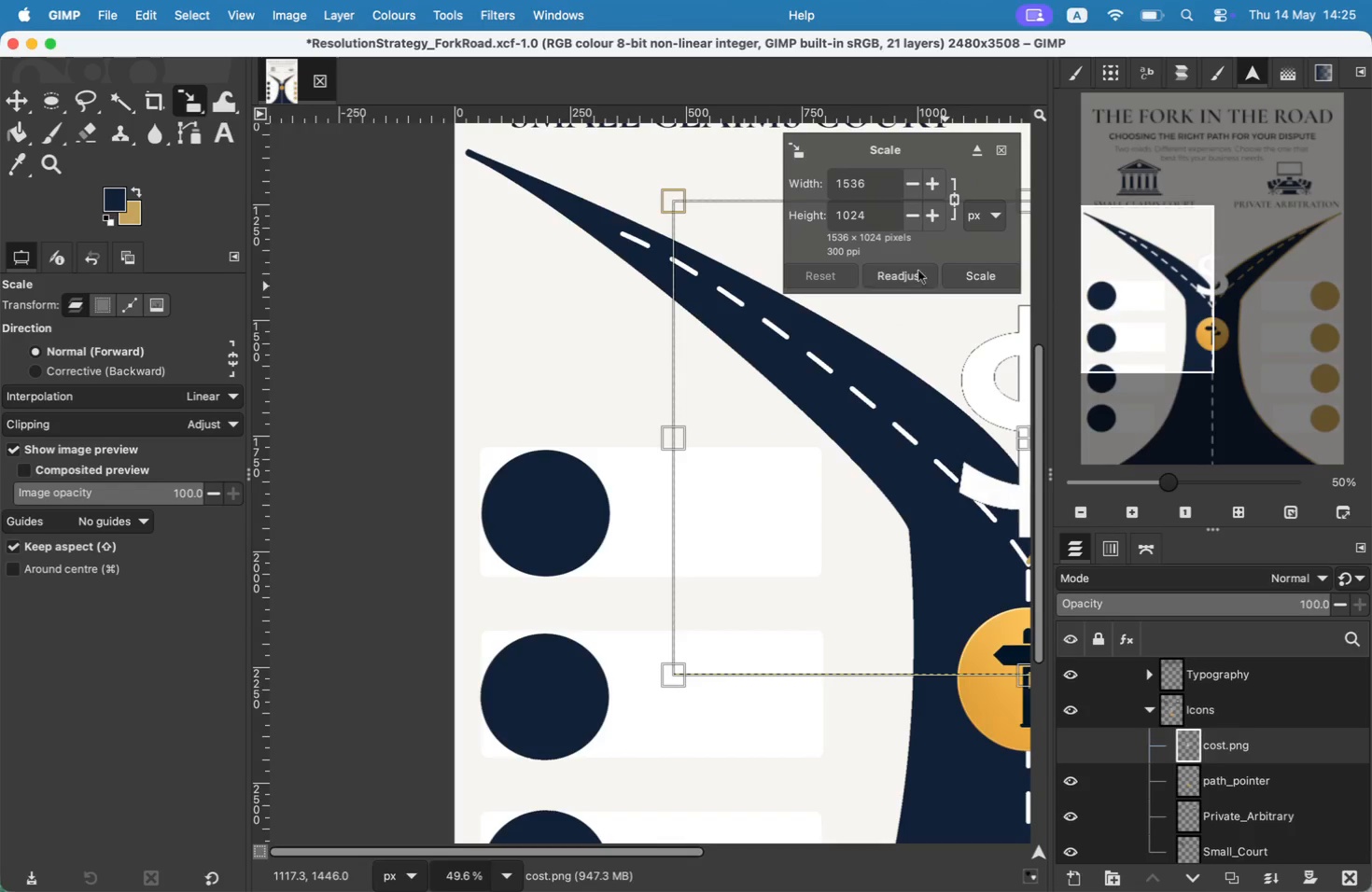 
left_click([874, 202])
 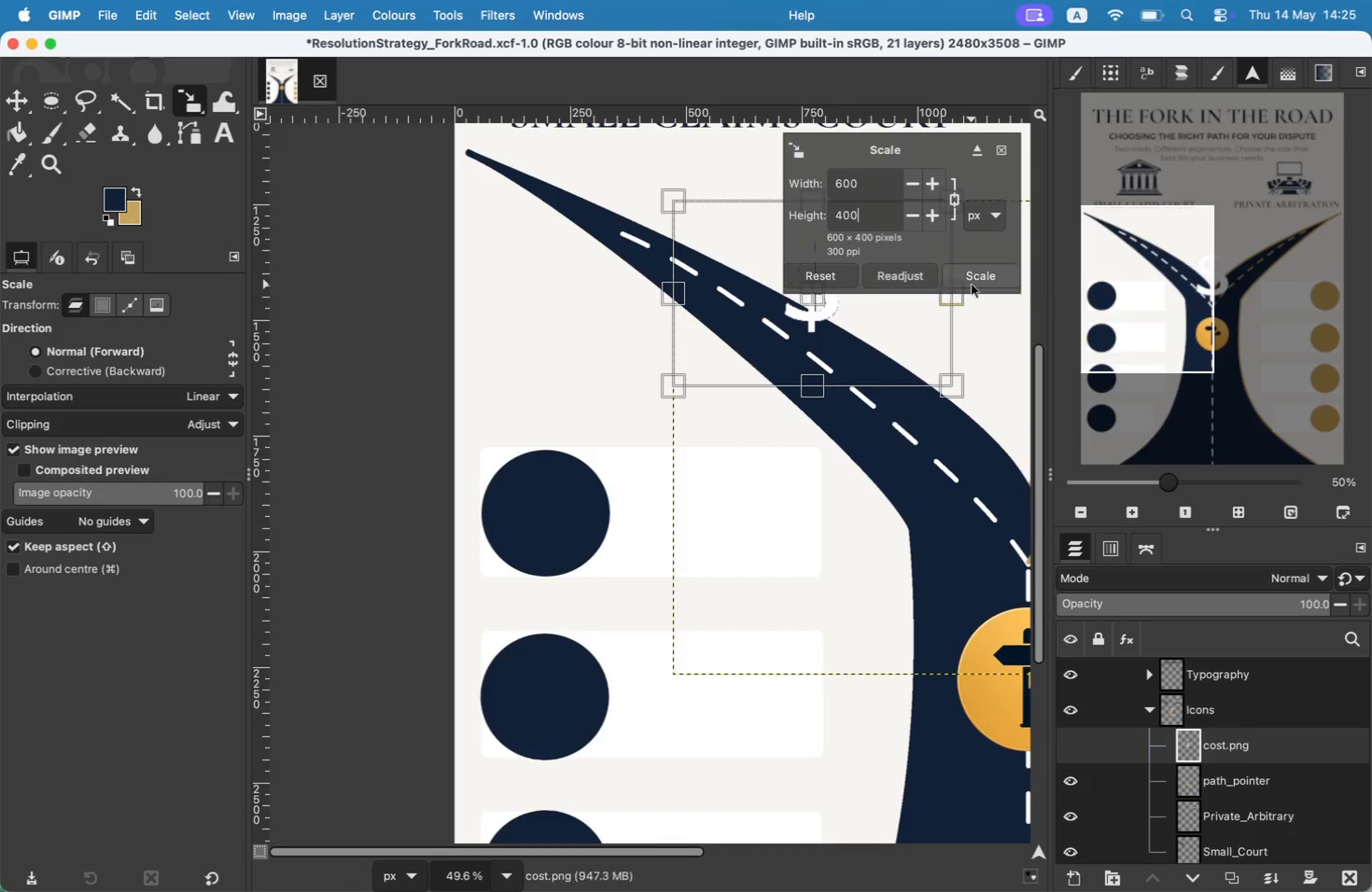 
left_click([972, 281])
 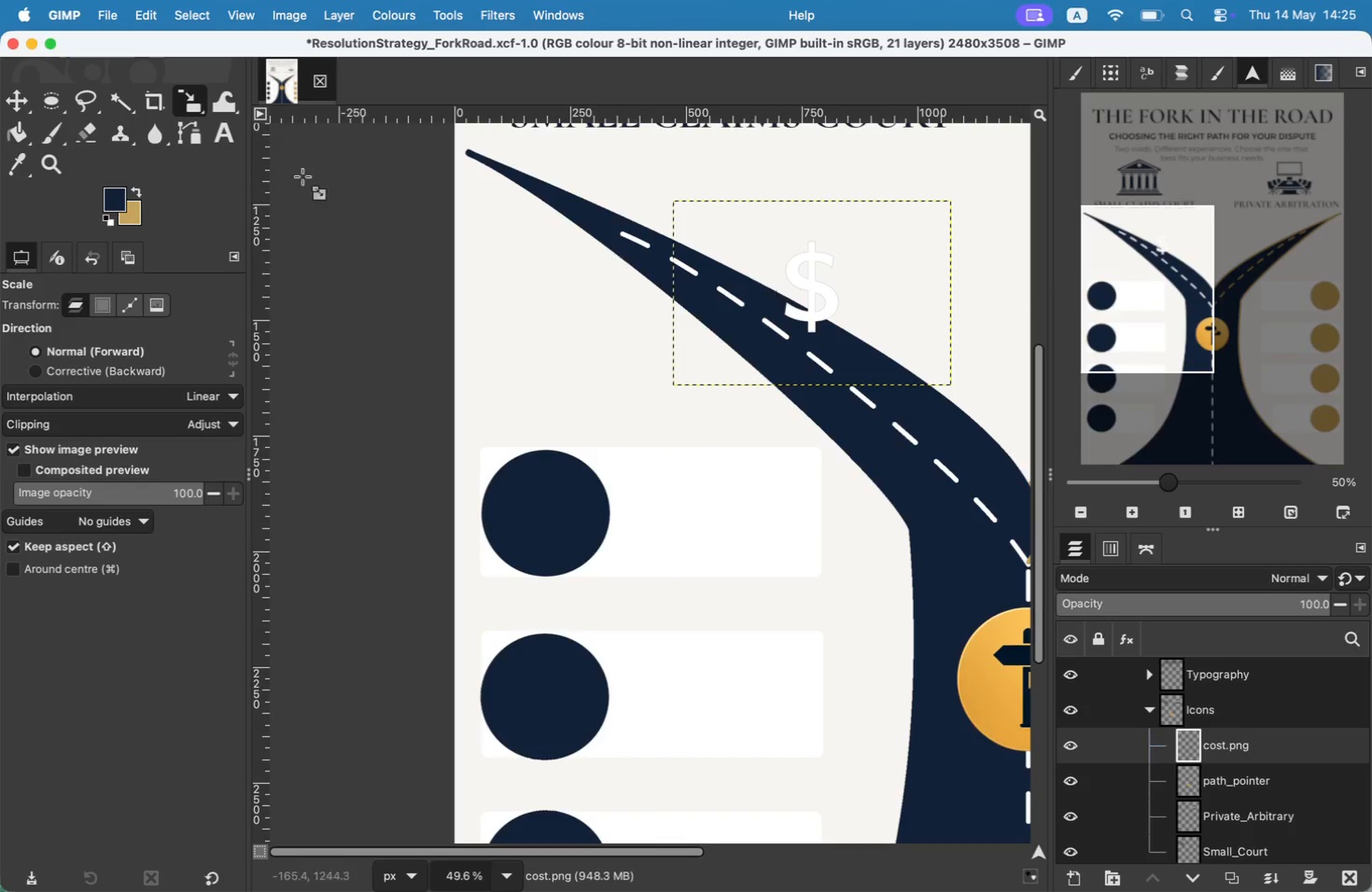 
left_click_drag(start_coordinate=[804, 281], to_coordinate=[539, 508])
 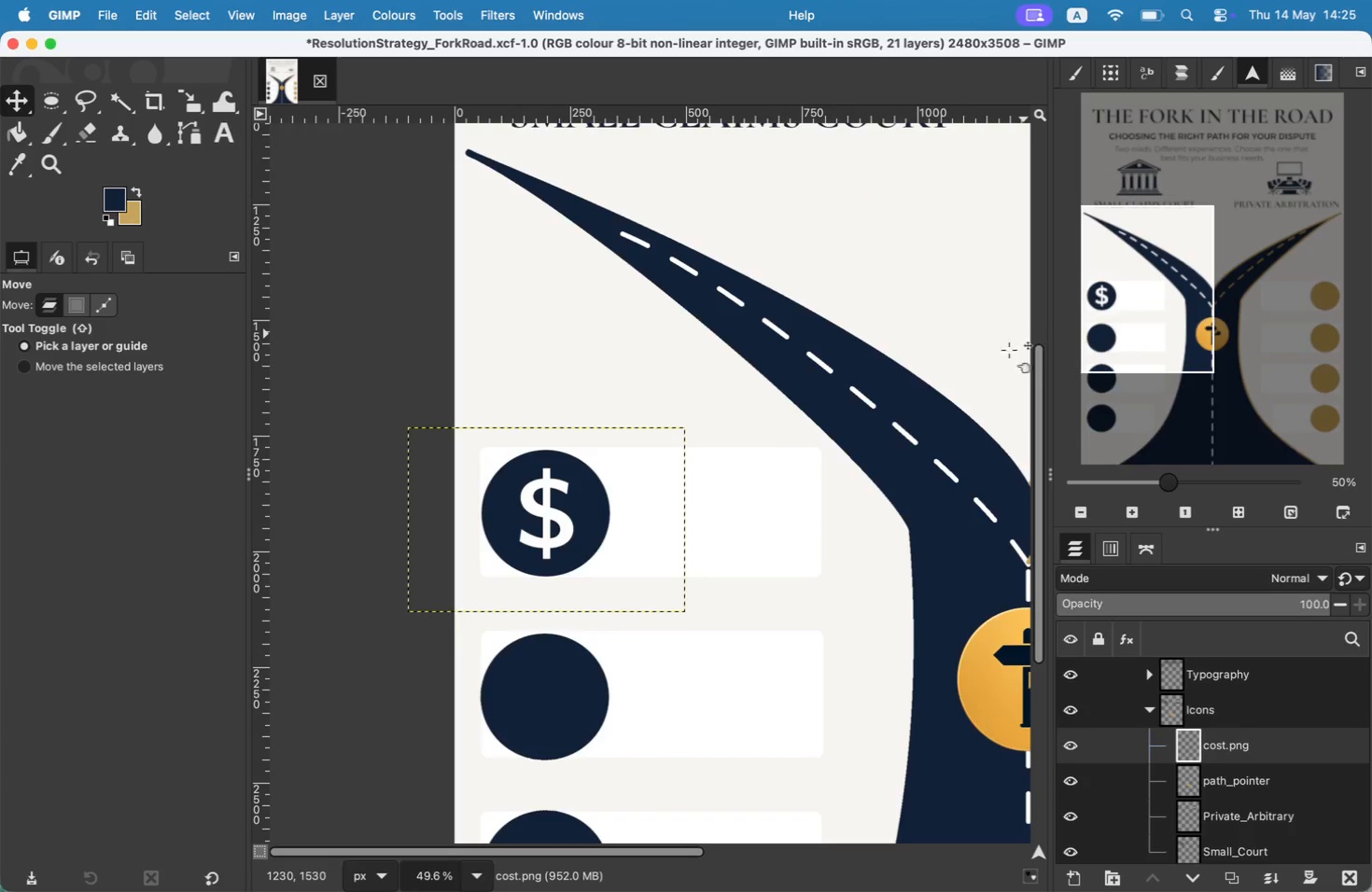 
right_click([1230, 742])
 